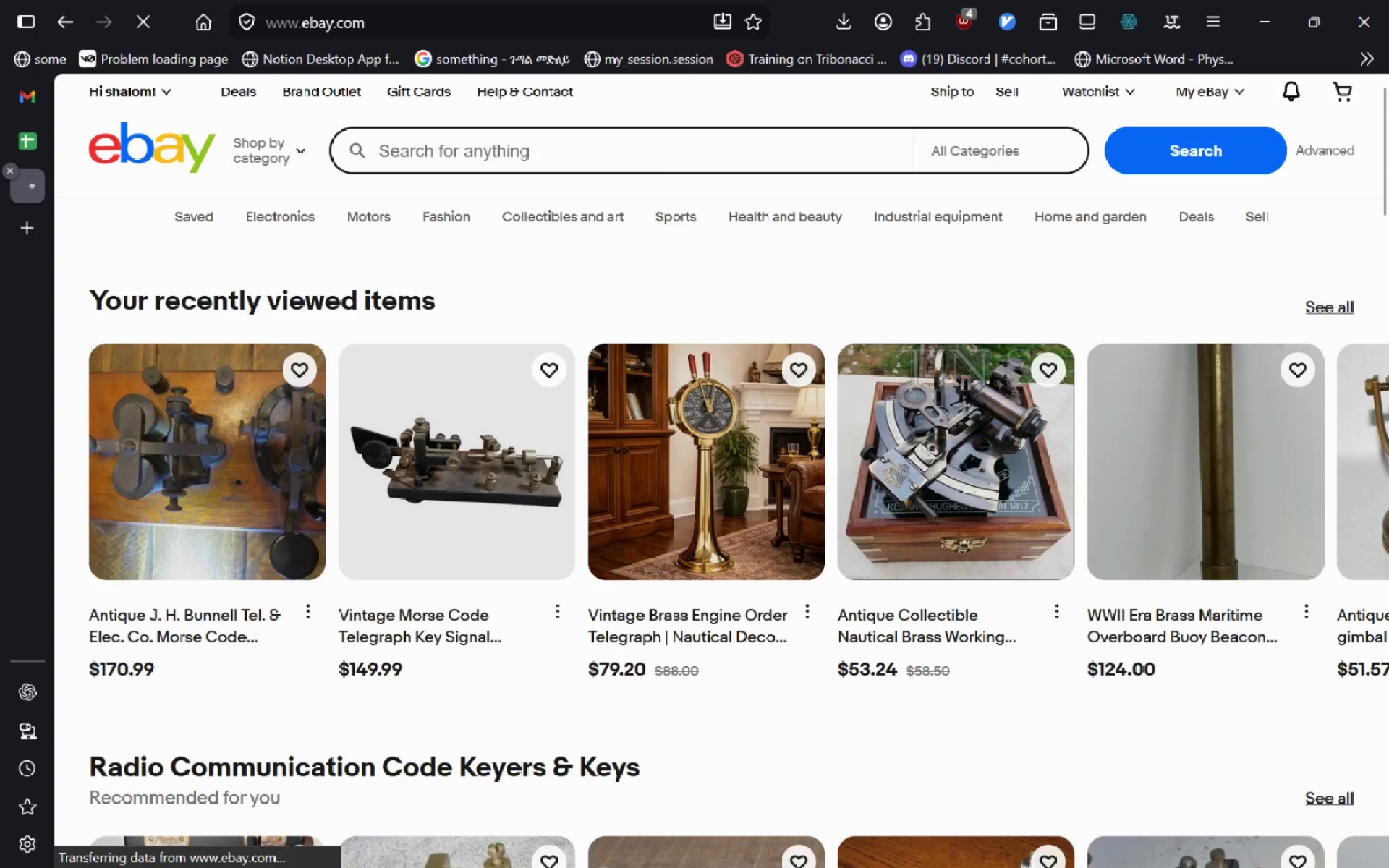 
left_click([37, 148])
 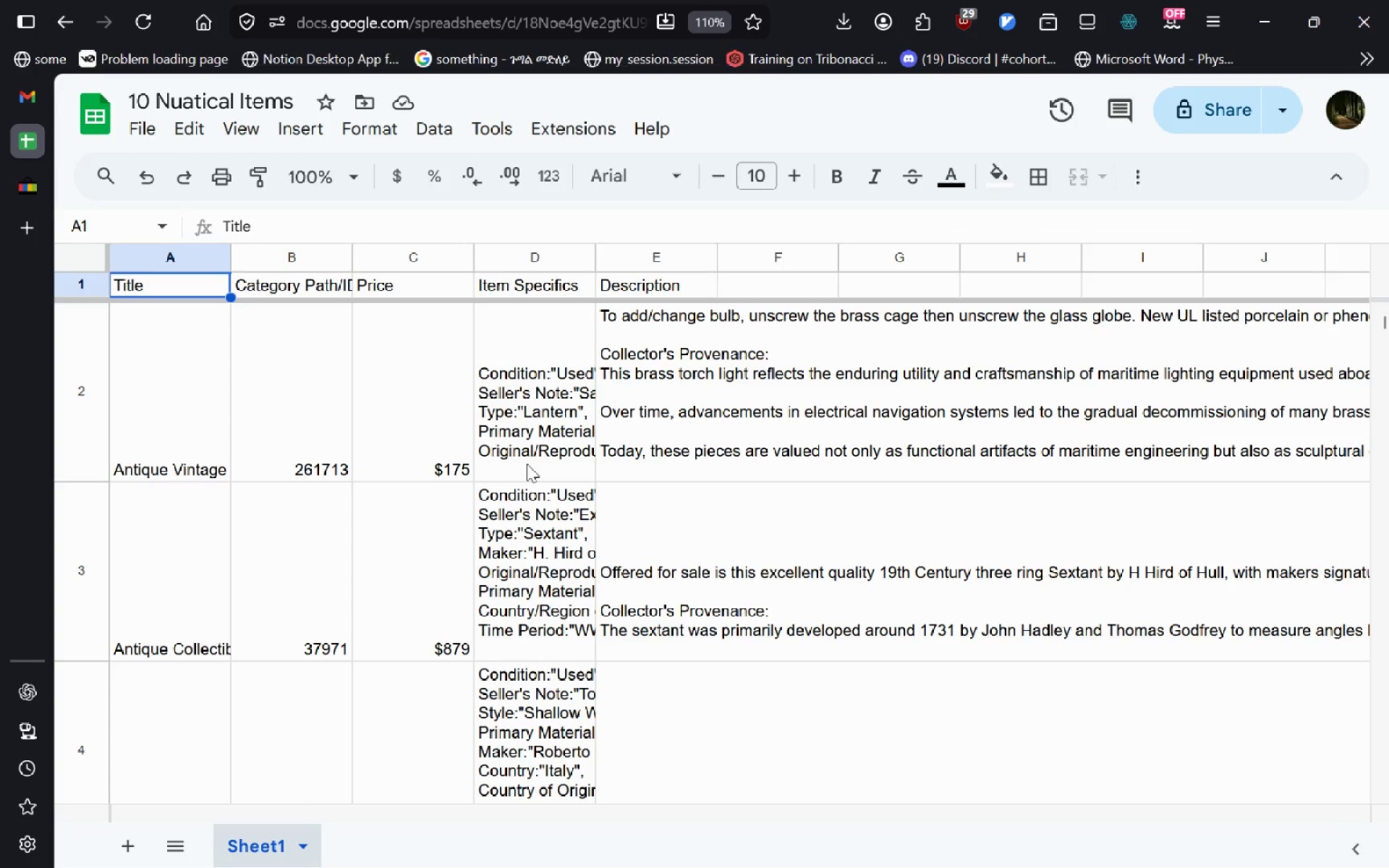 
wait(15.41)
 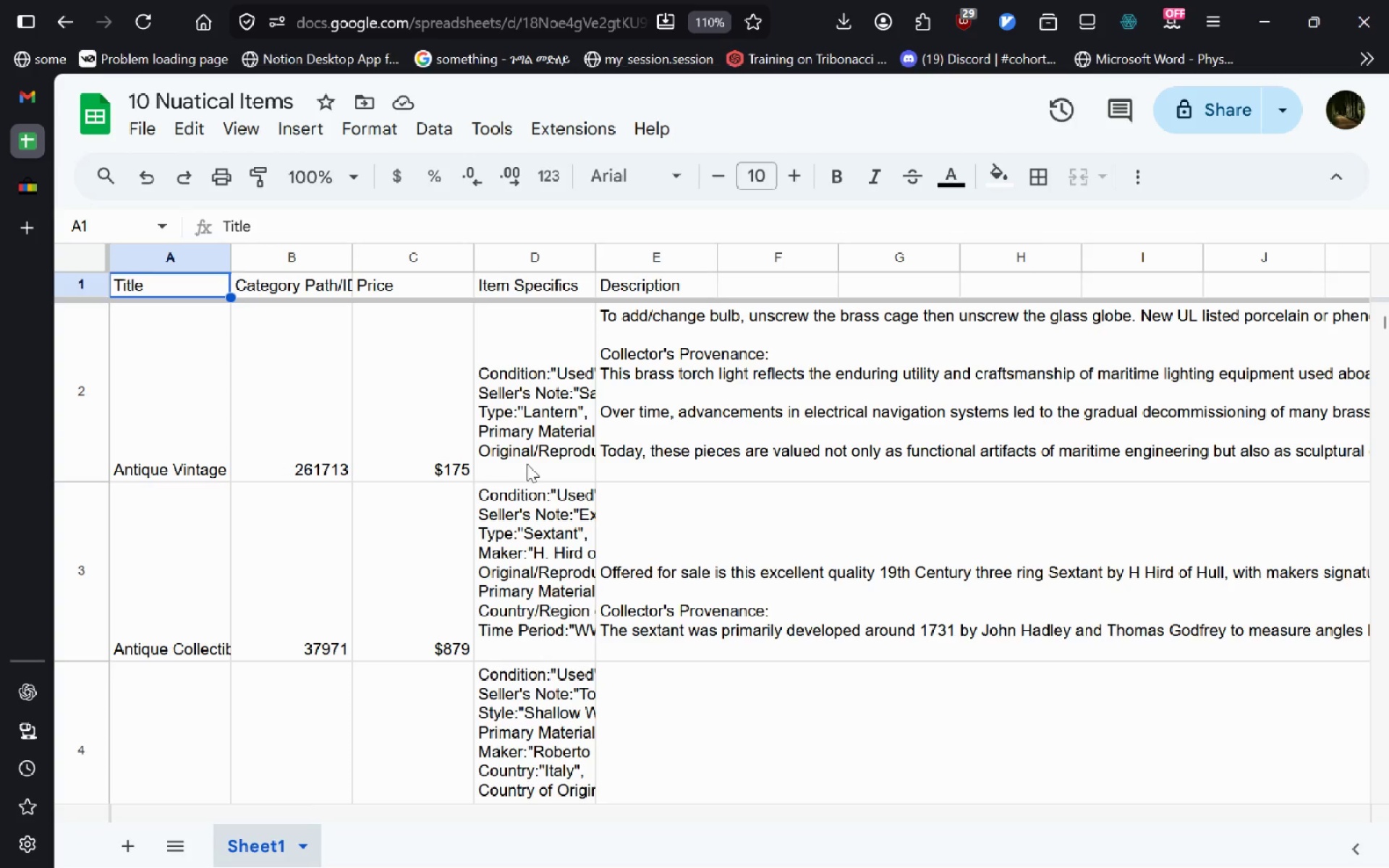 
double_click([200, 470])
 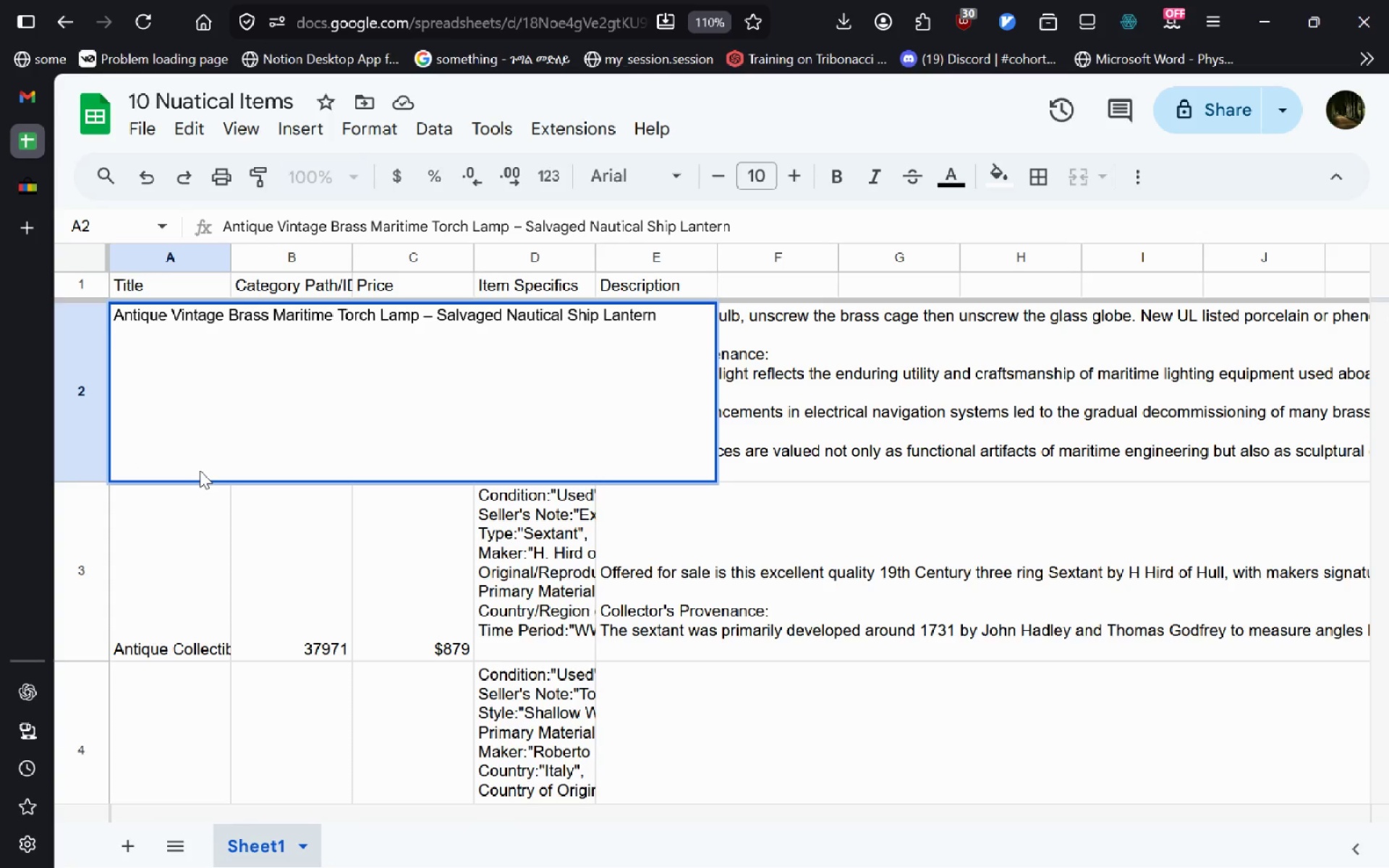 
key(Control+CapsLock)
 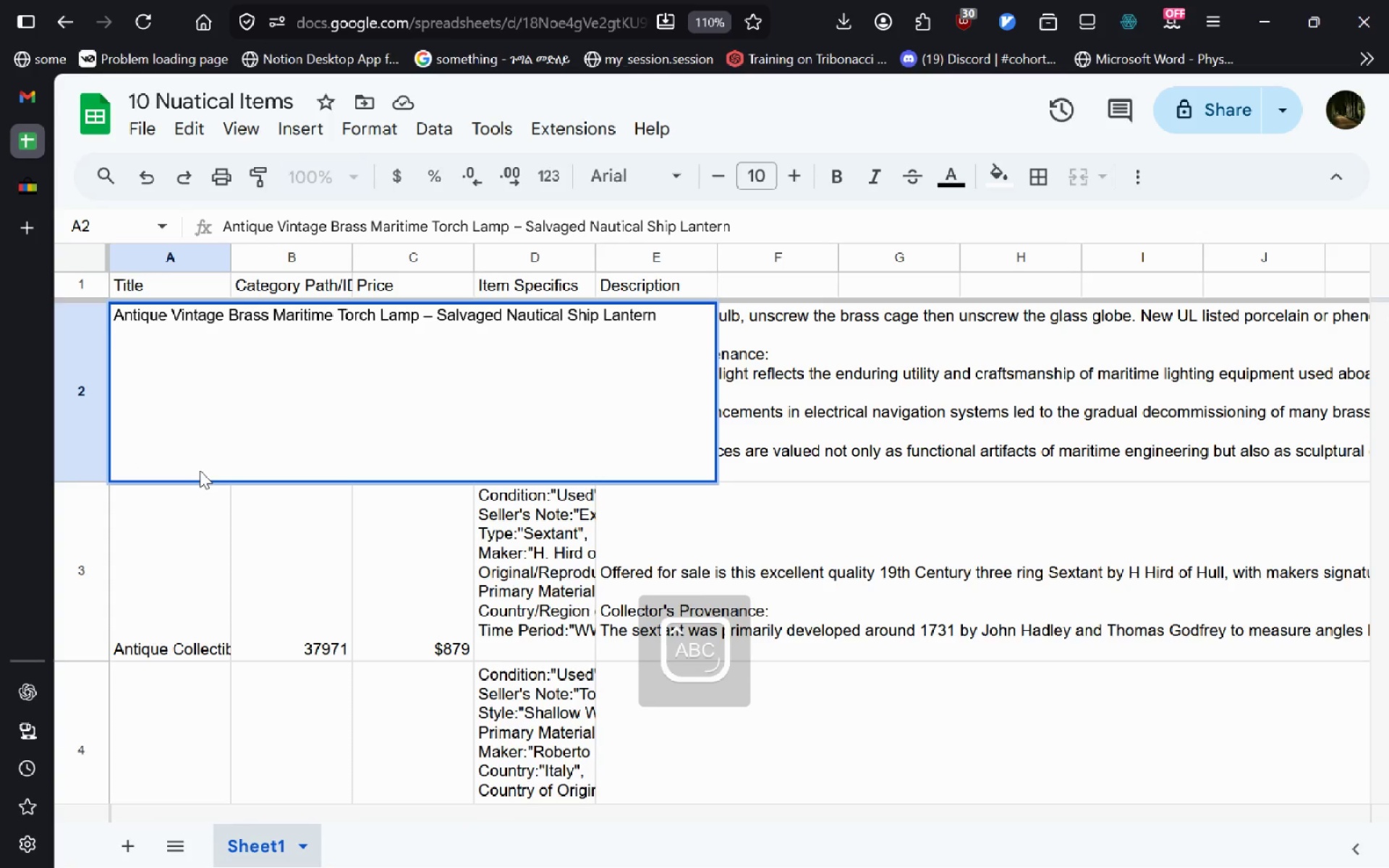 
key(Control+CapsLock)
 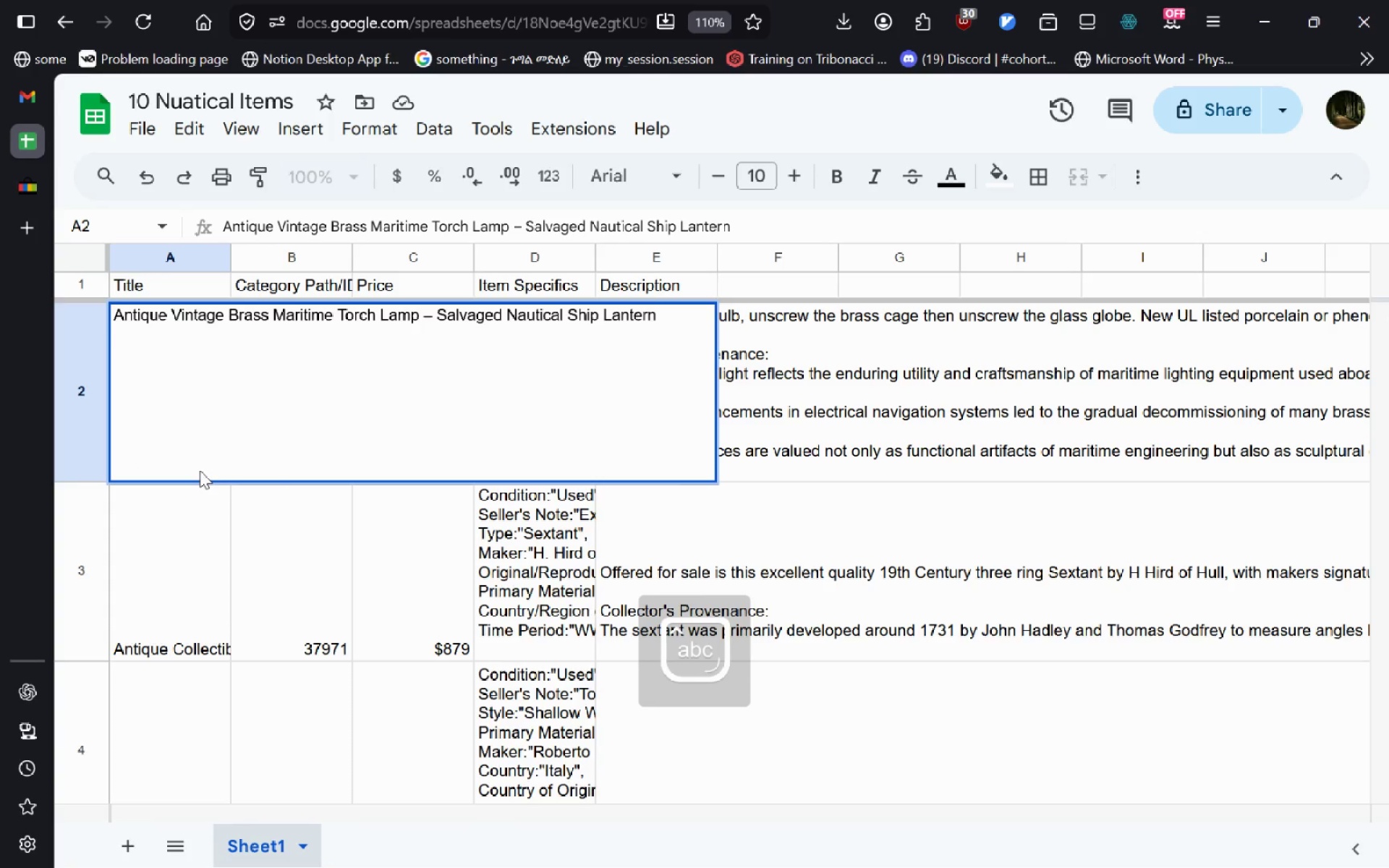 
key(Control+A)
 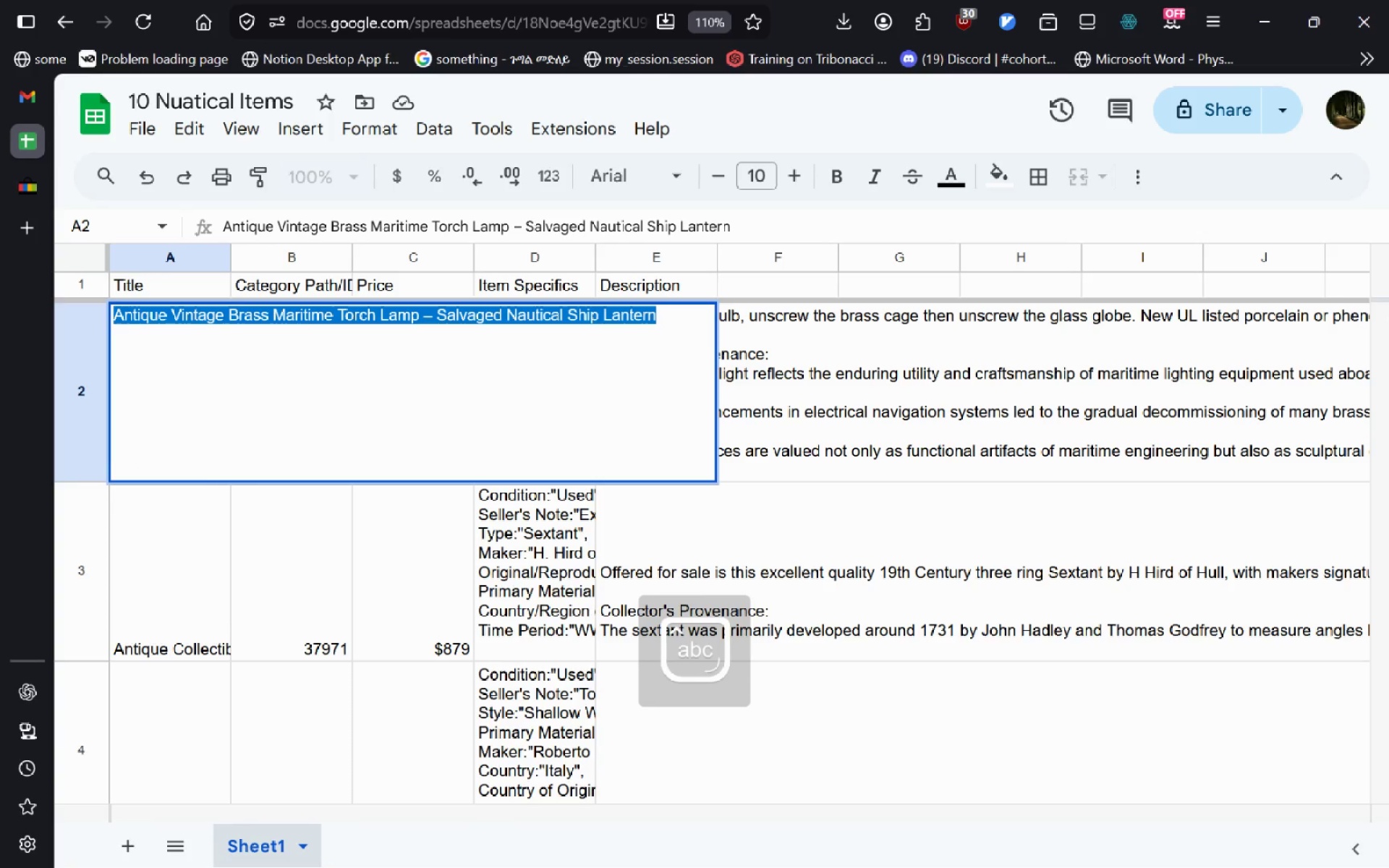 
key(Control+C)
 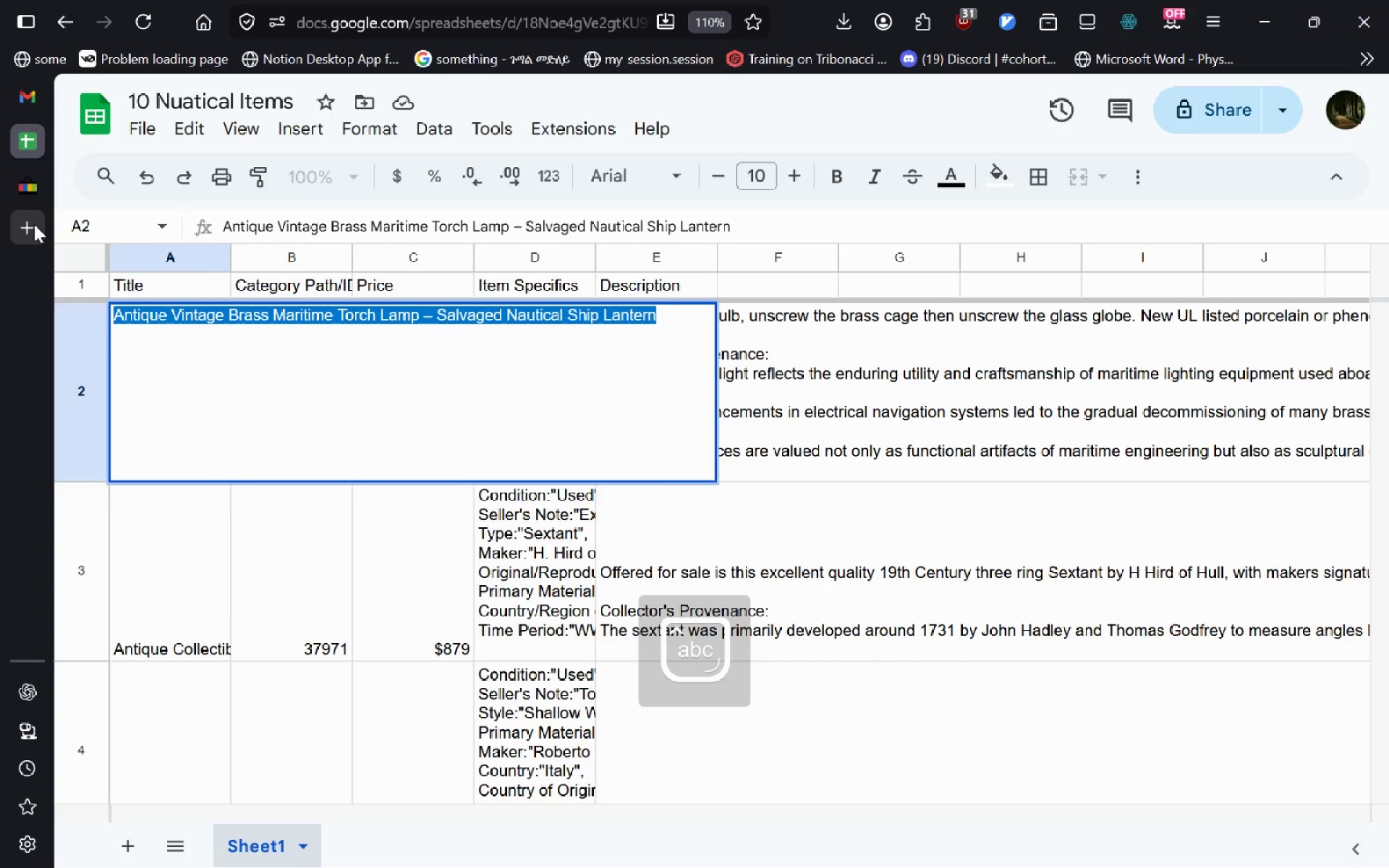 
left_click([33, 225])
 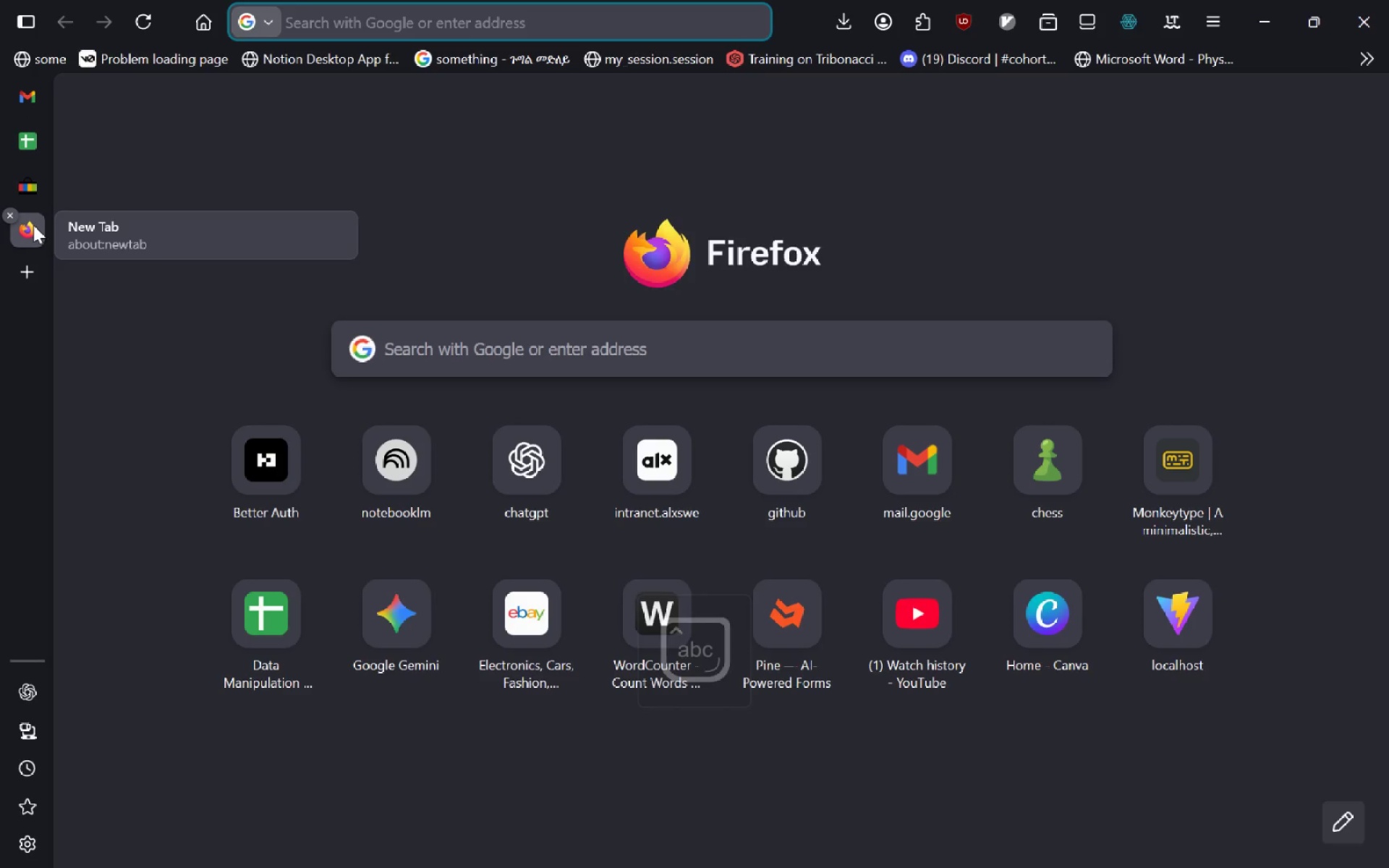 
type(word)
 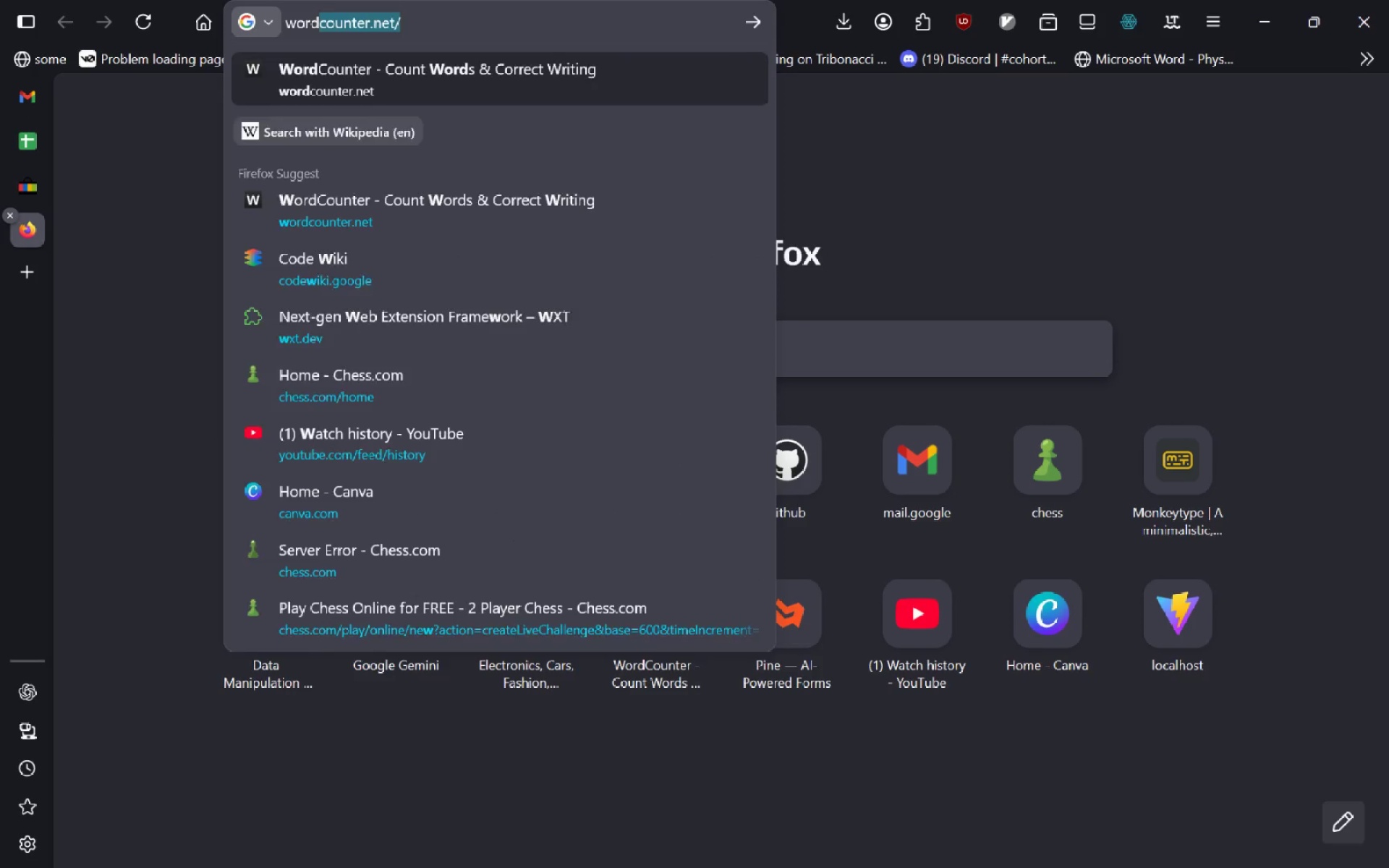 
key(Enter)
 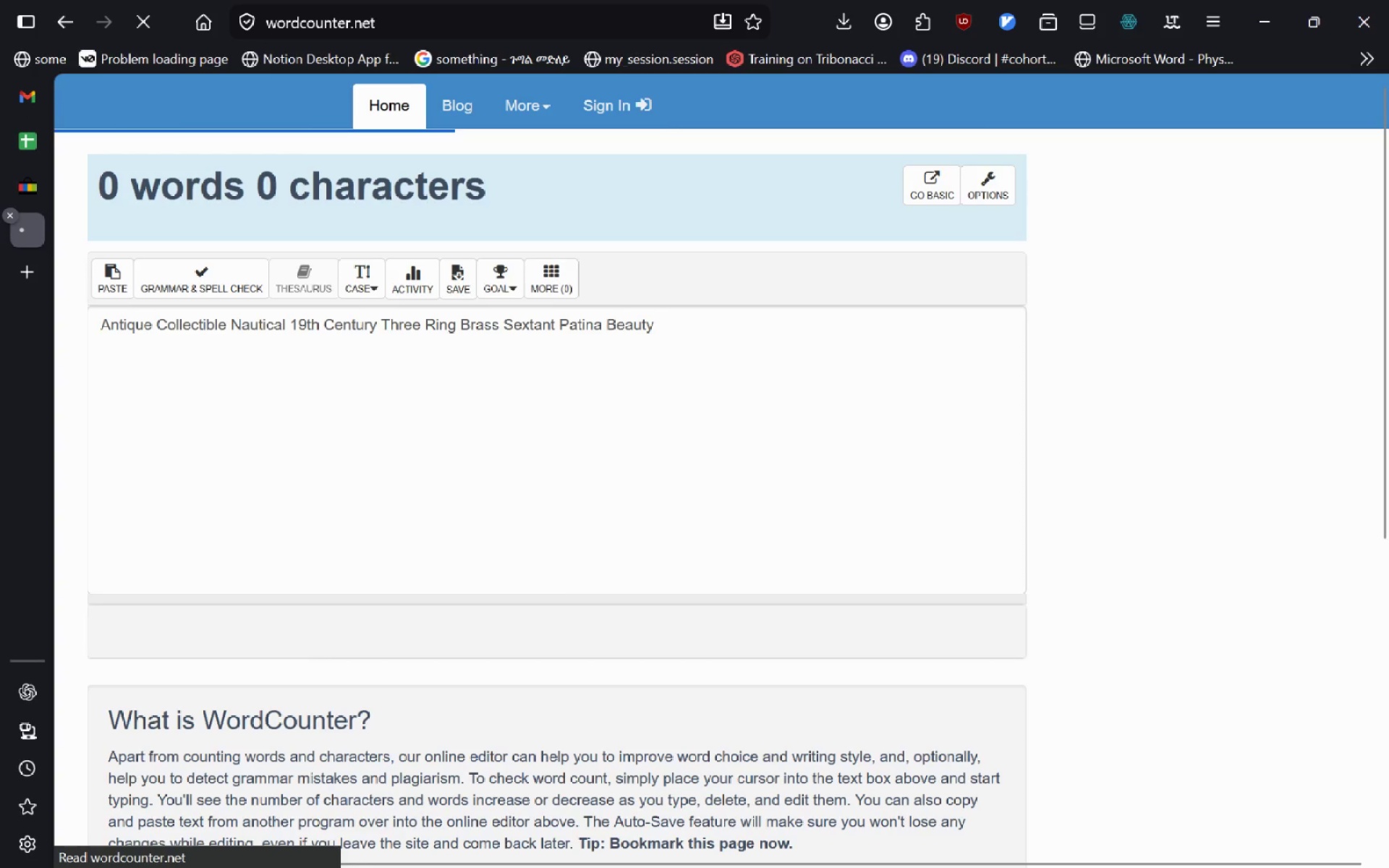 
key(Control+A)
 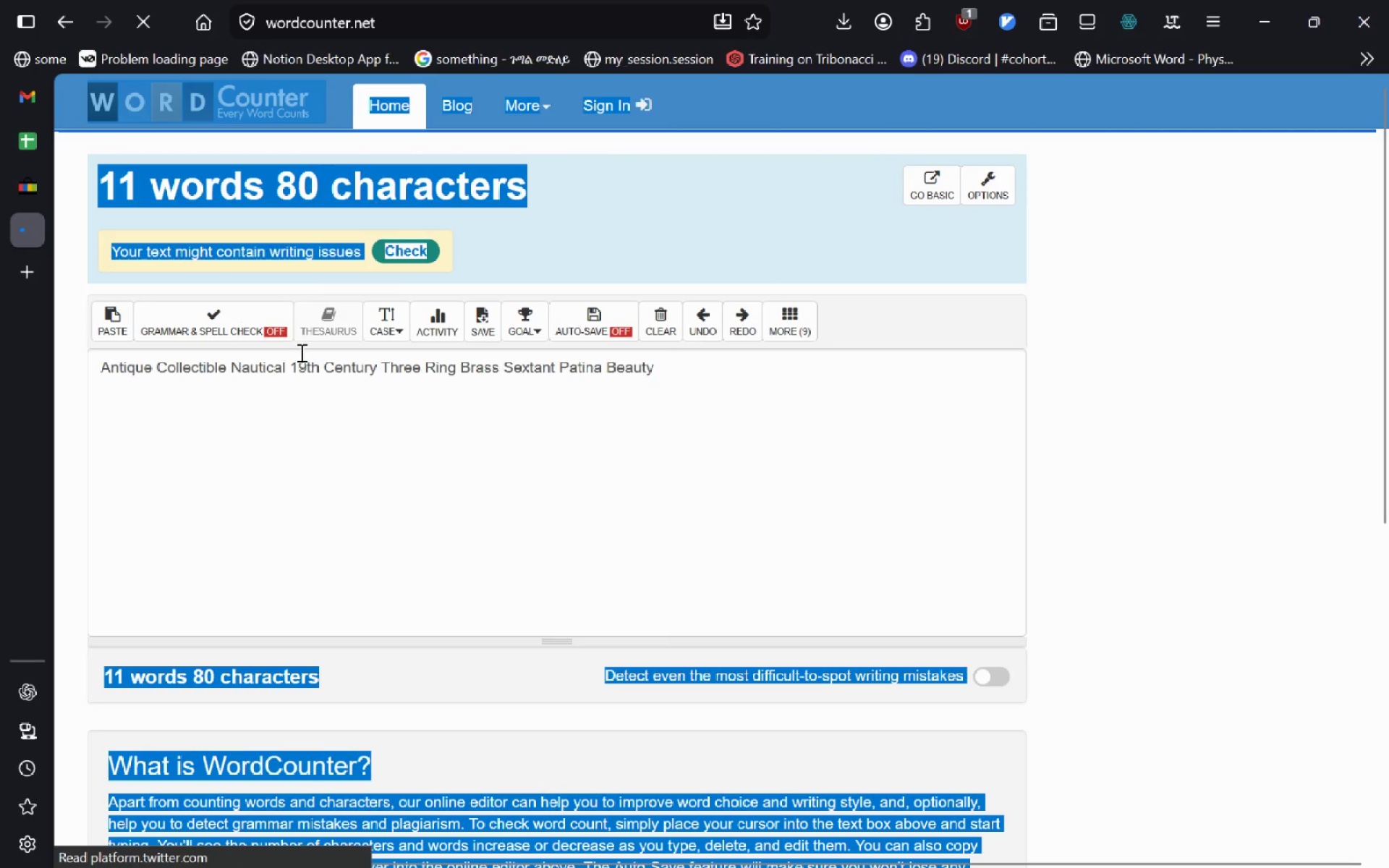 
left_click([301, 378])
 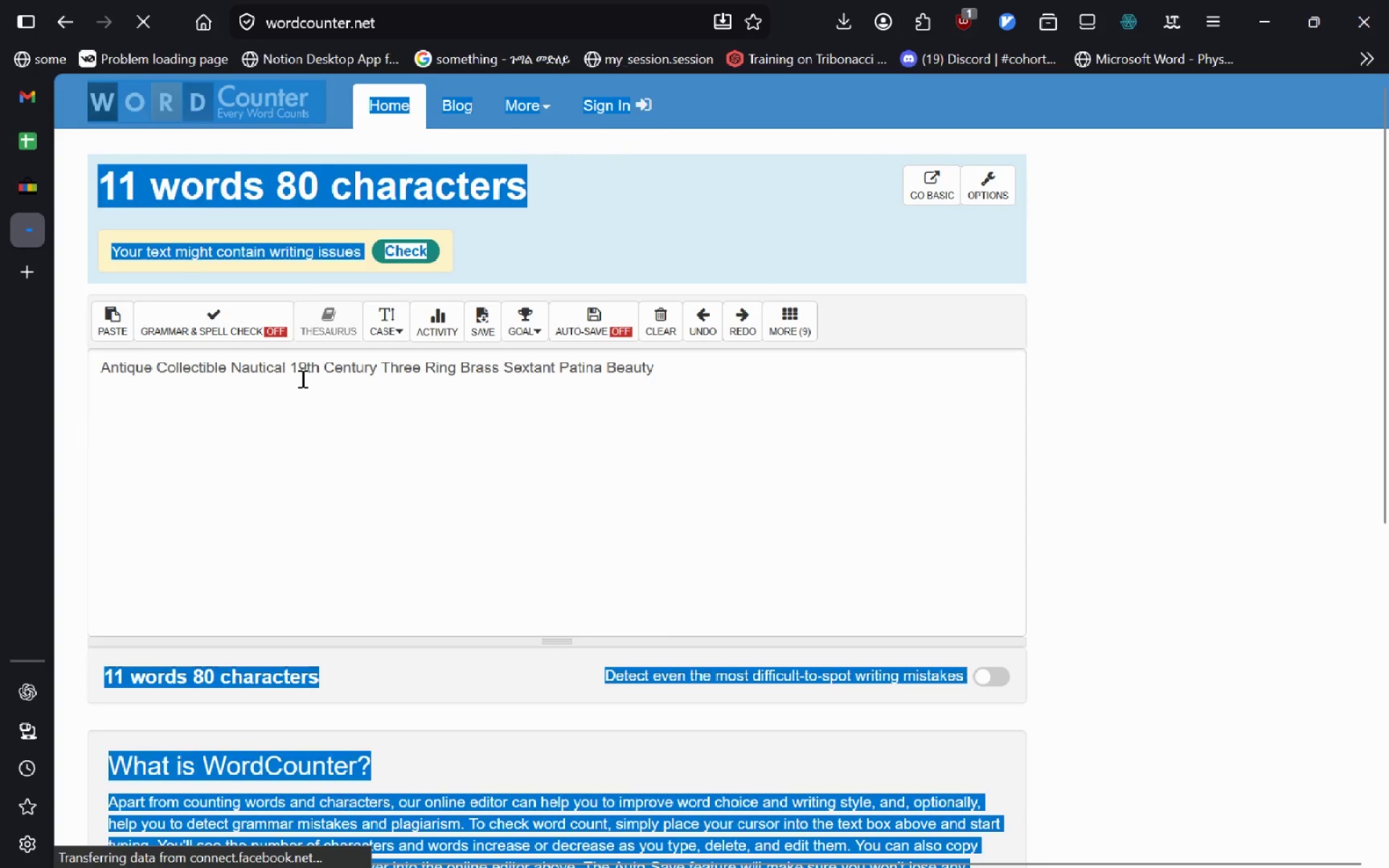 
key(Control+CapsLock)
 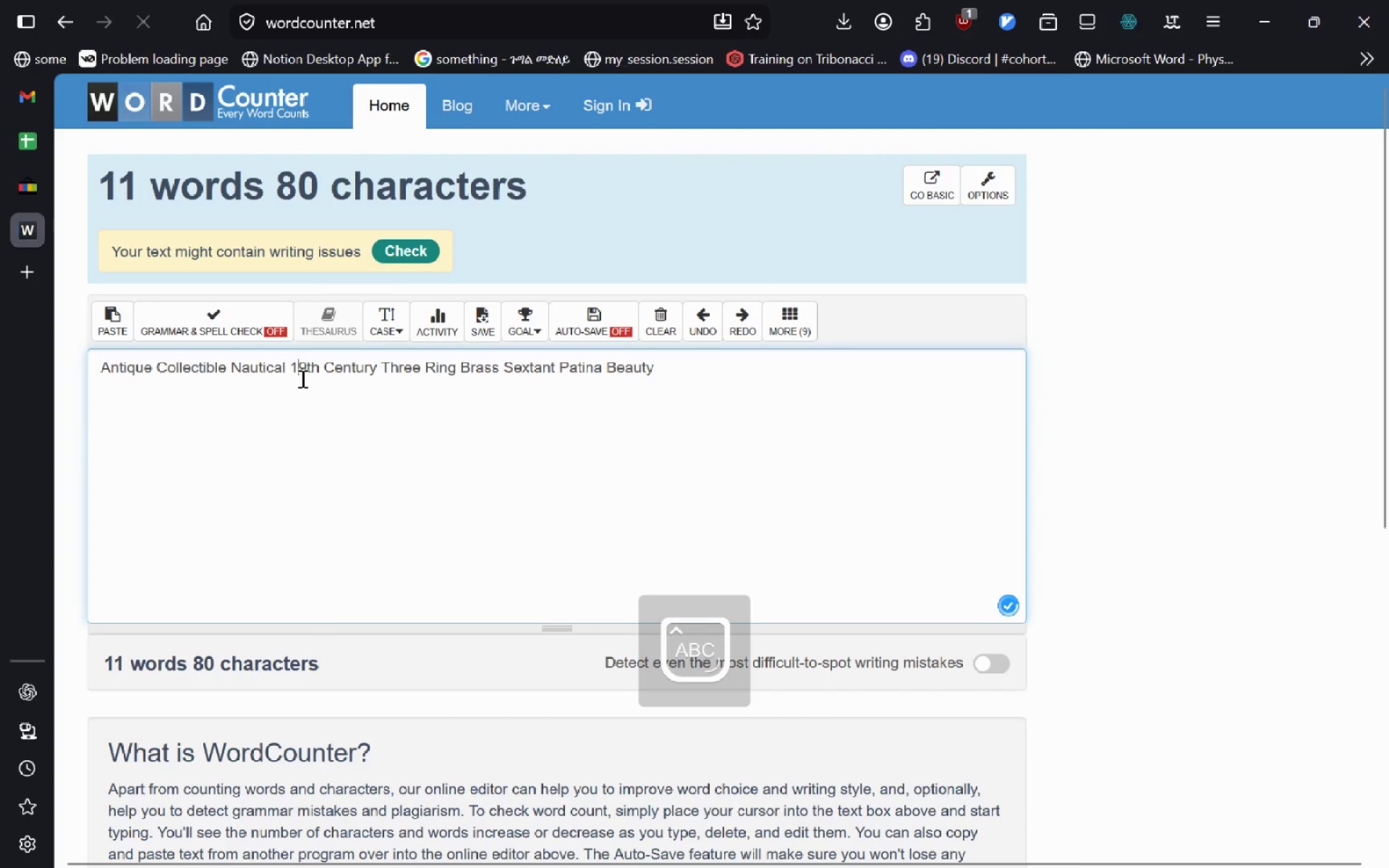 
key(Control+CapsLock)
 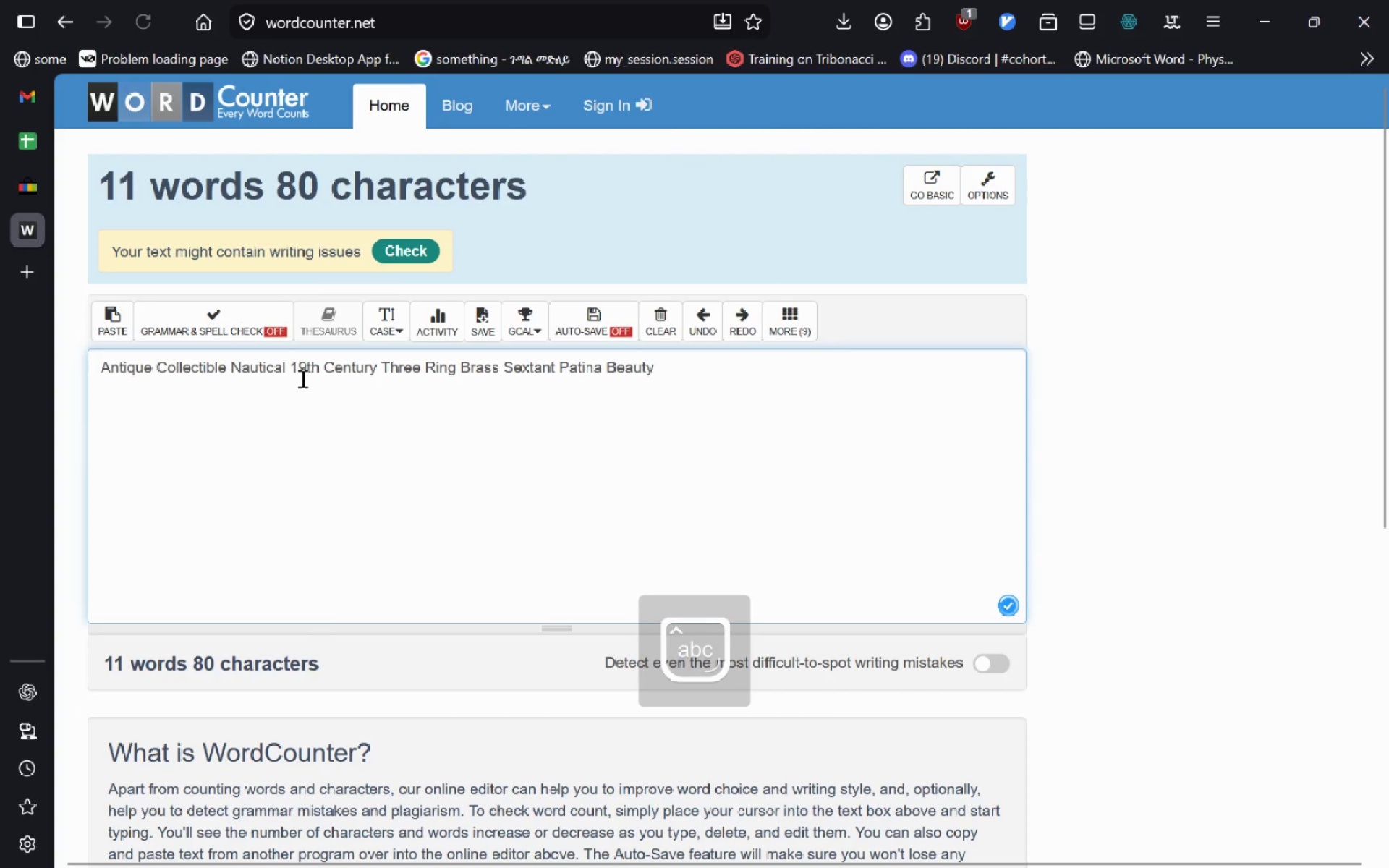 
key(Control+A)
 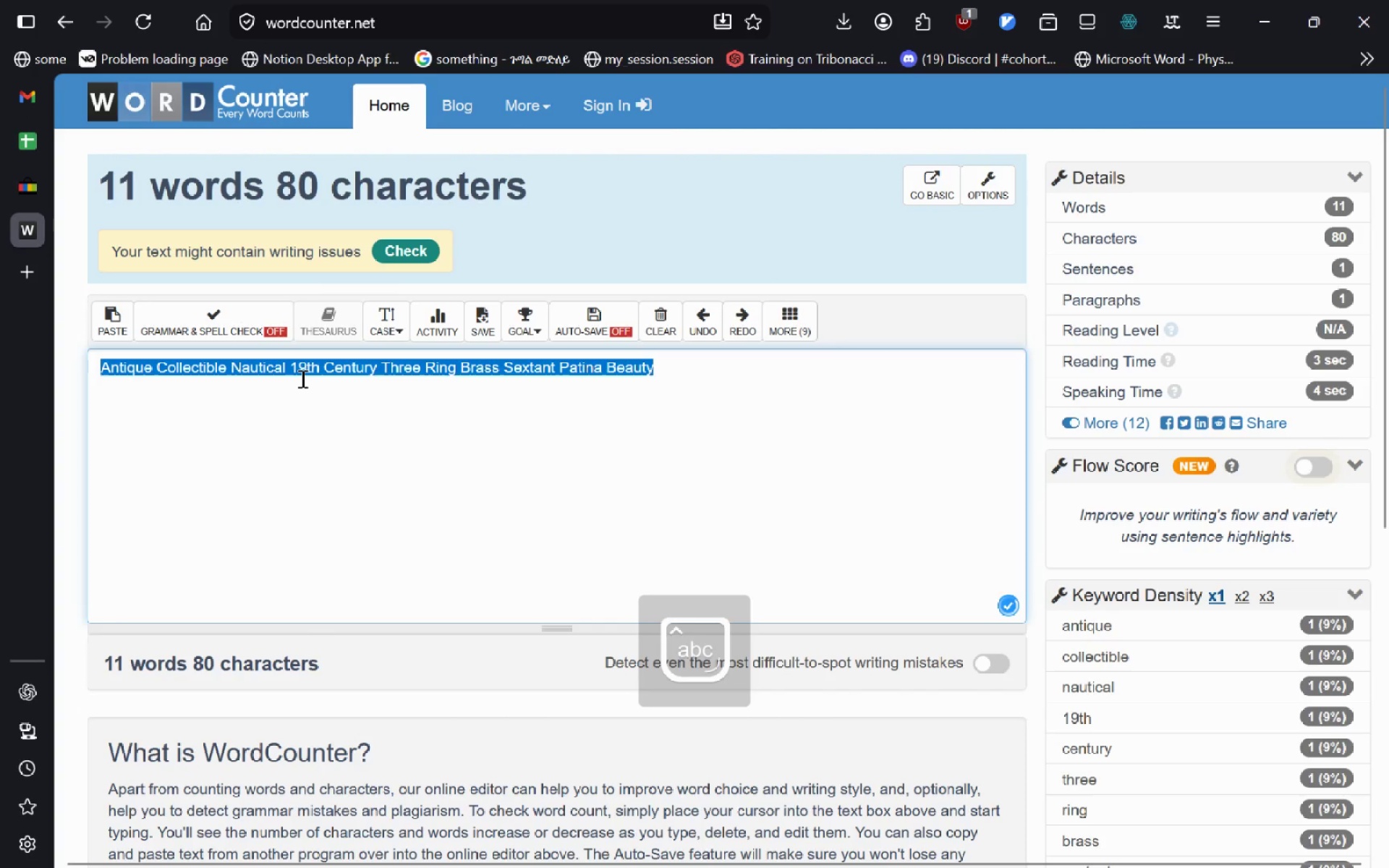 
key(Control+V)
 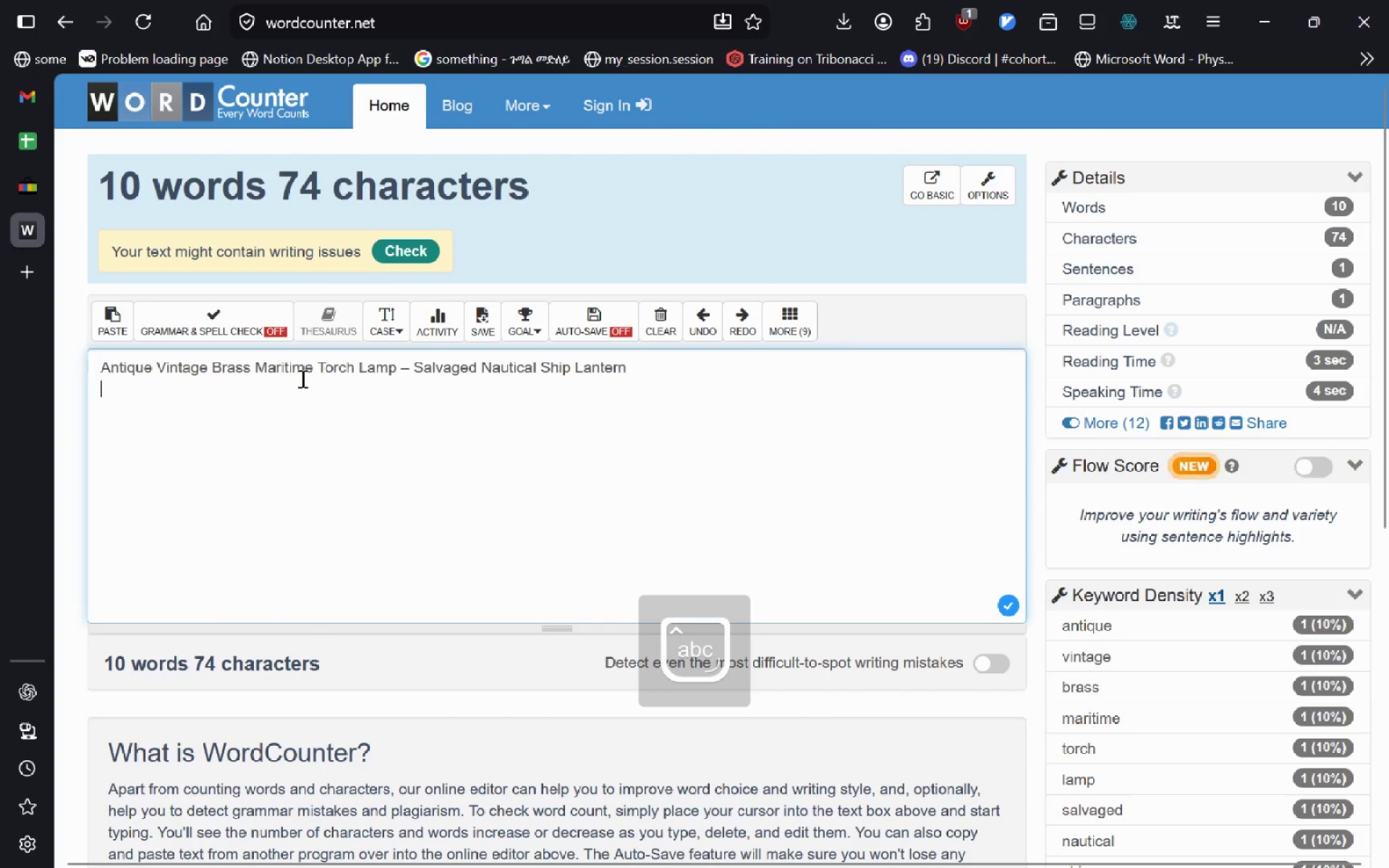 
key(Enter)
 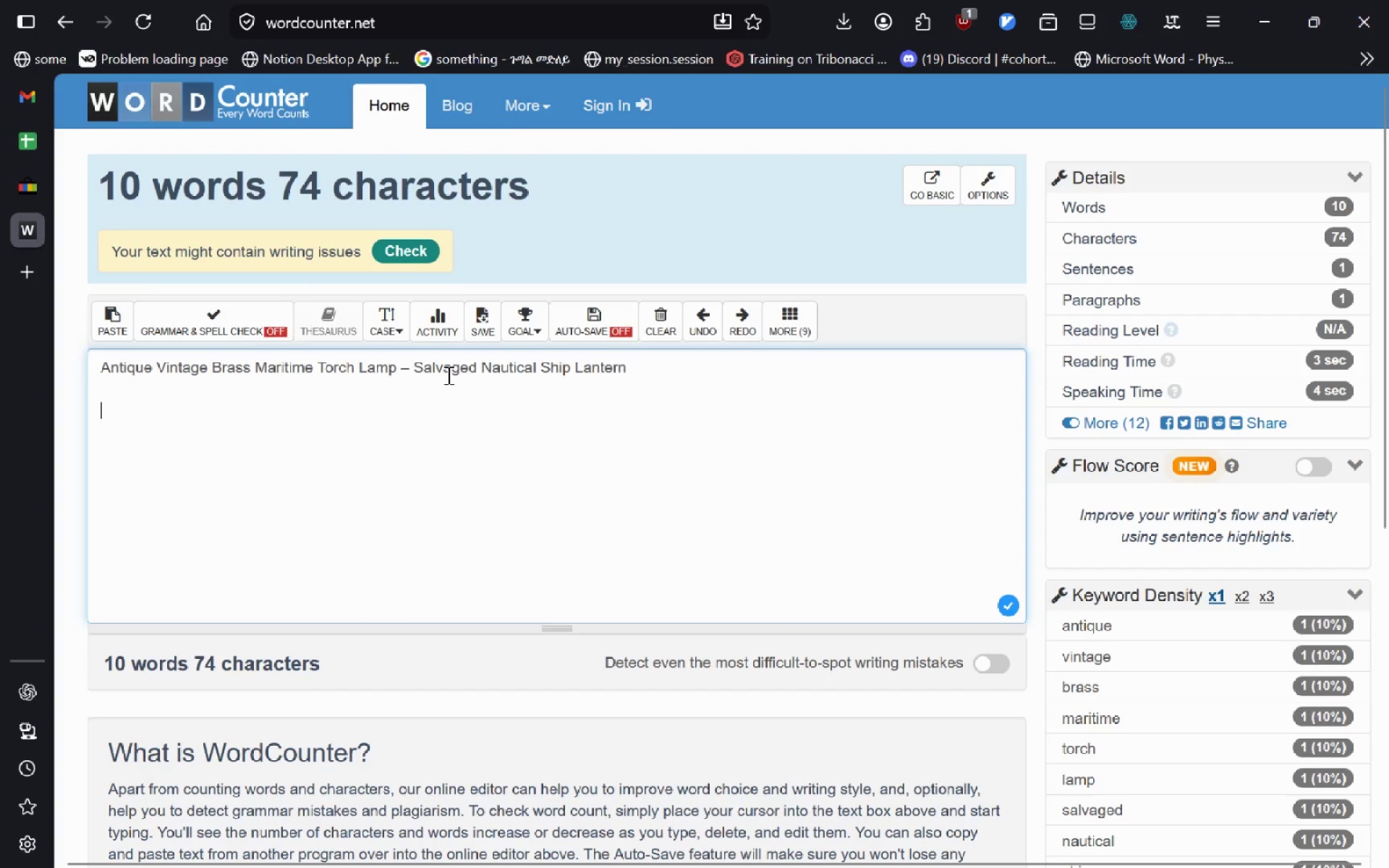 
left_click([43, 268])
 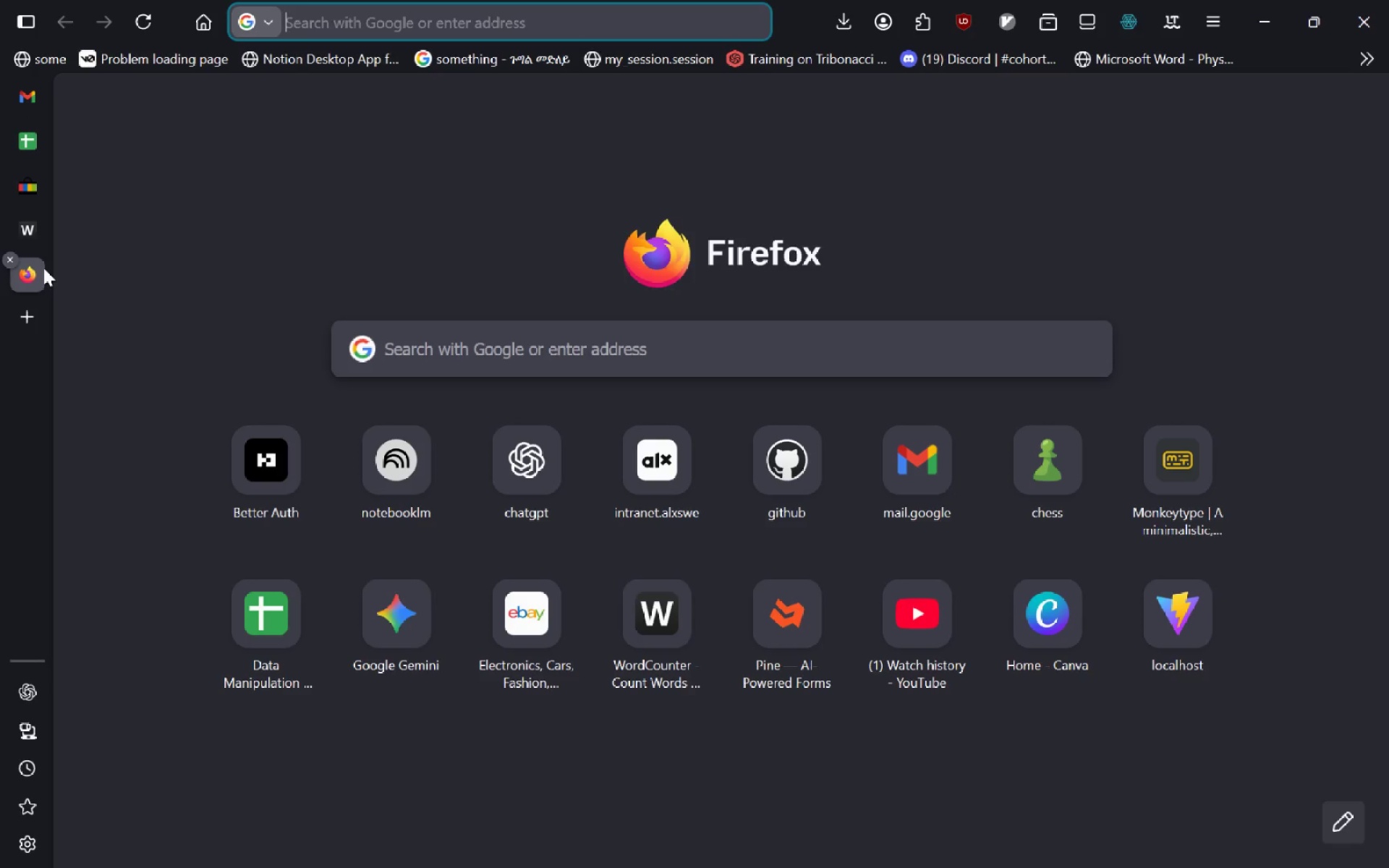 
type(cht)
 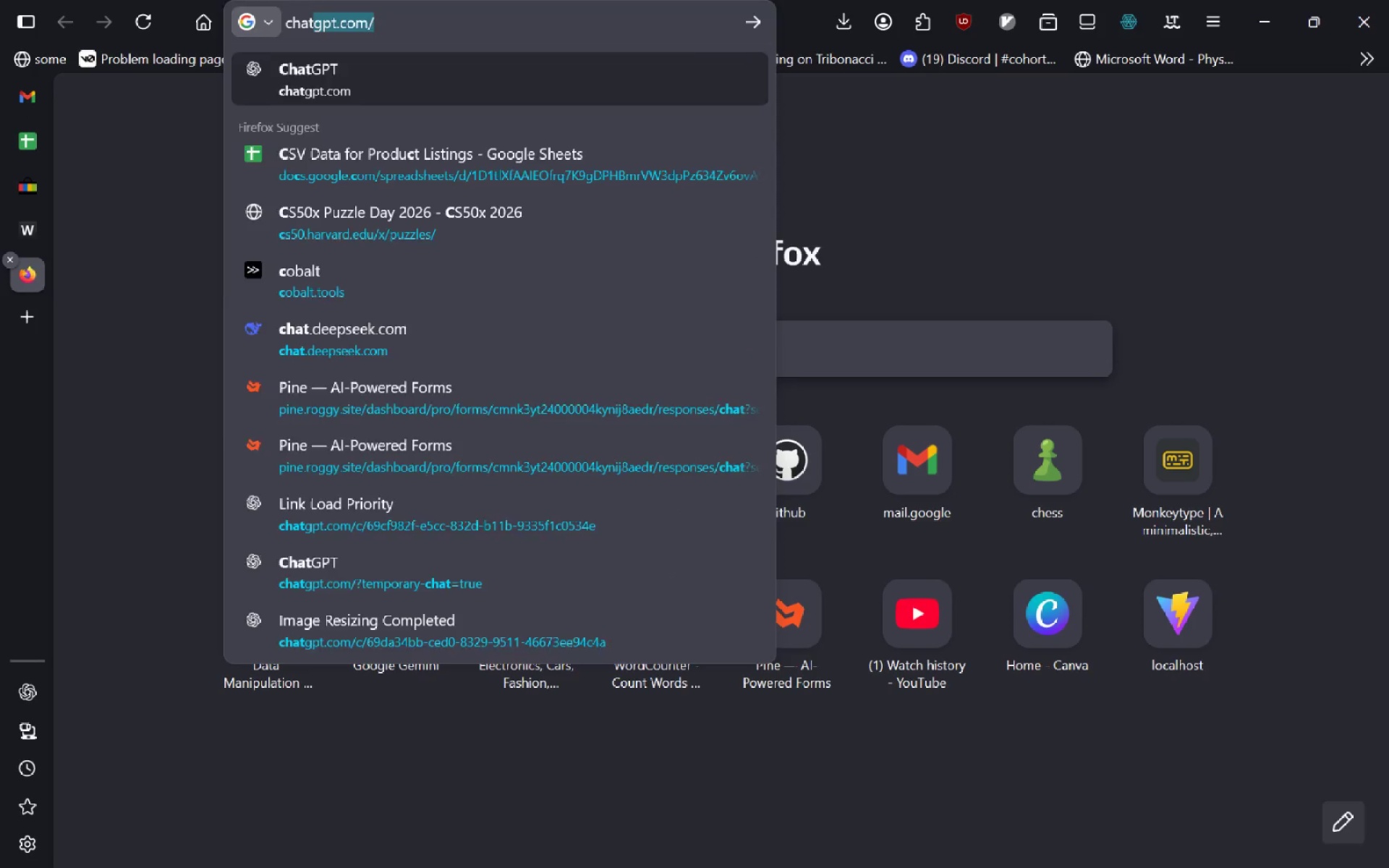 
key(Enter)
 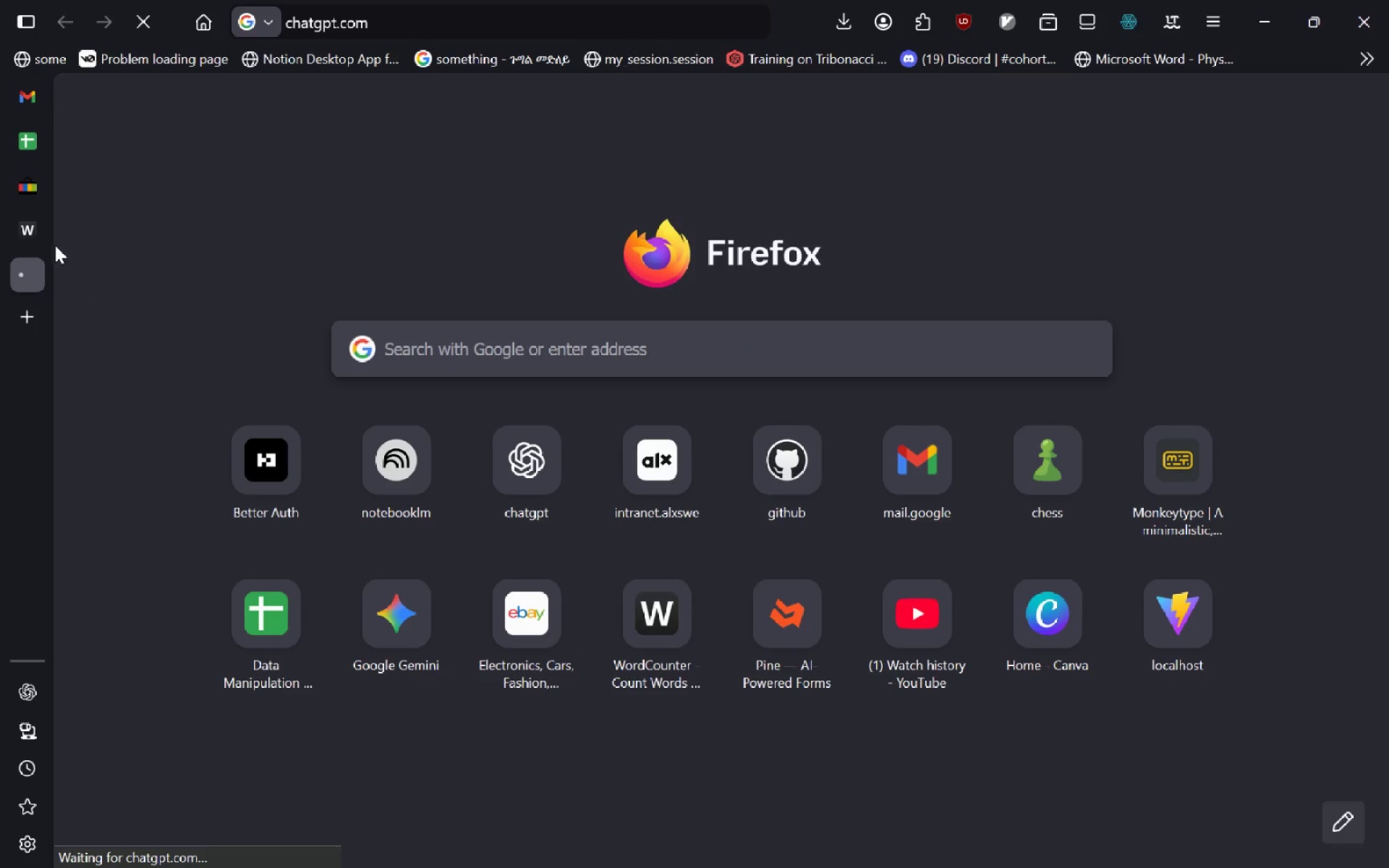 
left_click([34, 240])
 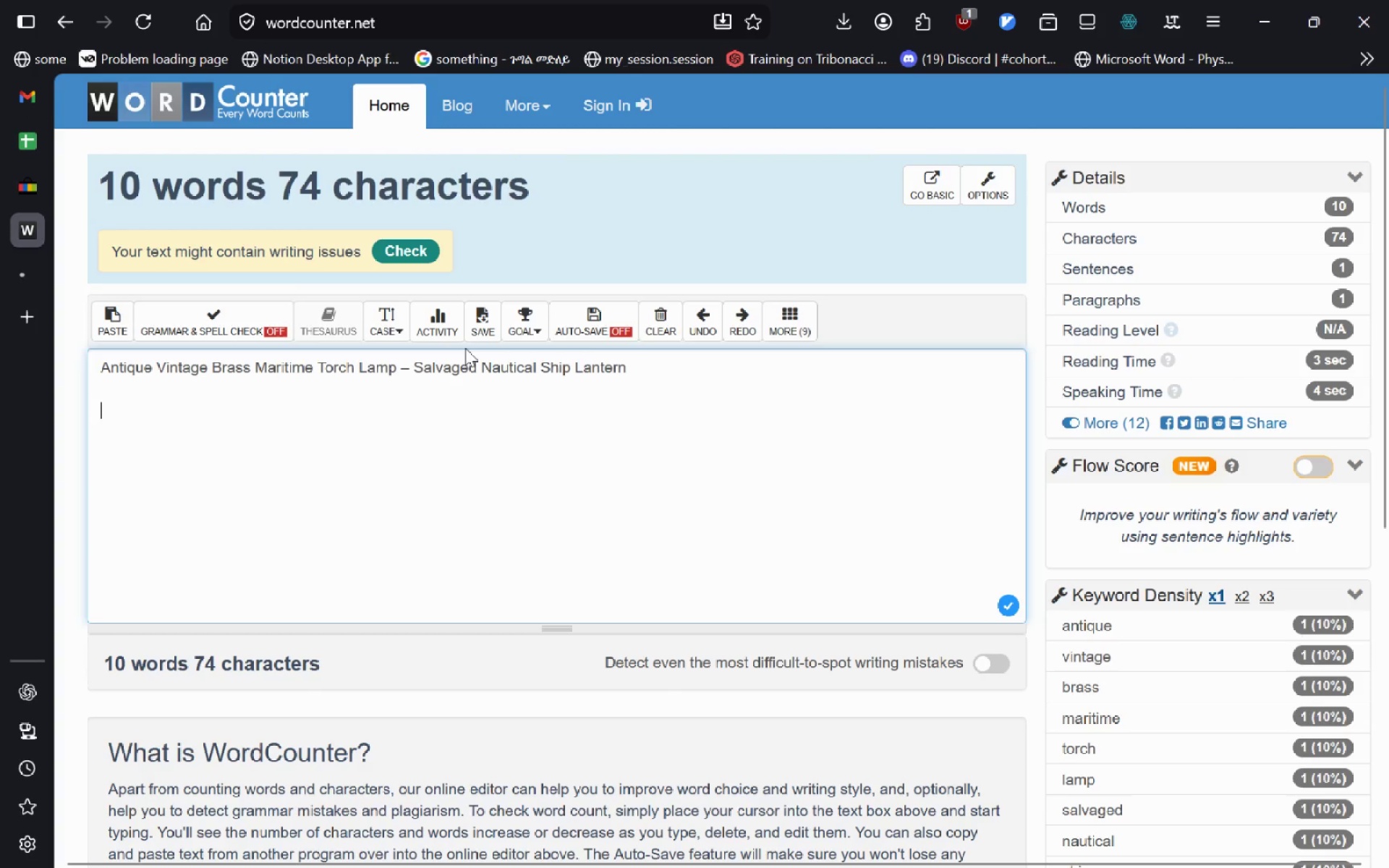 
left_click([637, 367])
 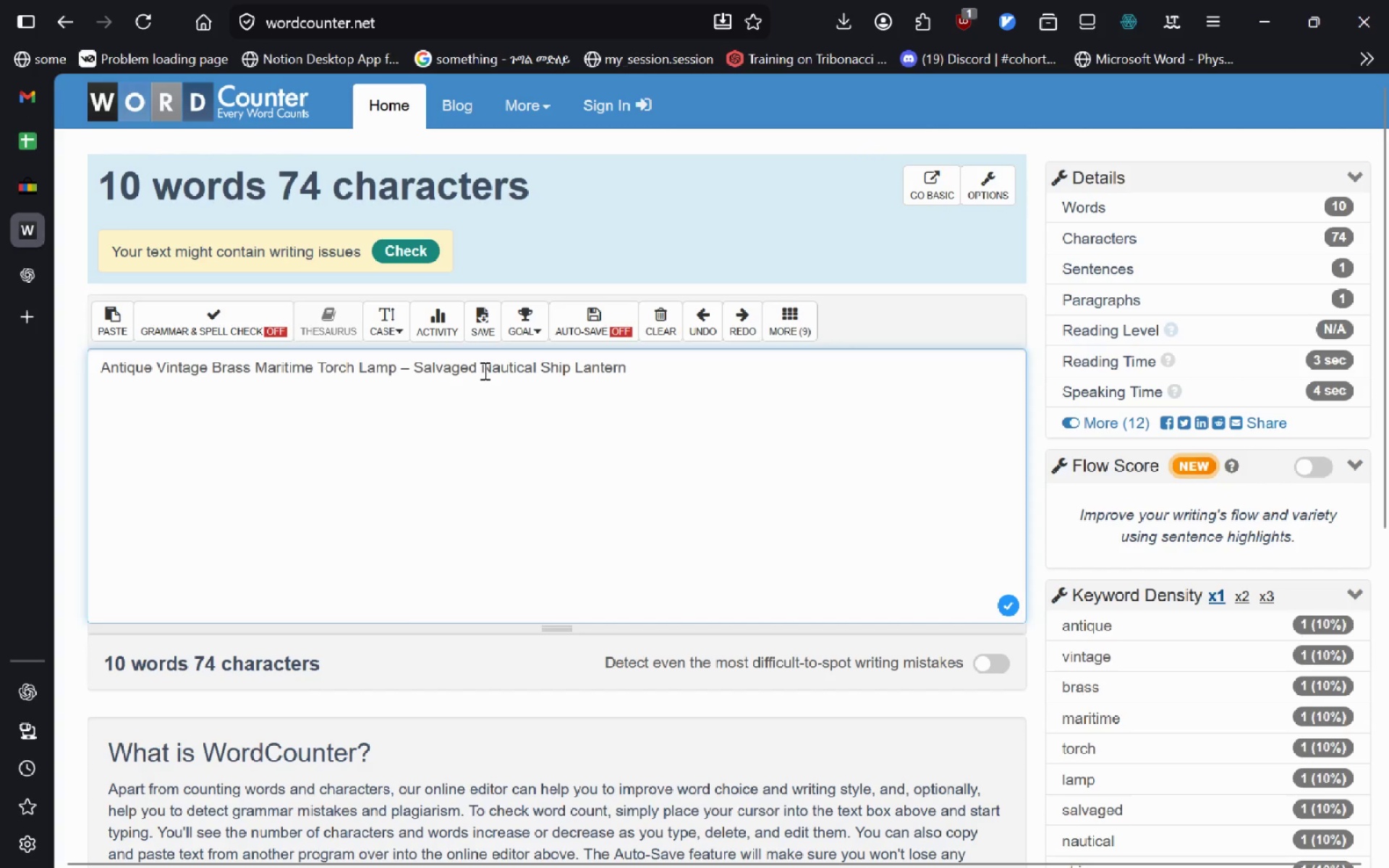 
wait(5.89)
 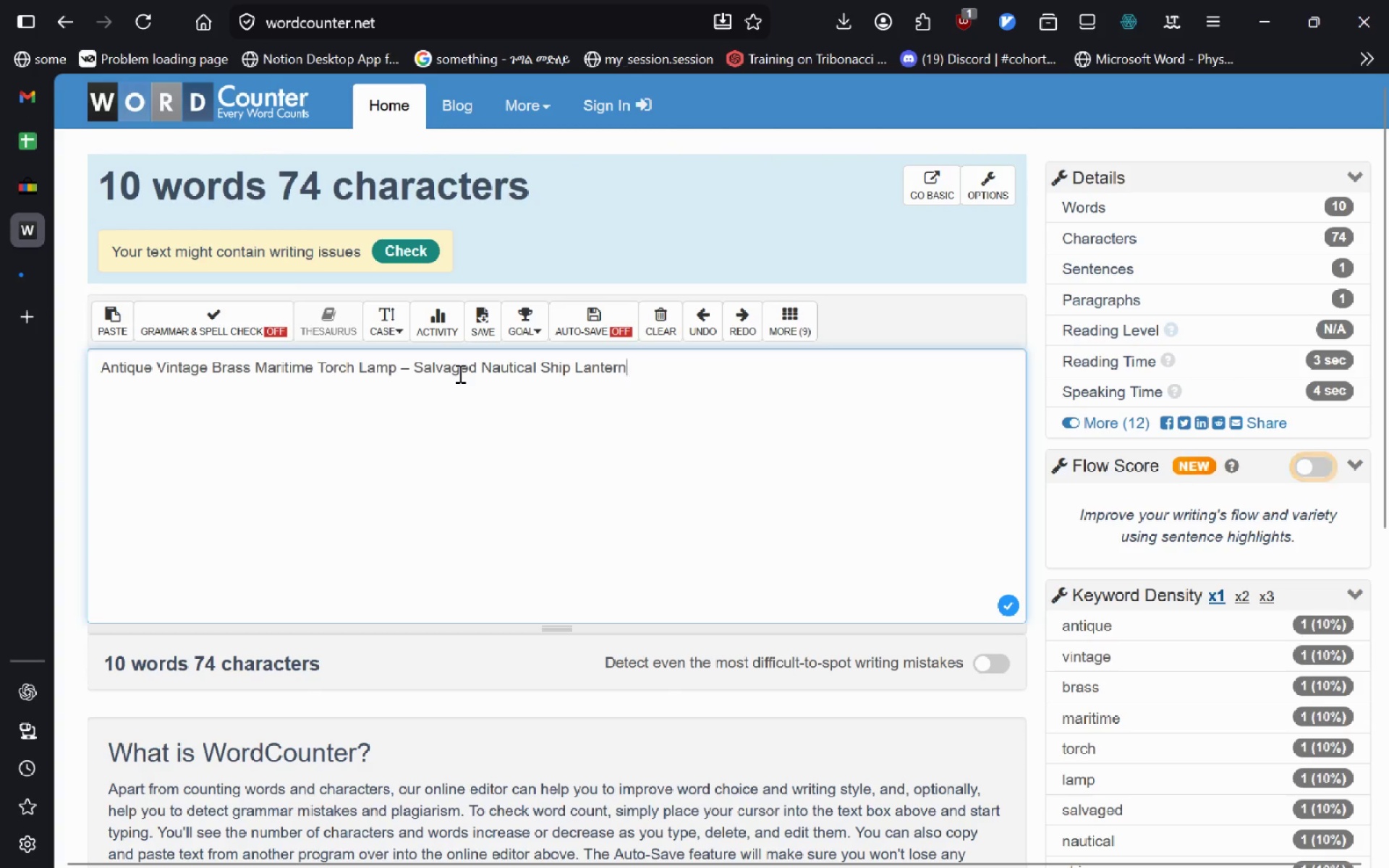 
left_click([570, 365])
 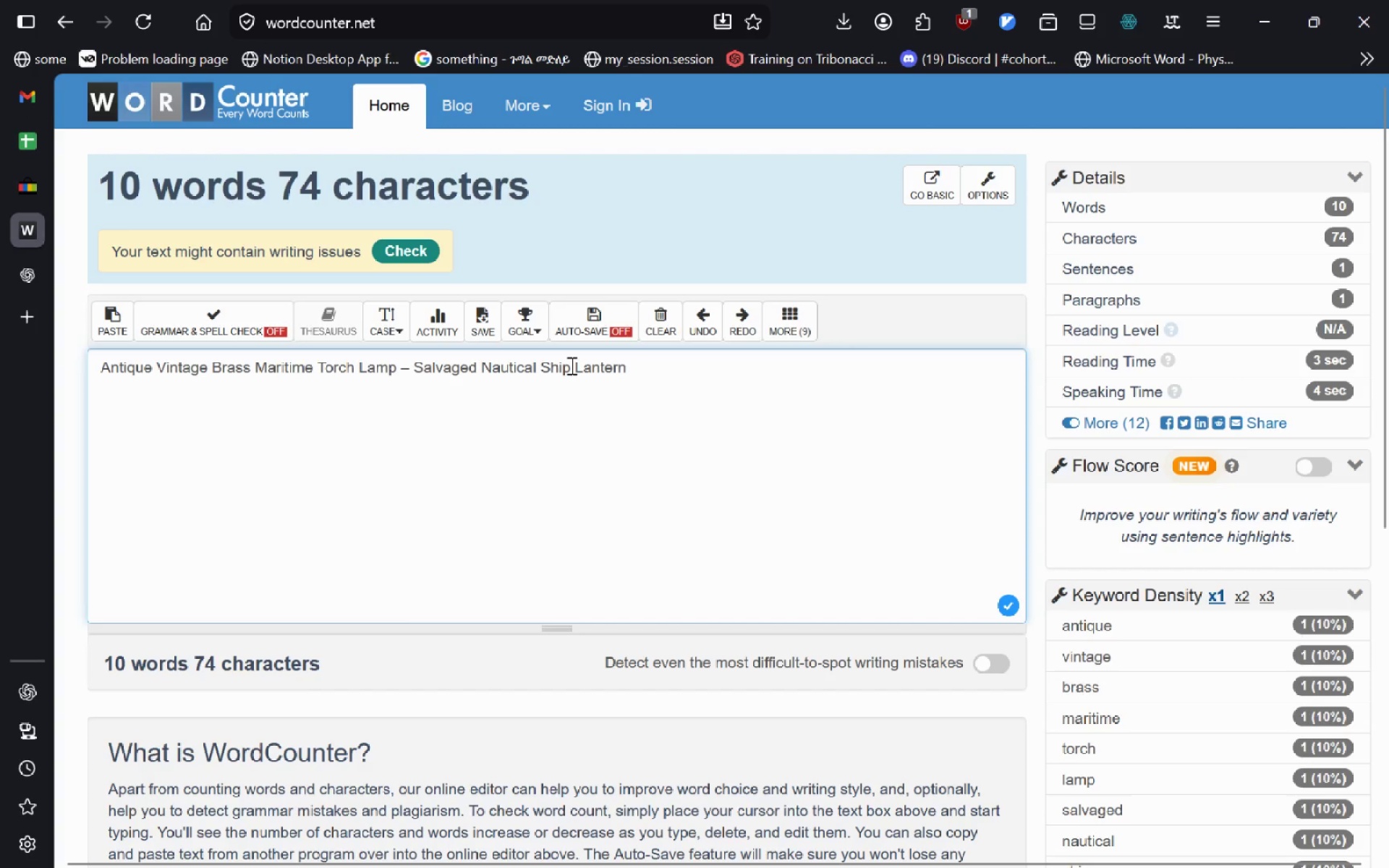 
type( Pantina)
 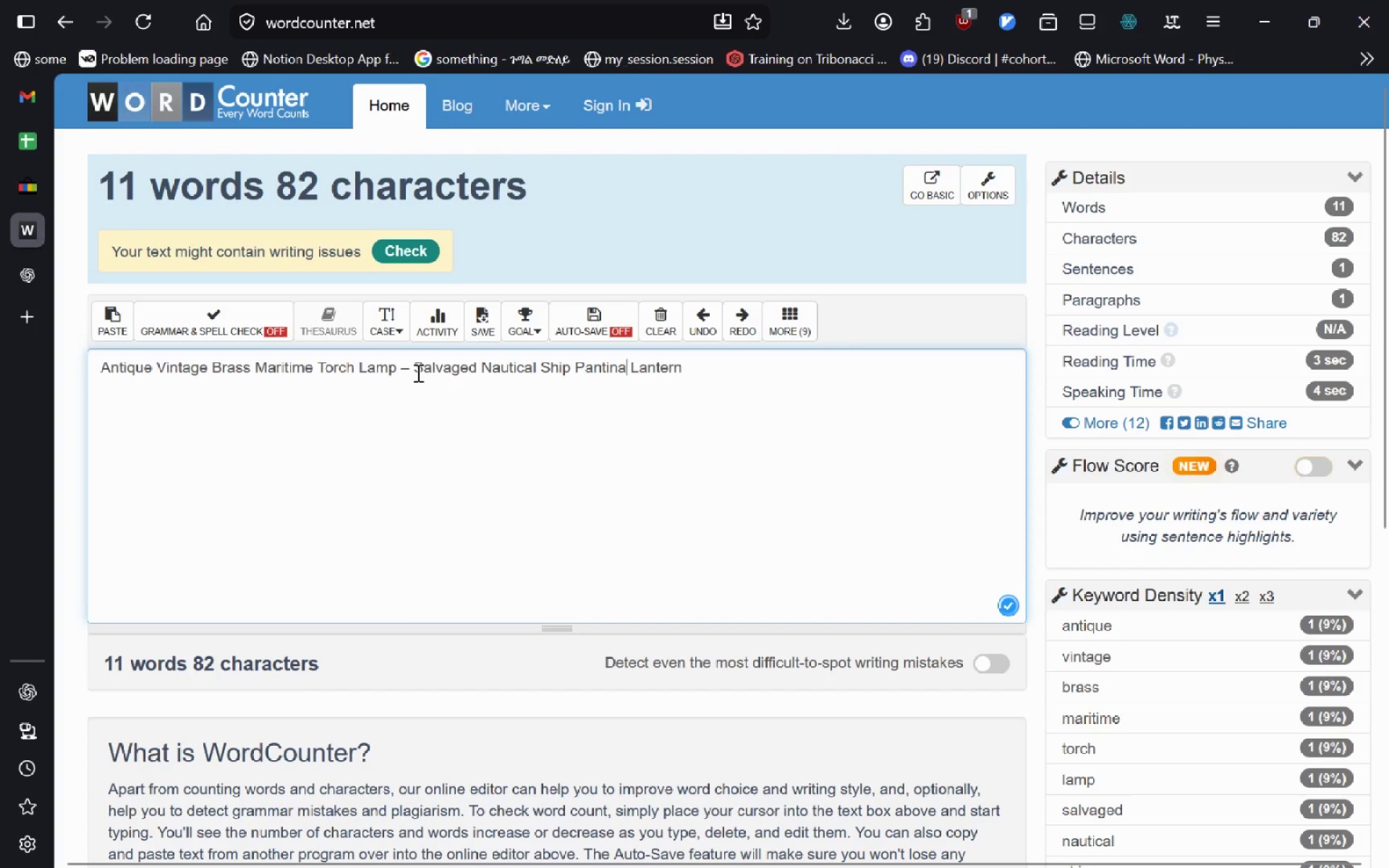 
left_click([413, 362])
 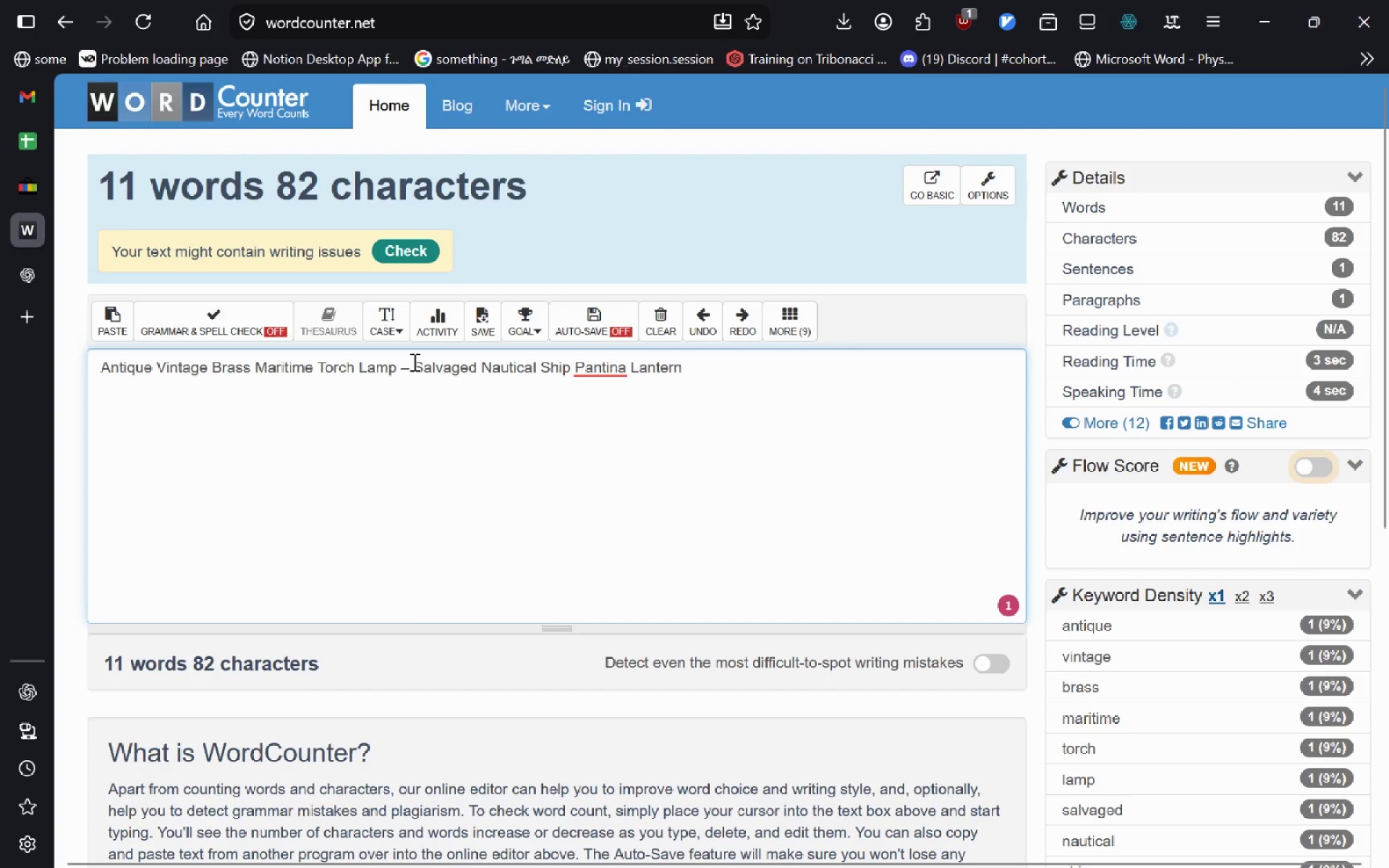 
key(Control+ControlLeft)
 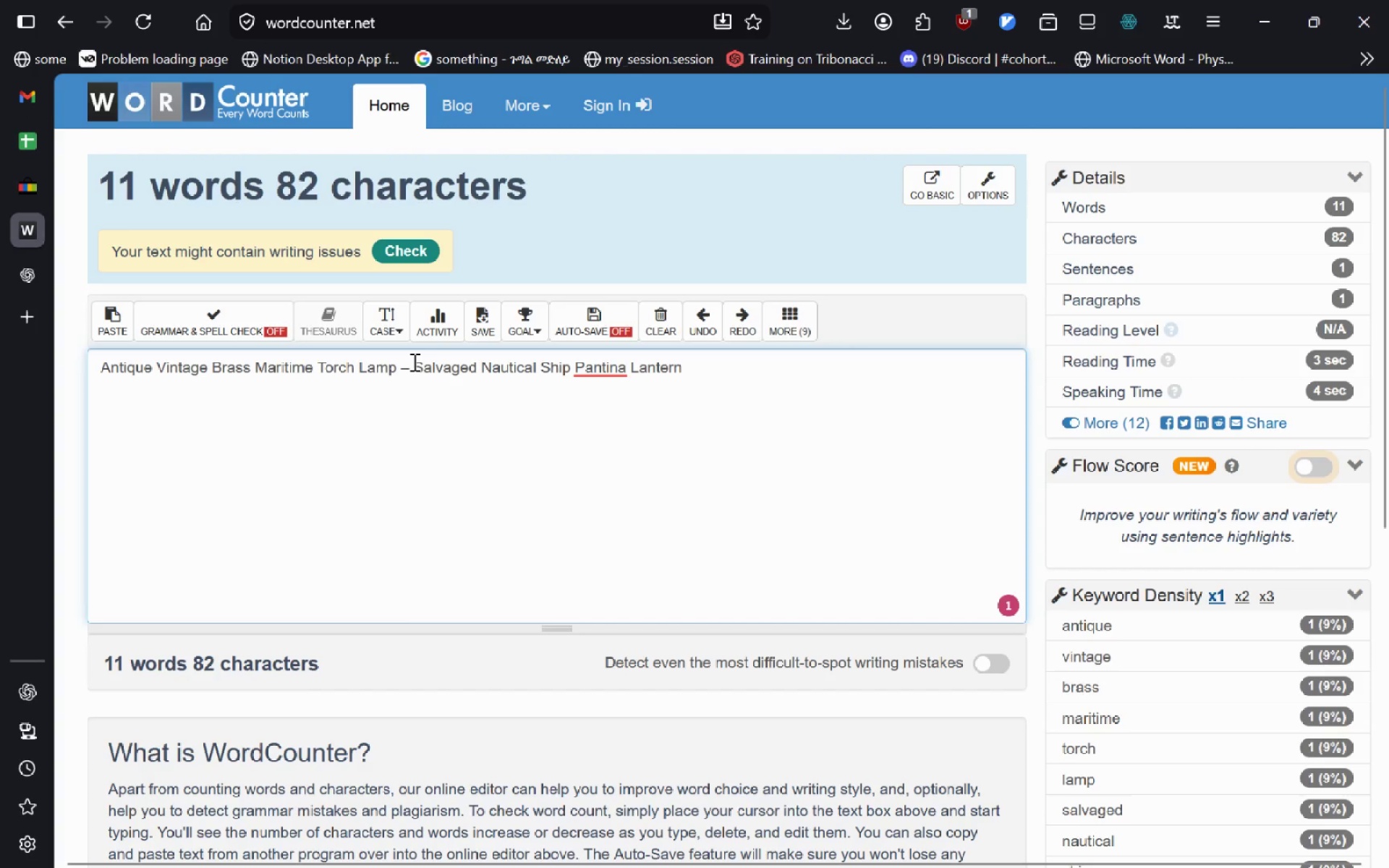 
key(Control+Backspace)
 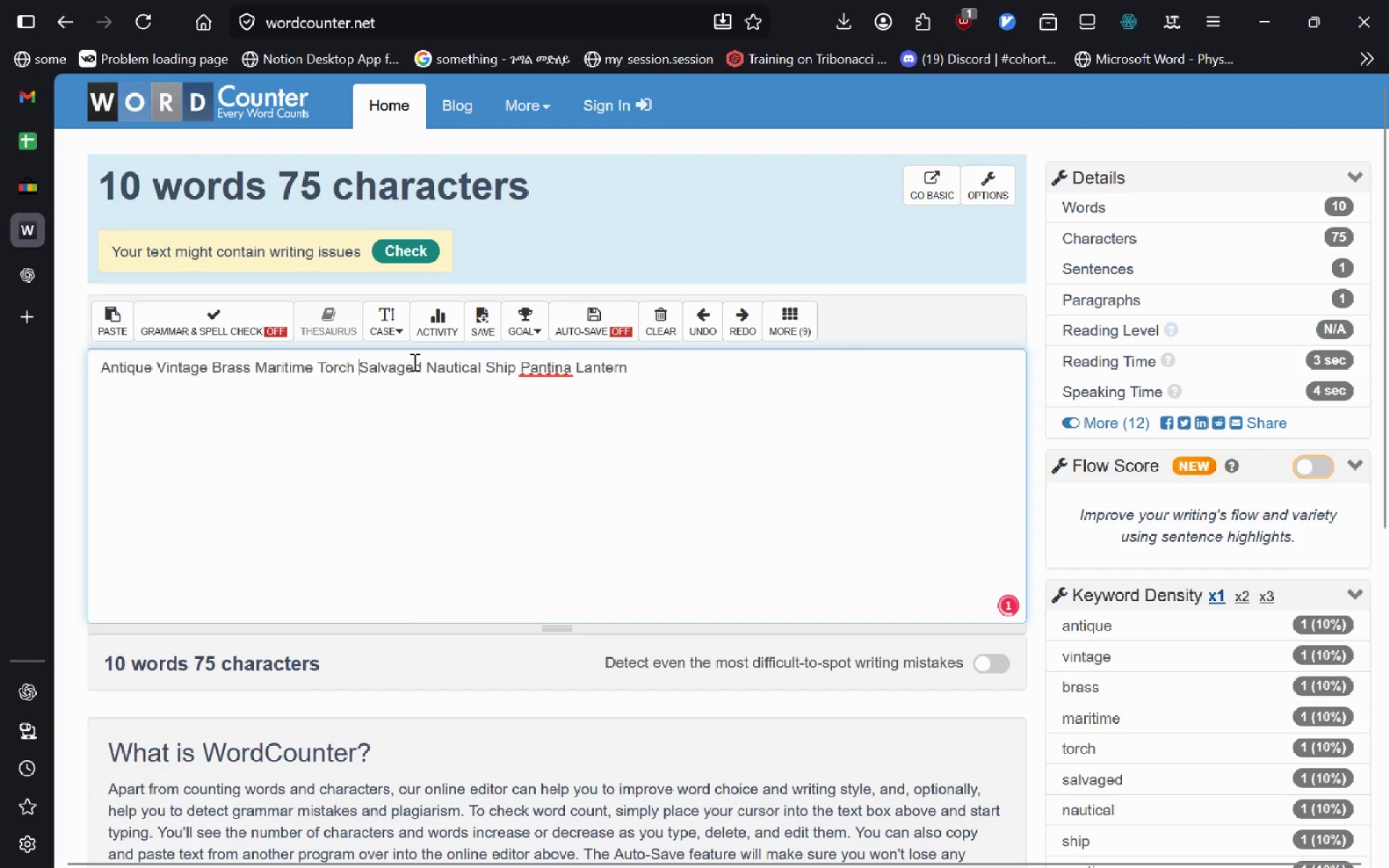 
key(Control+Z)
 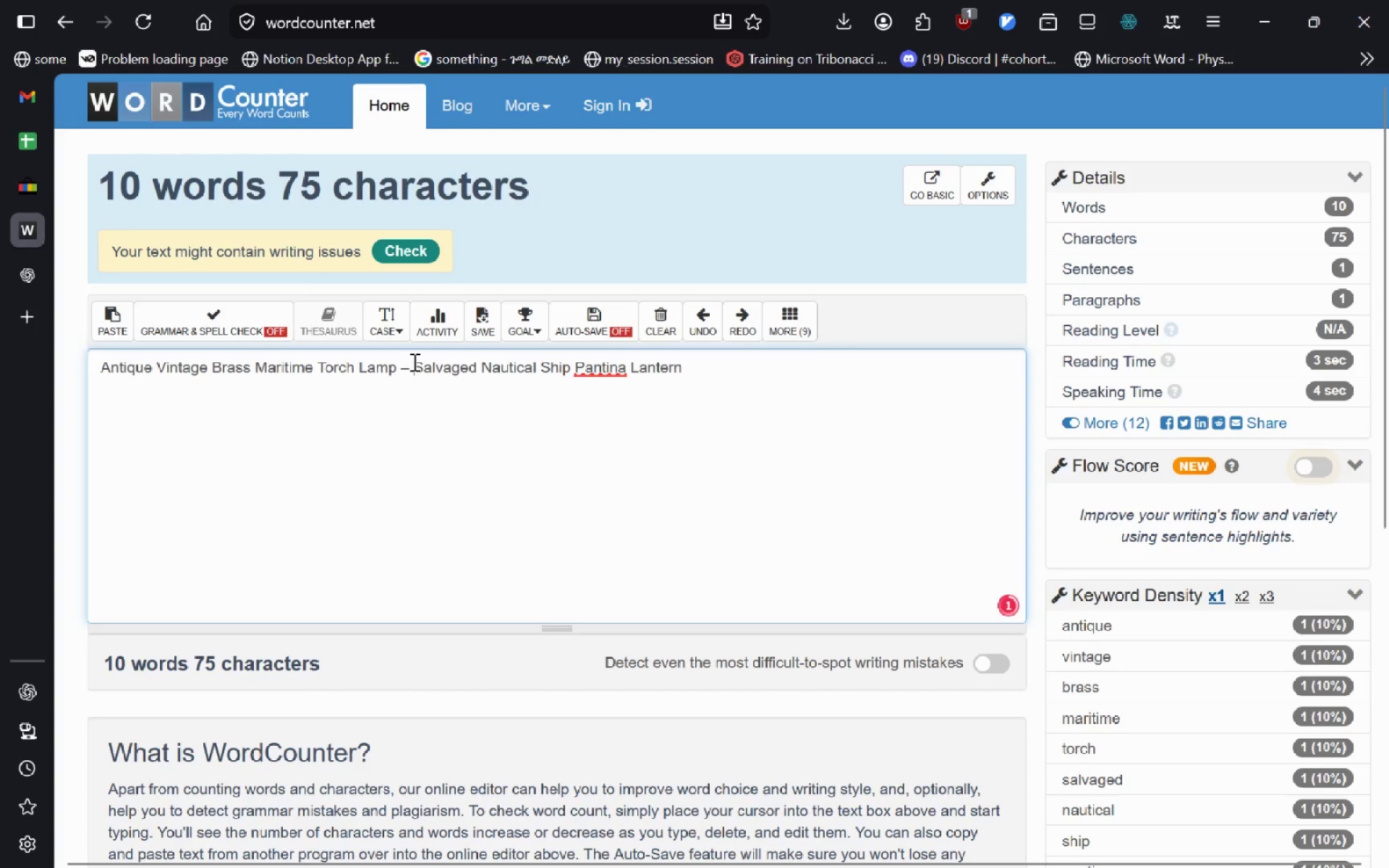 
key(Backspace)
 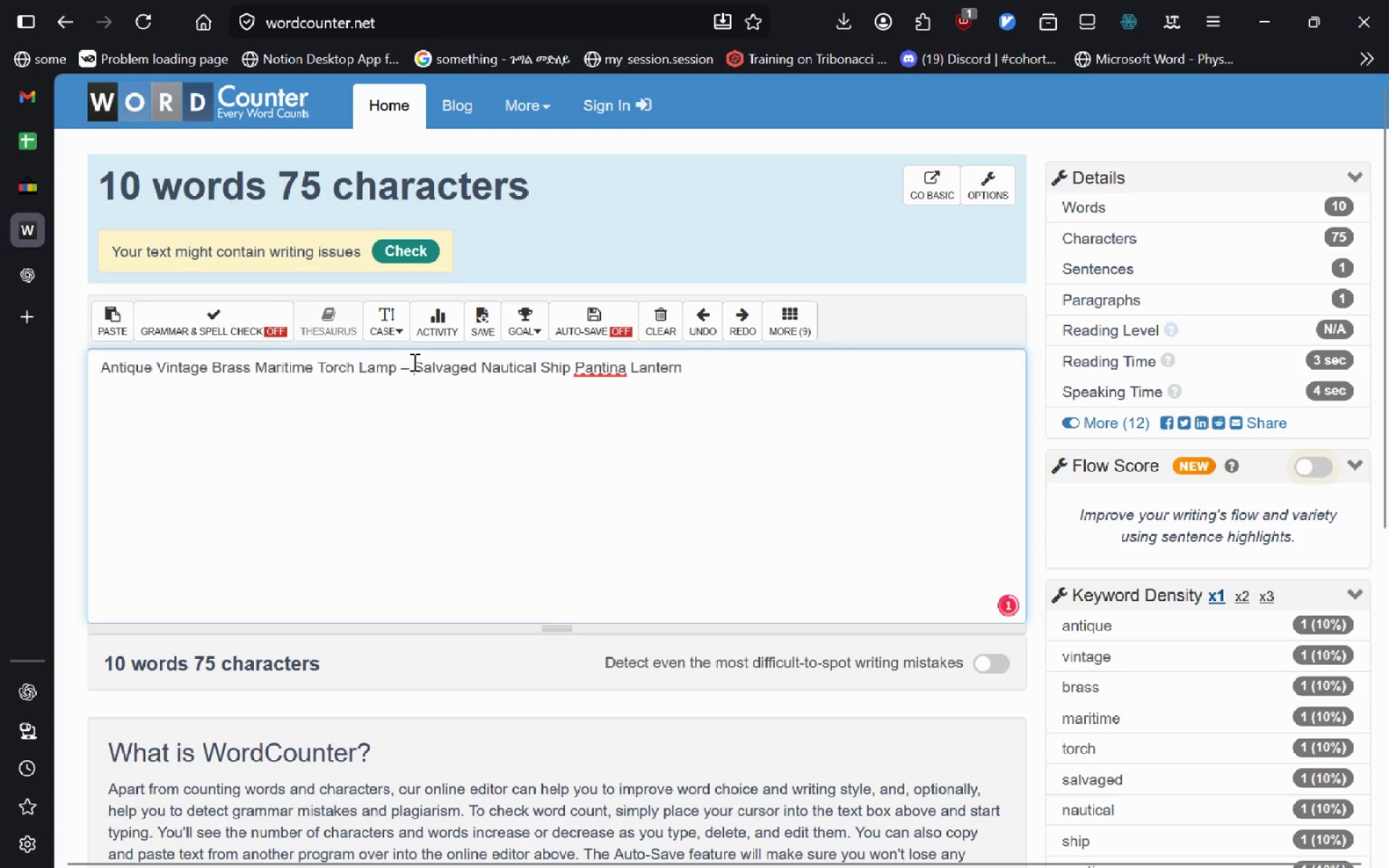 
key(Backspace)
 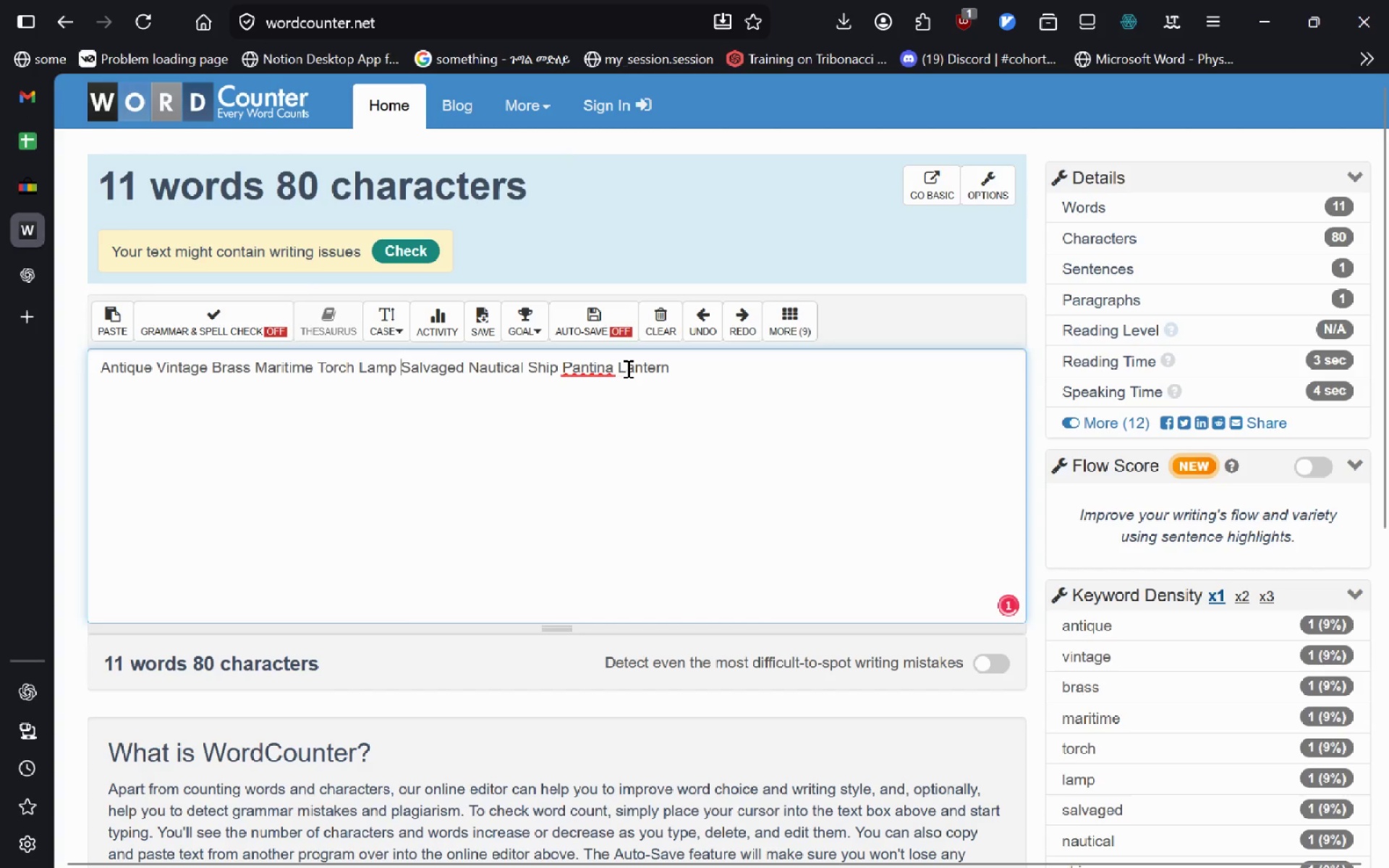 
left_click([584, 366])
 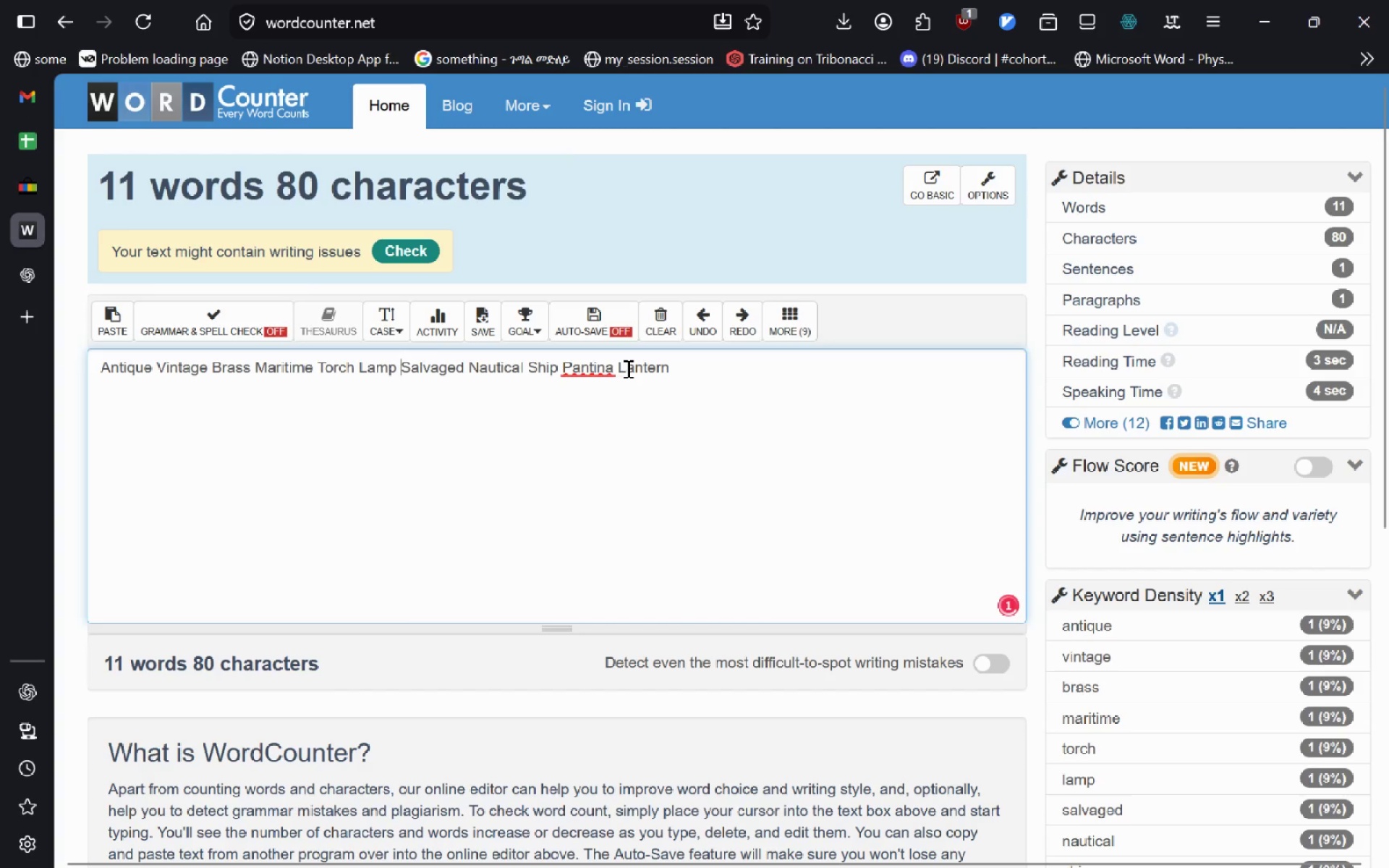 
key(Delete)
 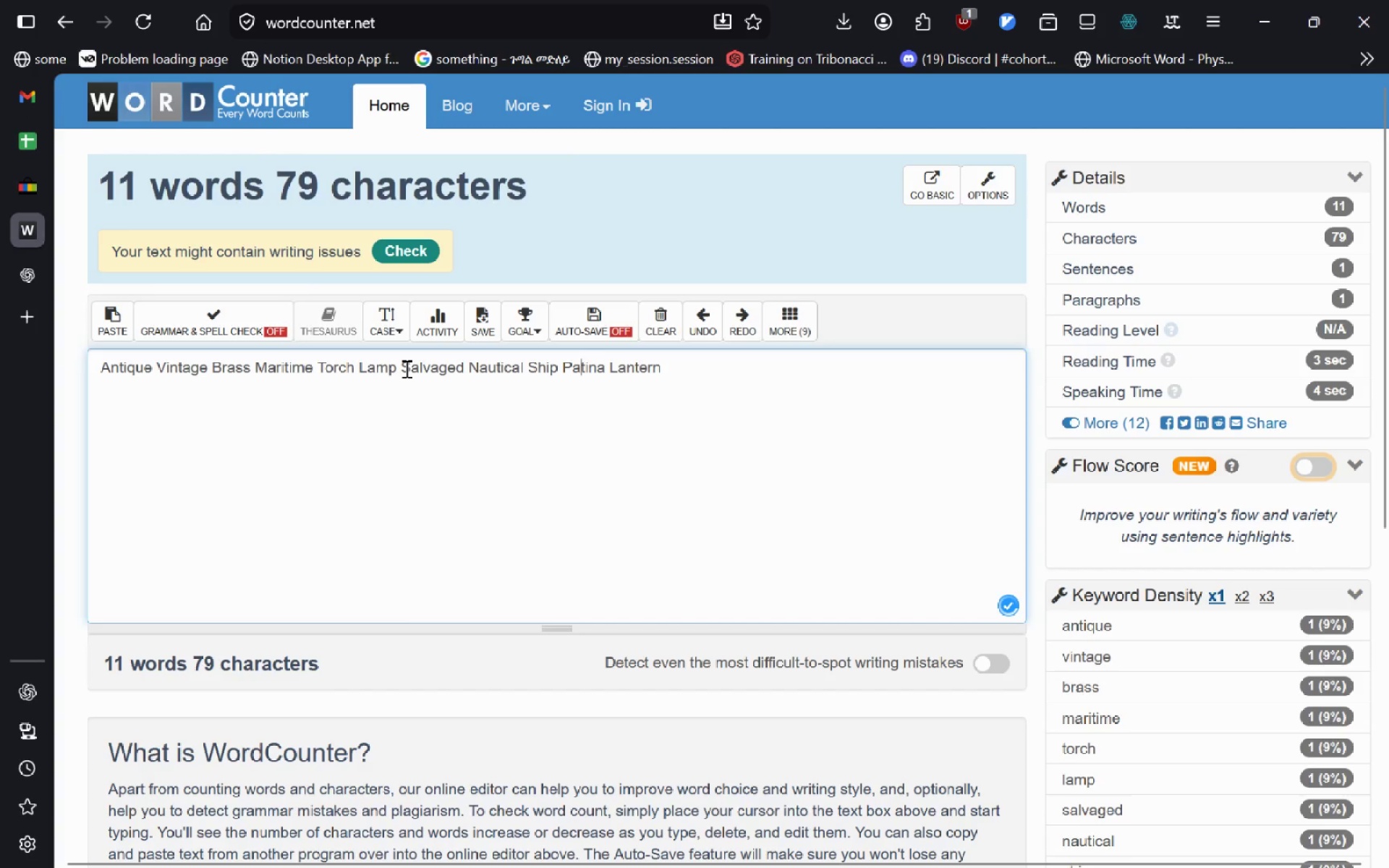 
left_click([396, 370])
 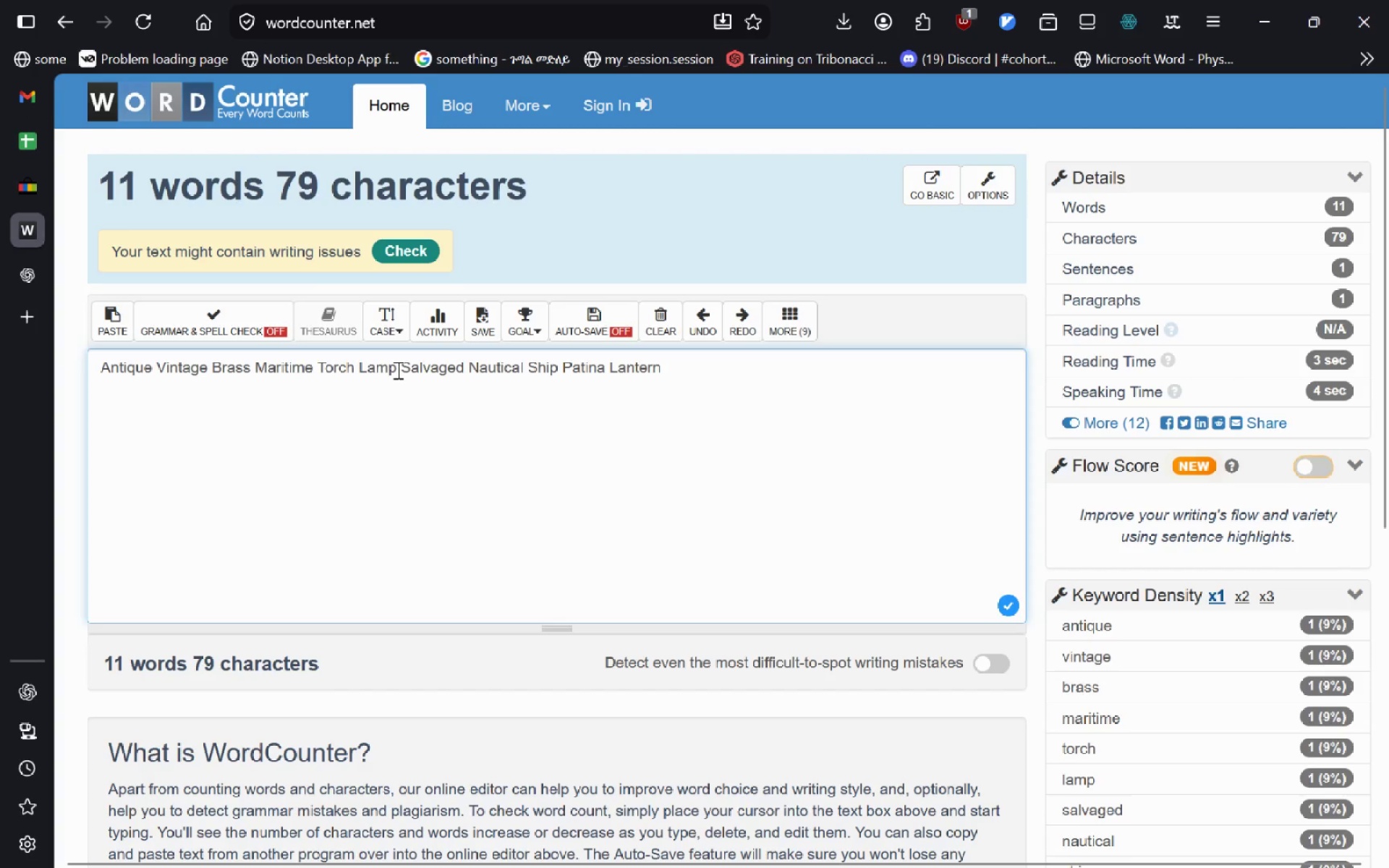 
key(Minus)
 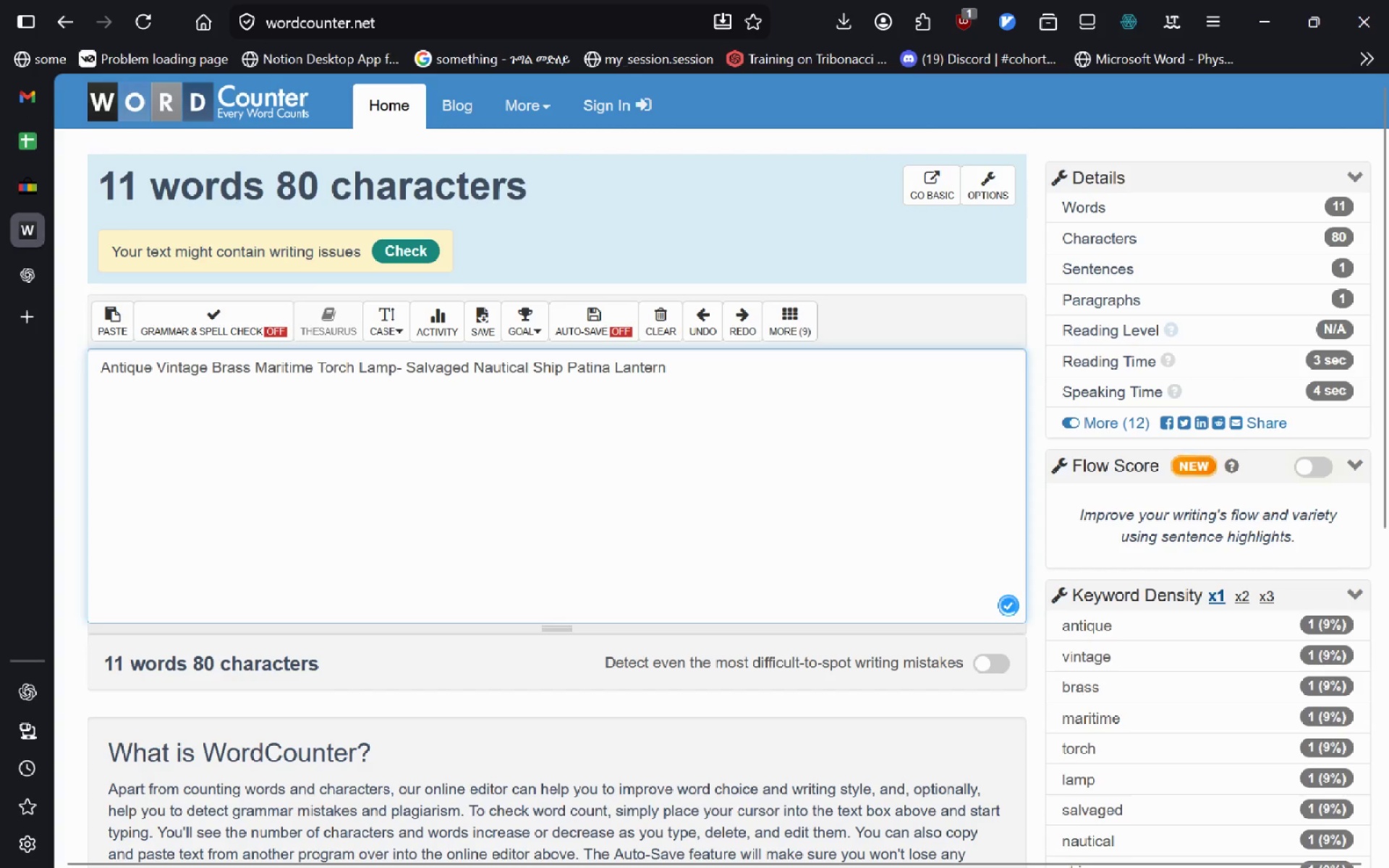 
key(ArrowLeft)
 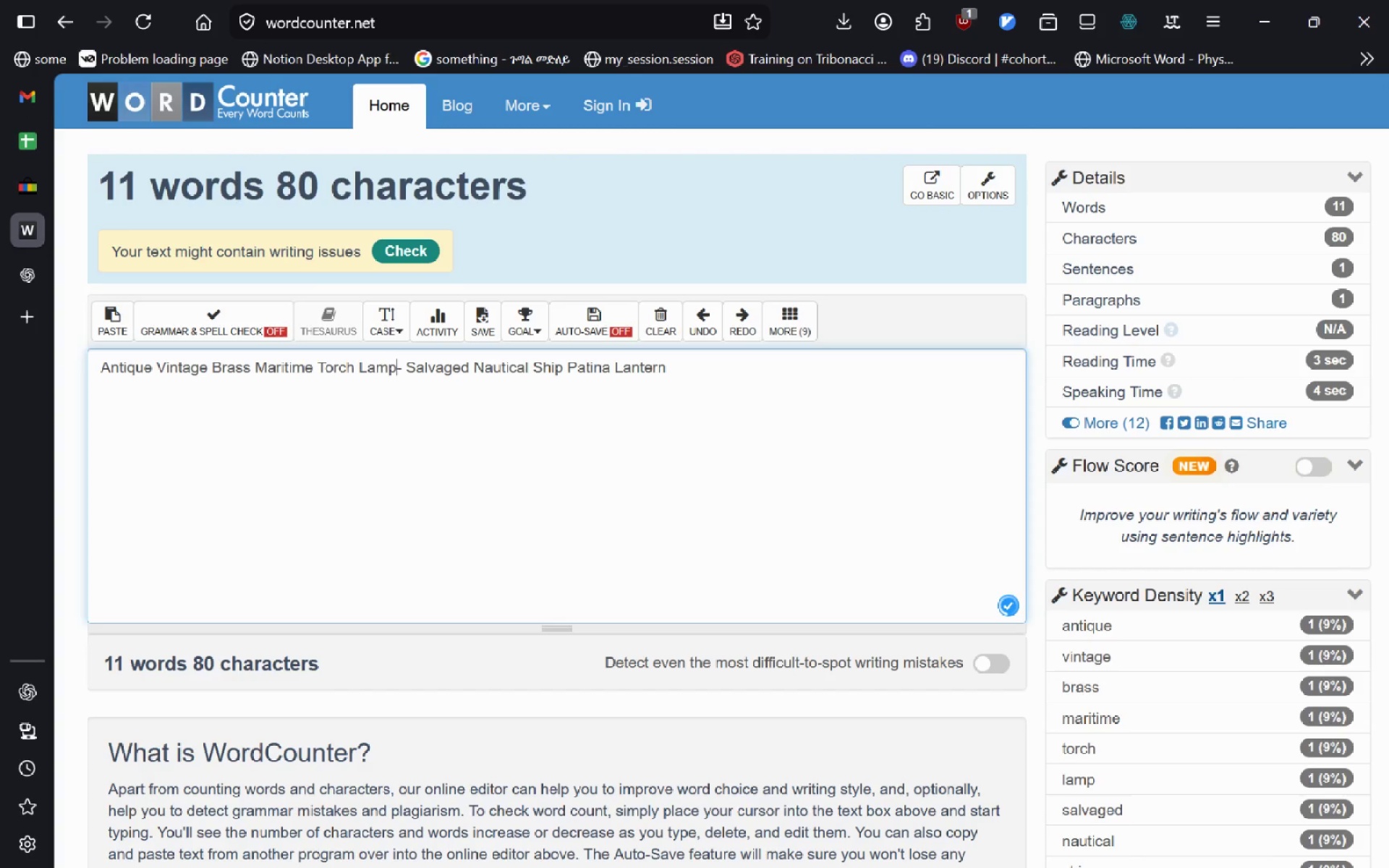 
key(Space)
 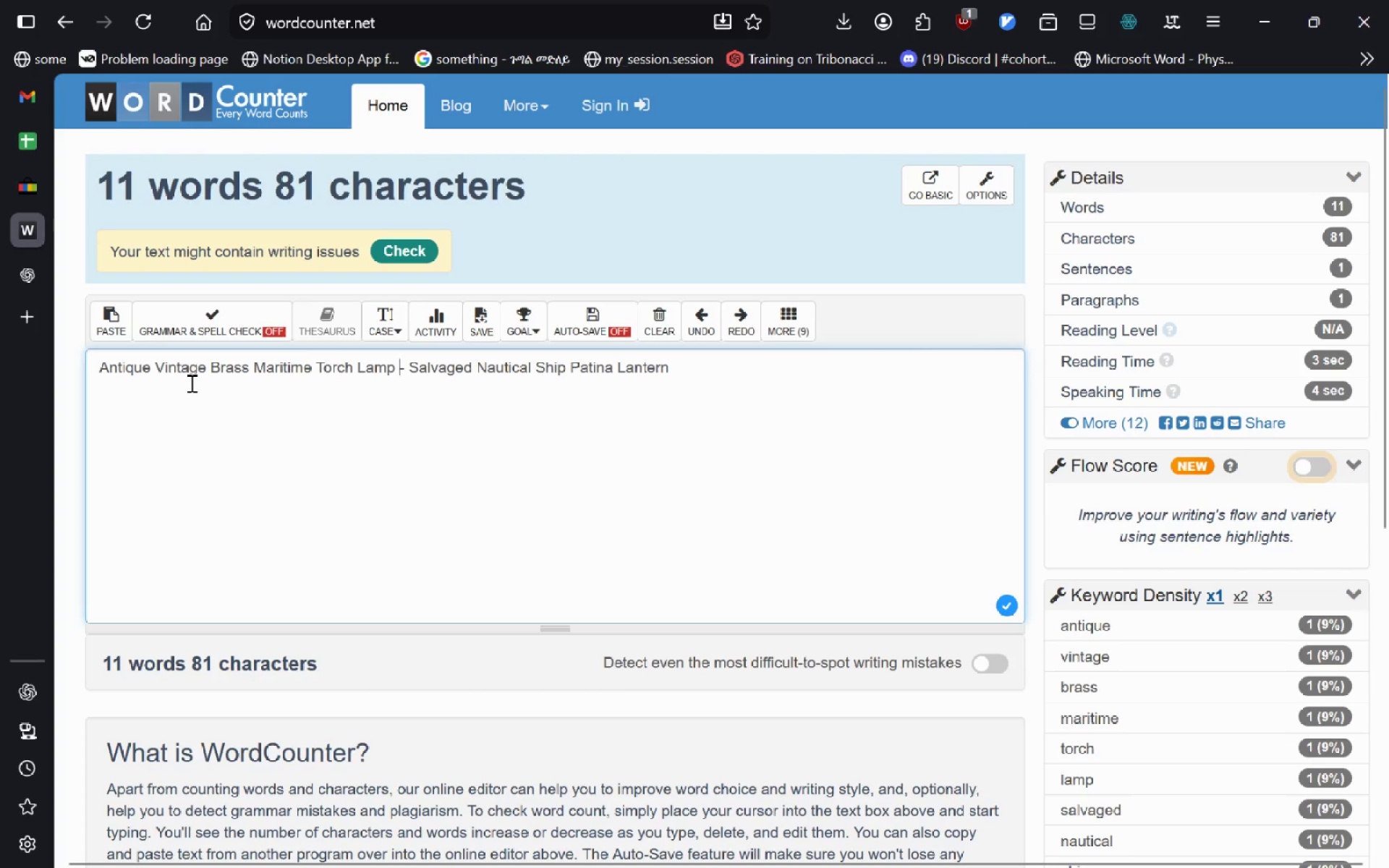 
wait(13.47)
 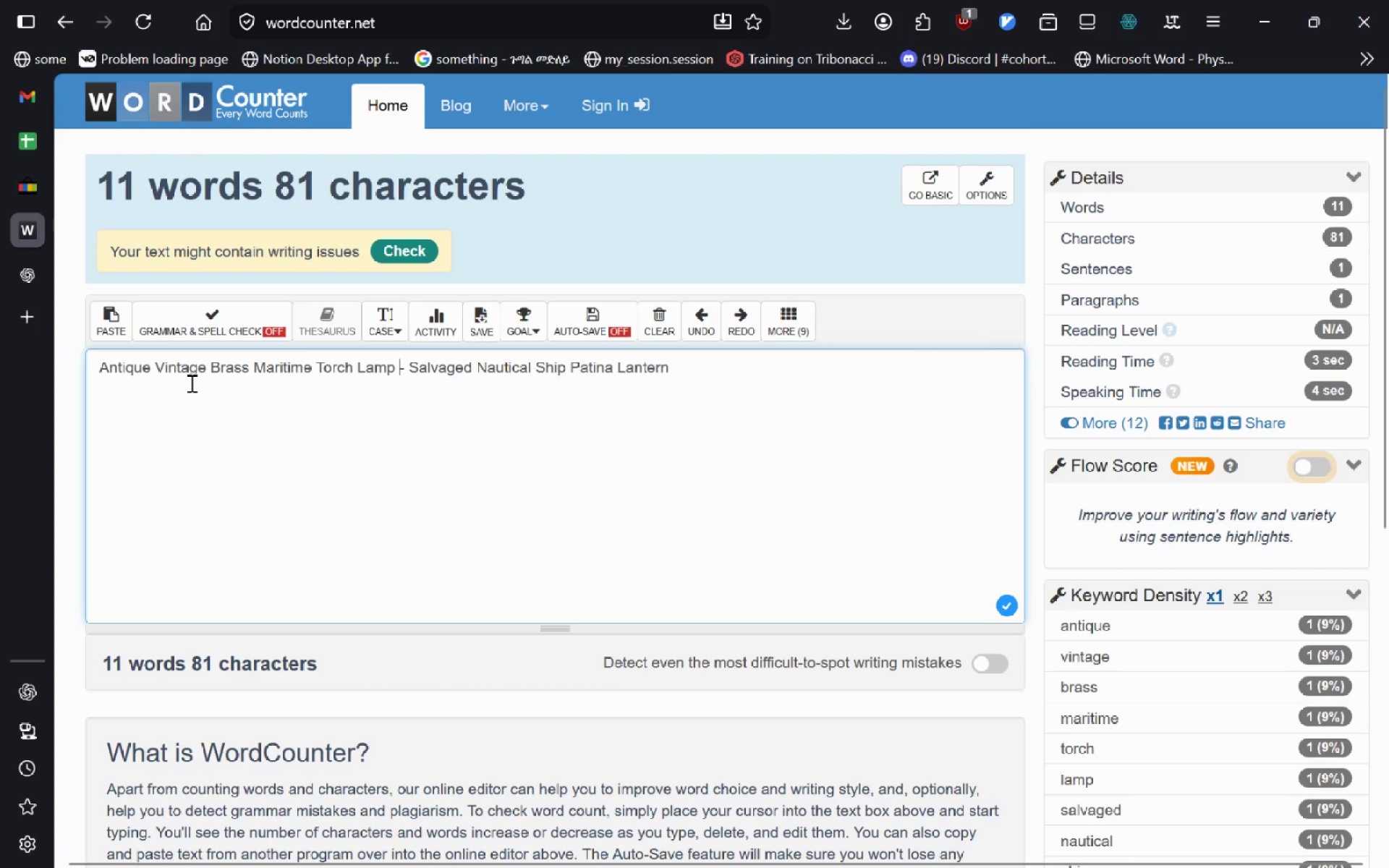 
left_click([592, 367])
 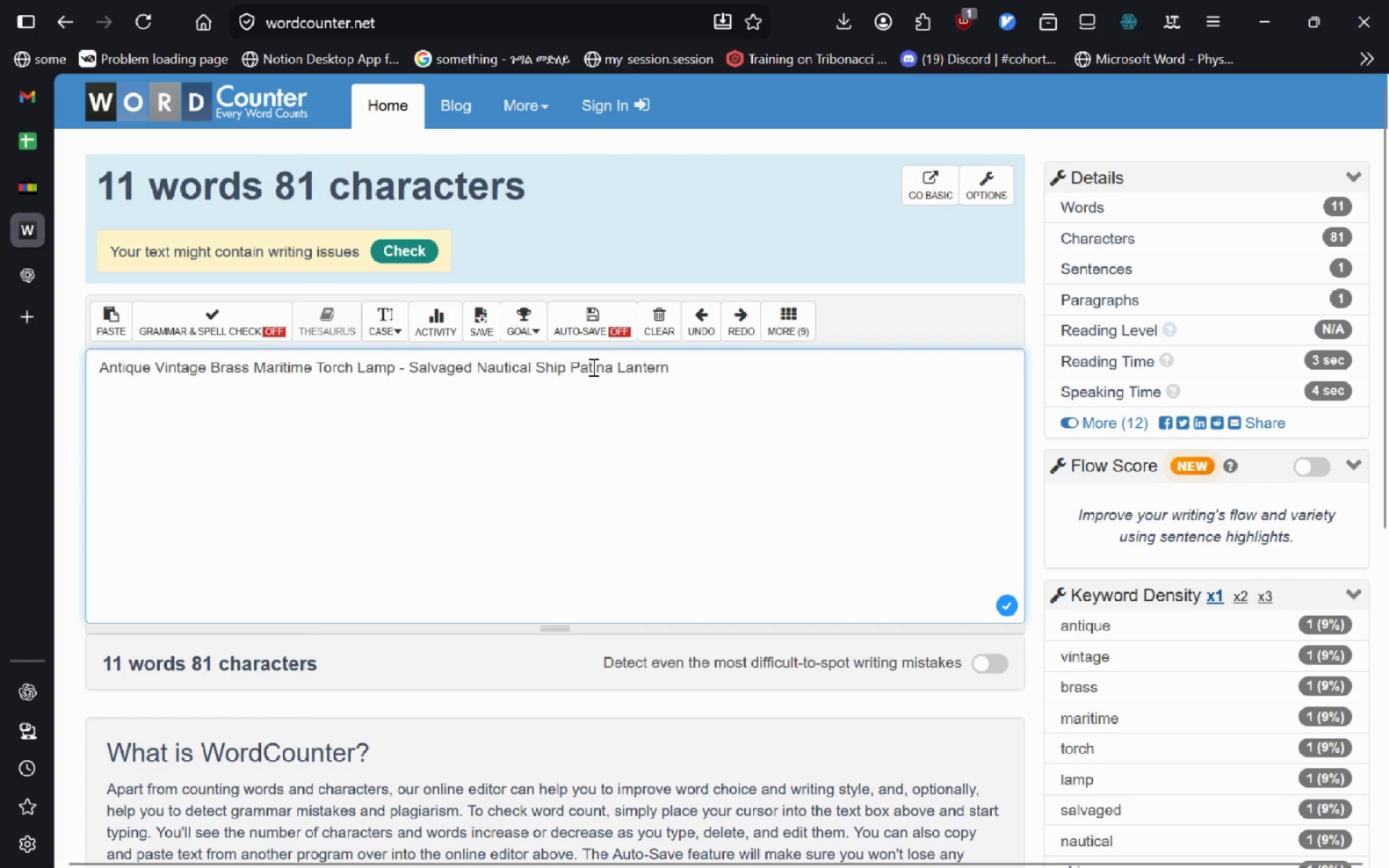 
key(Control+T)
 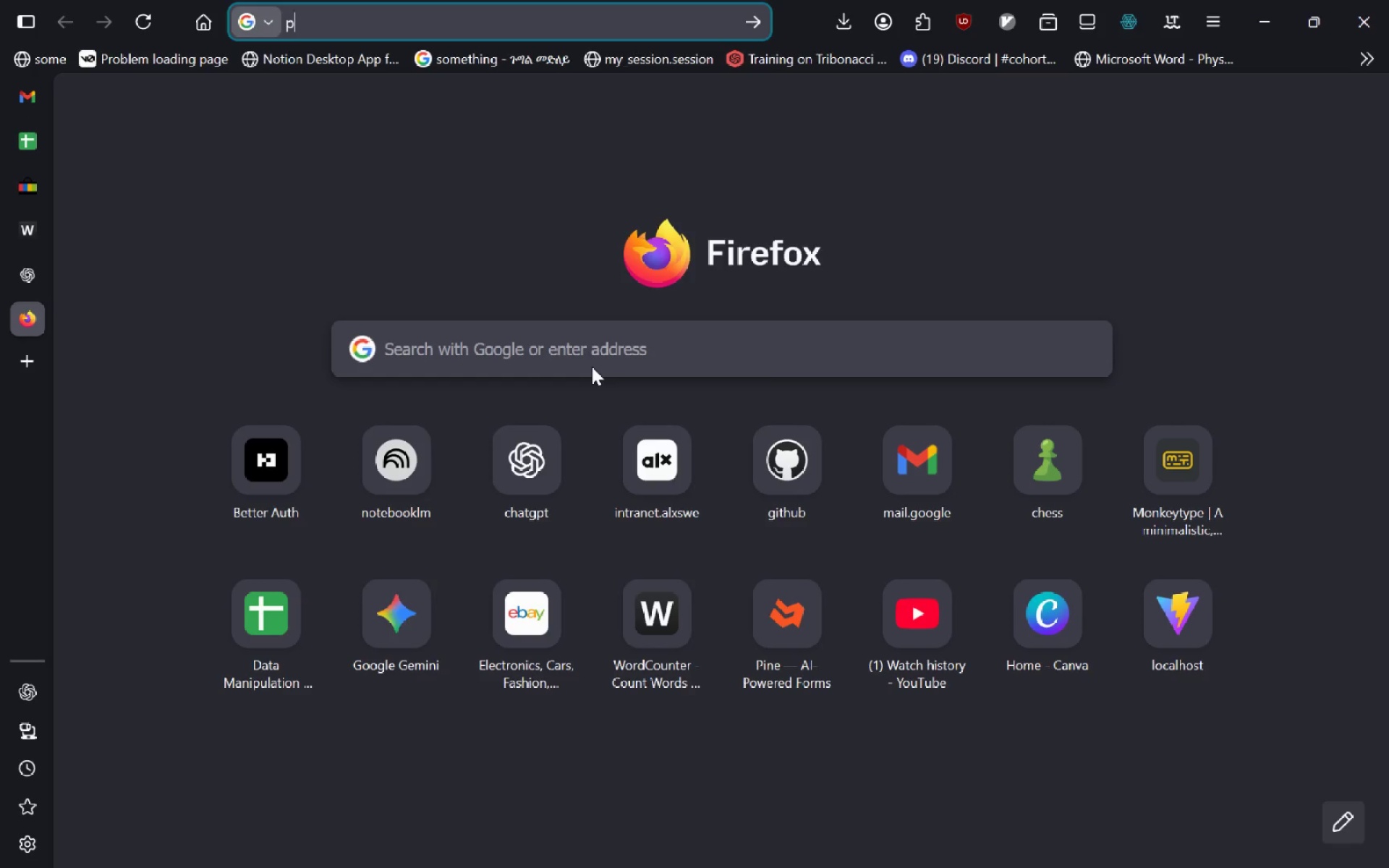 
type(pantina)
 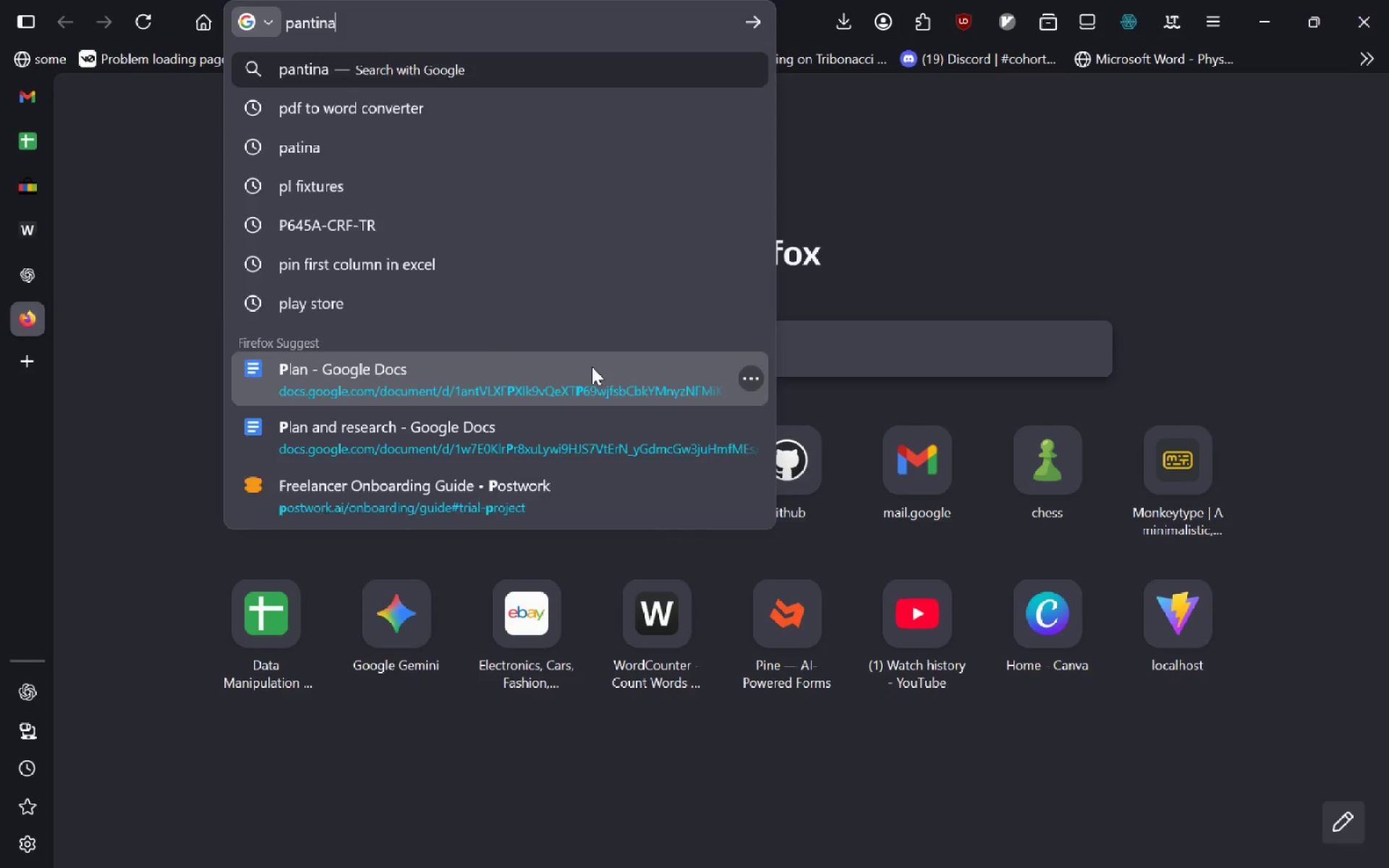 
key(Enter)
 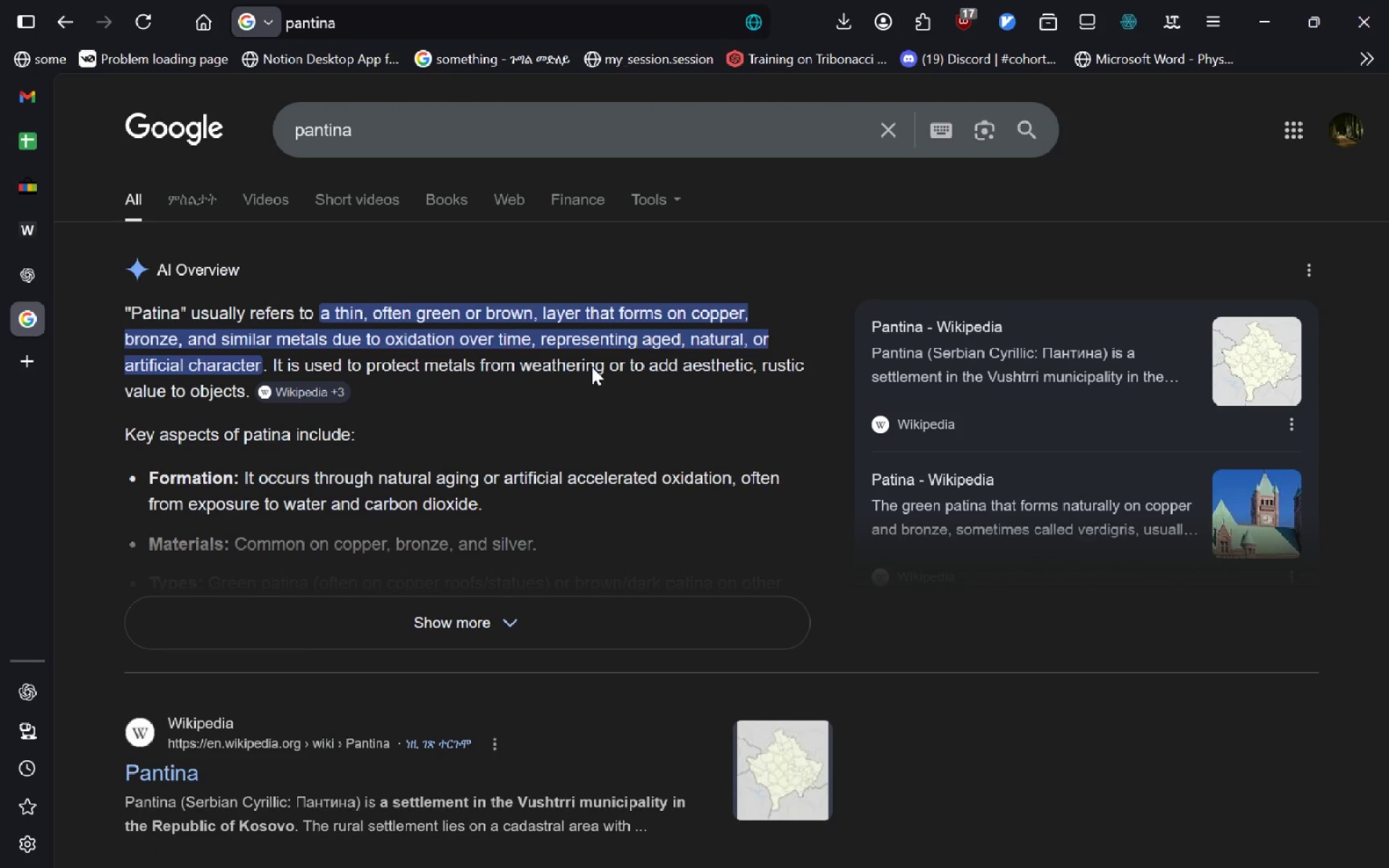 
wait(6.88)
 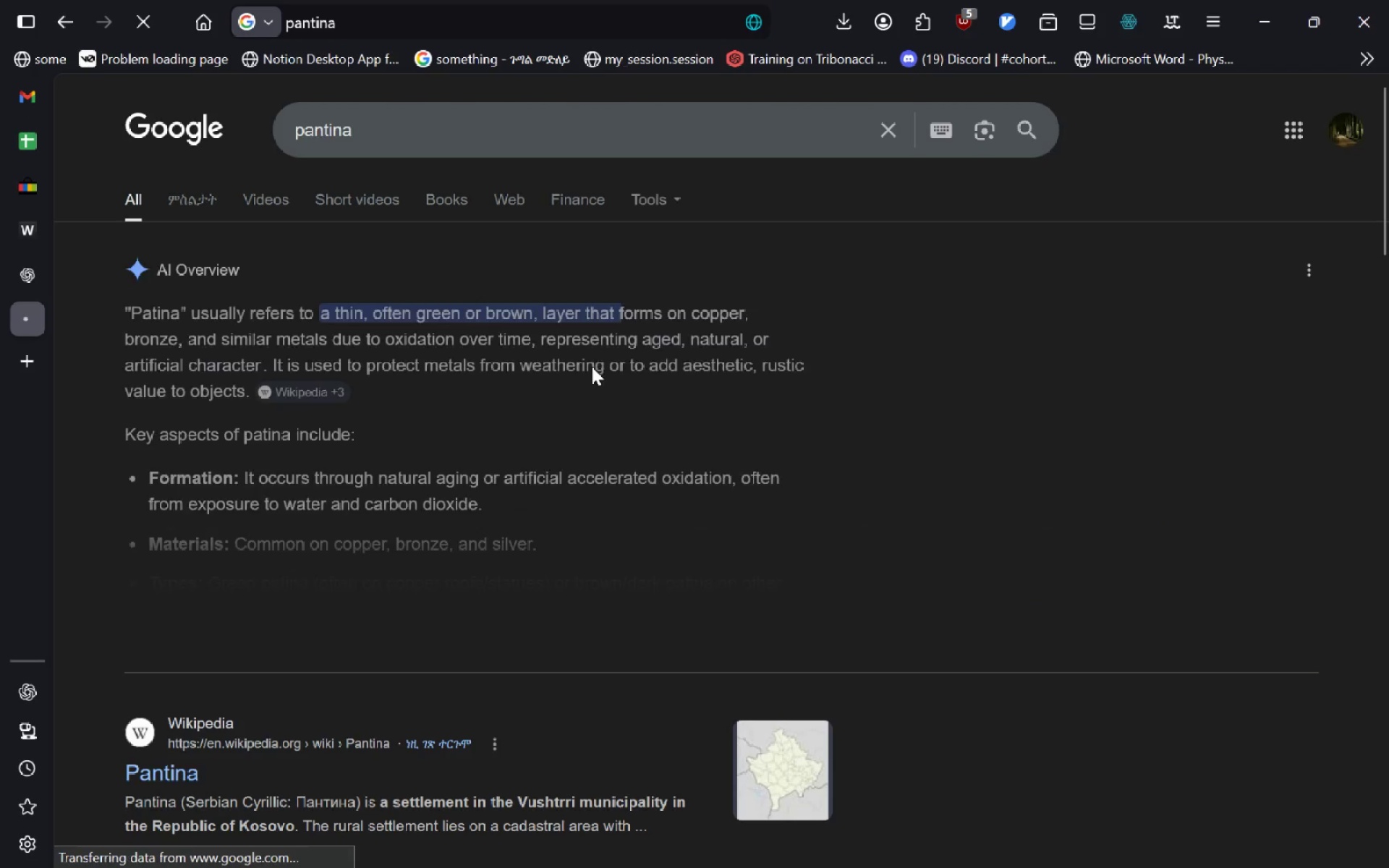 
key(Control+W)
 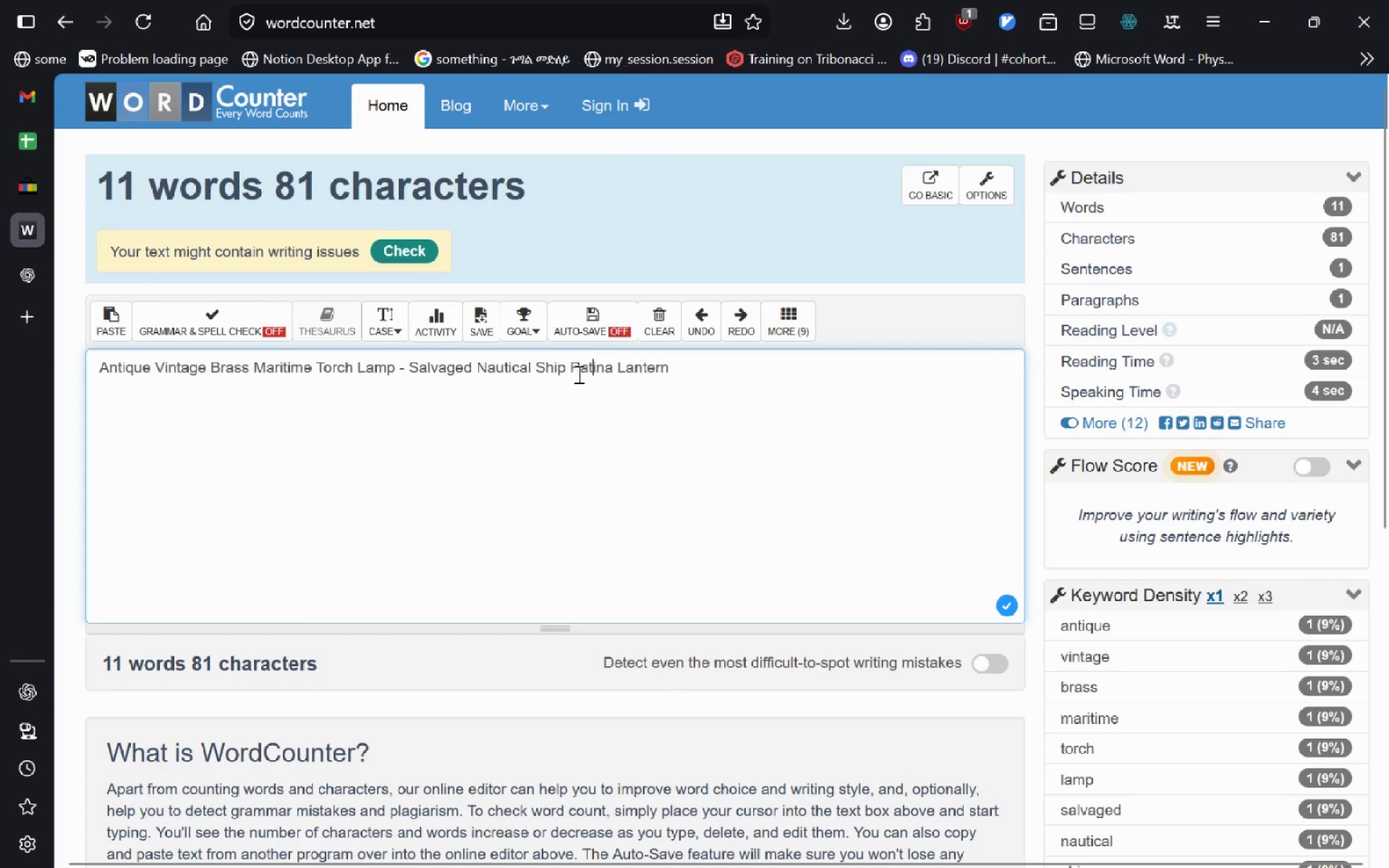 
key(Control+ArrowRight)
 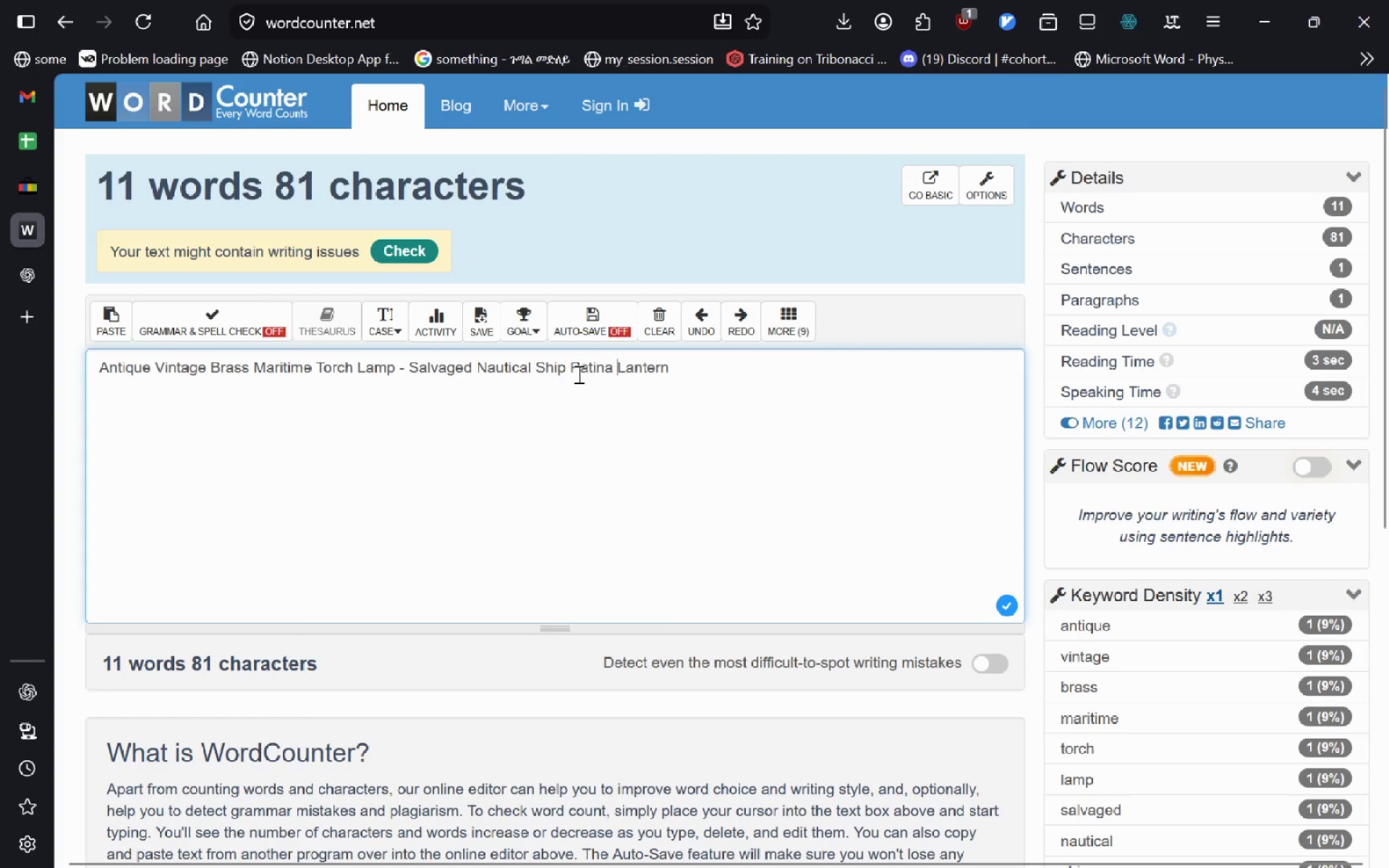 
key(Control+Backspace)
 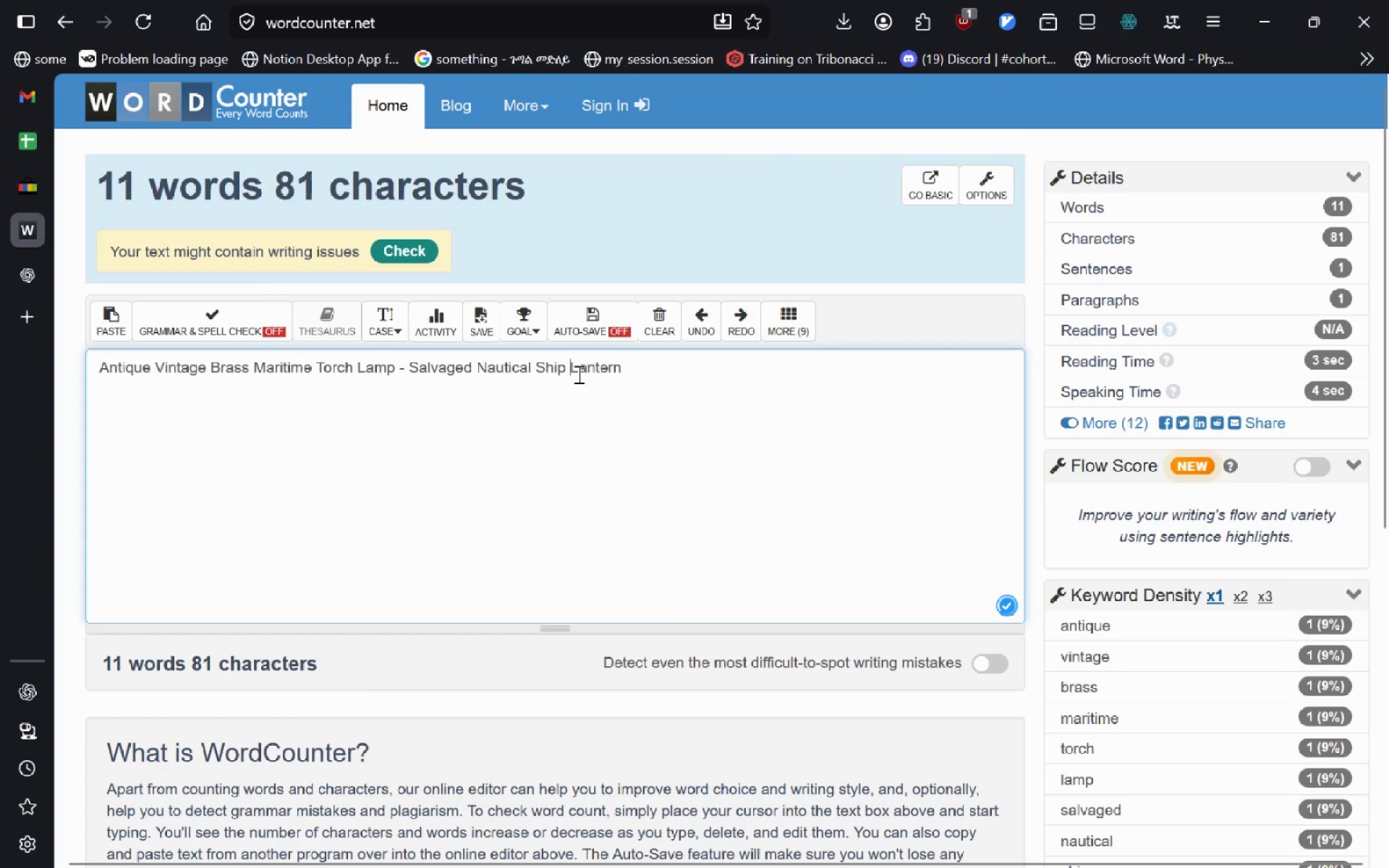 
type(Bright )
 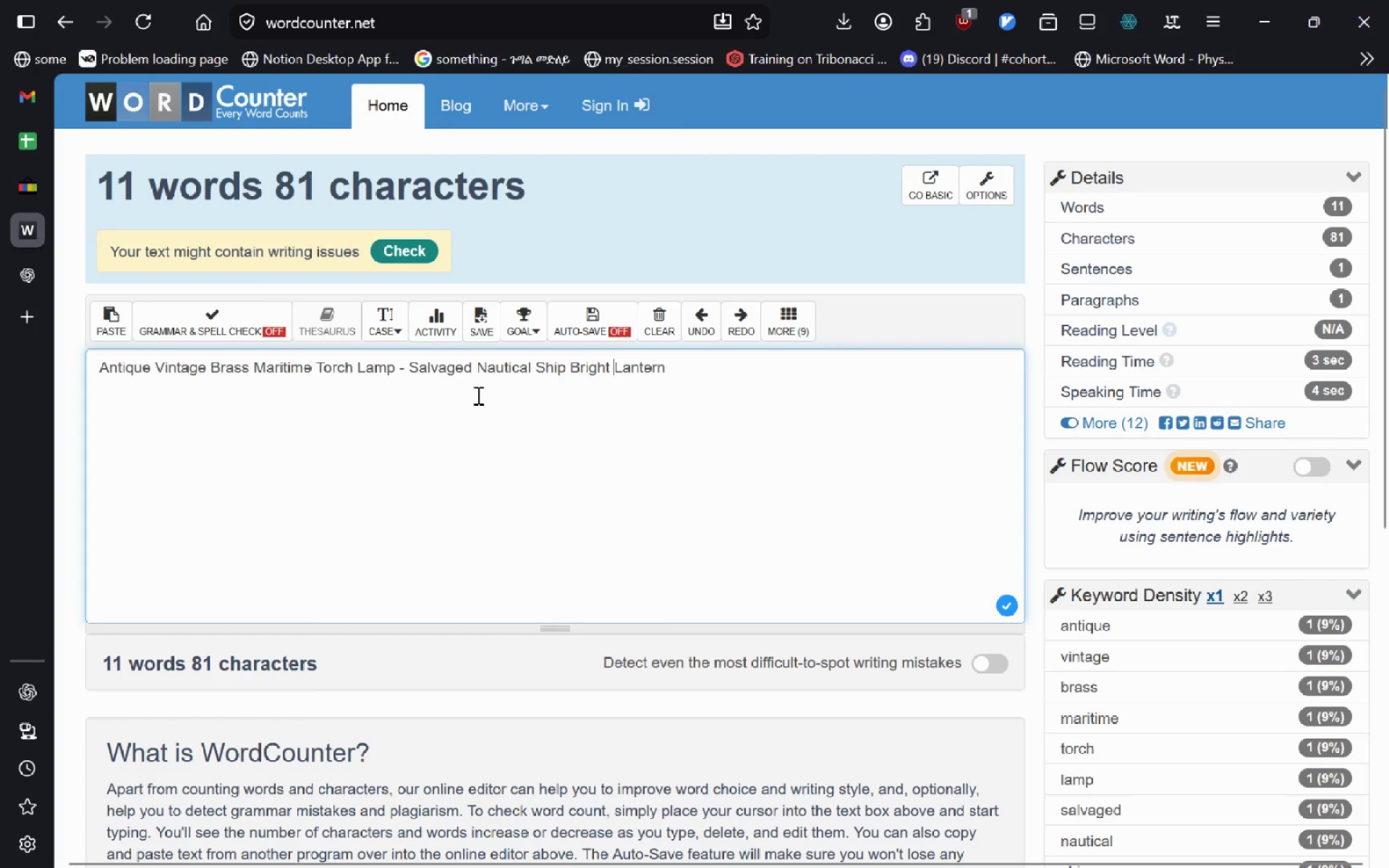 
key(Control+Backspace)
 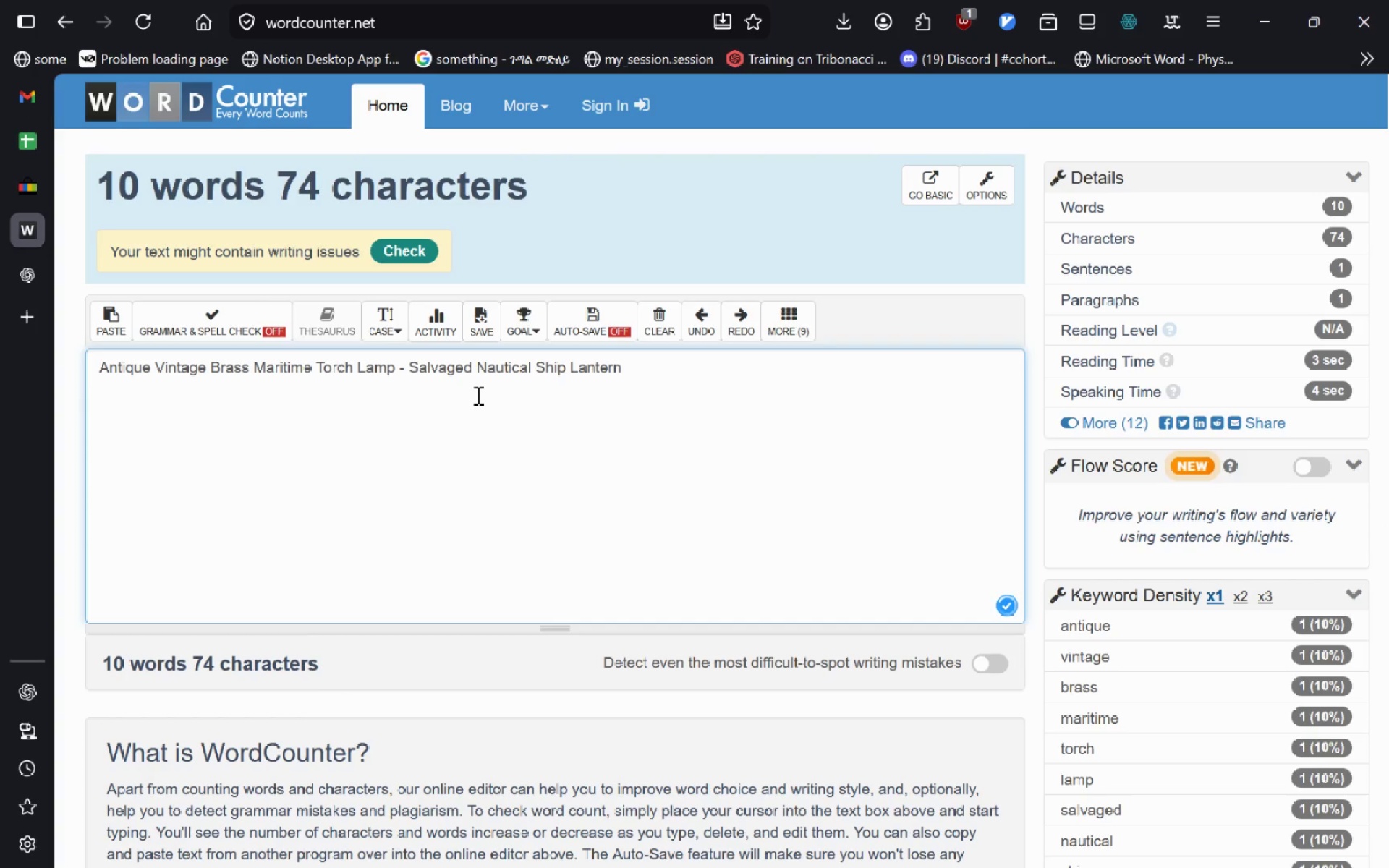 
hold_key(key=ShiftLeft, duration=0.67)
 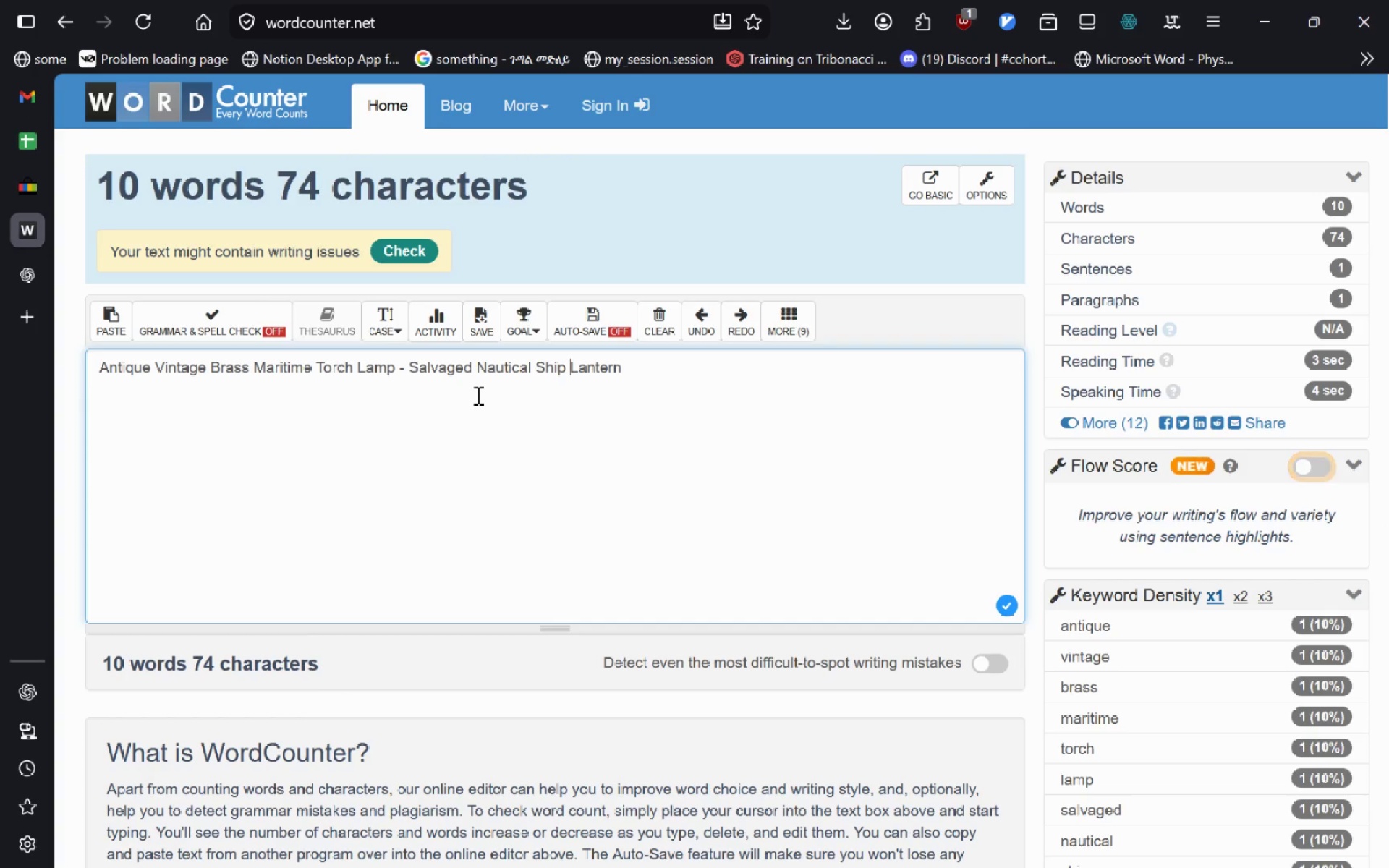 
key(Shift+ShiftLeft)
 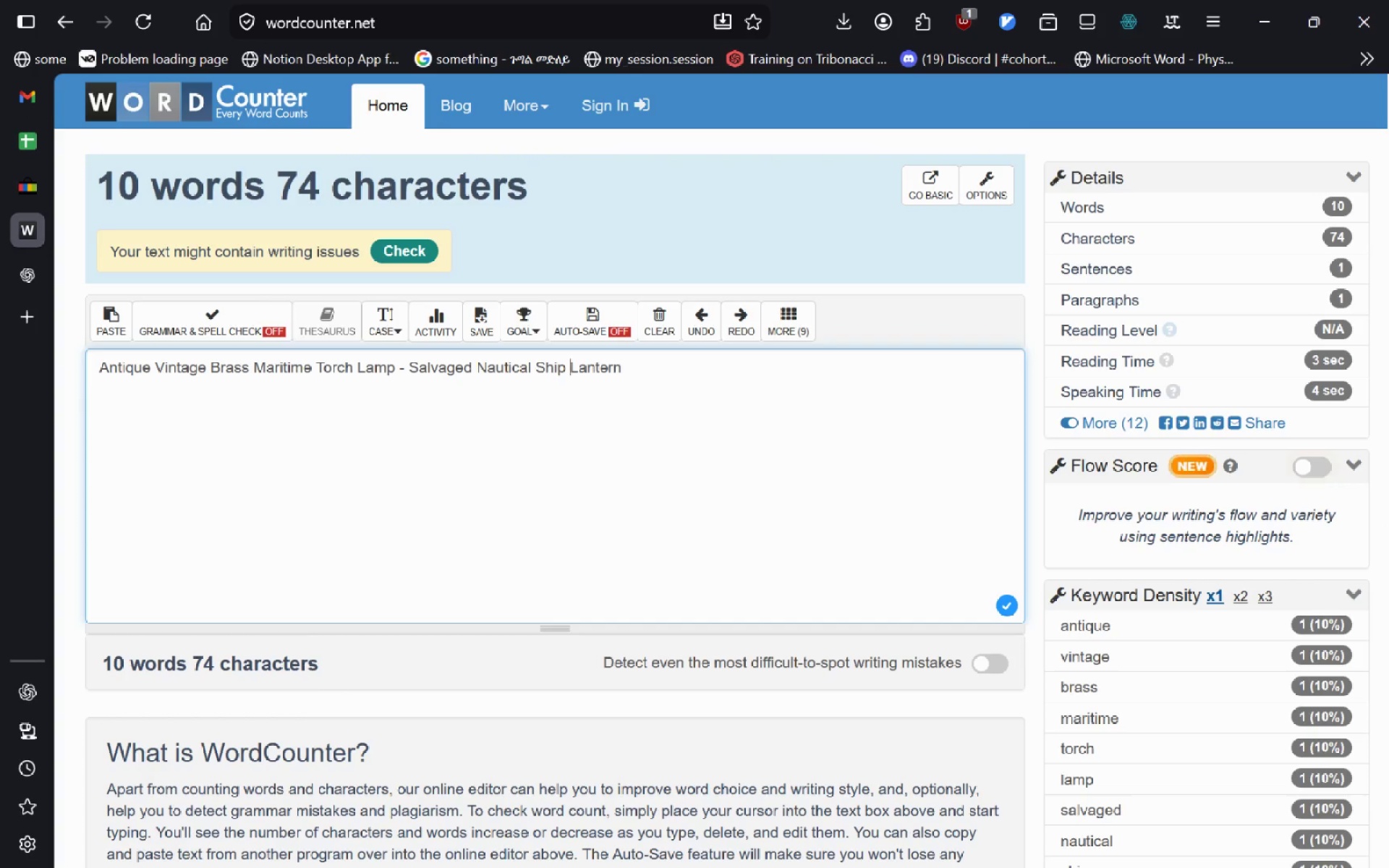 
key(Shift+S)
 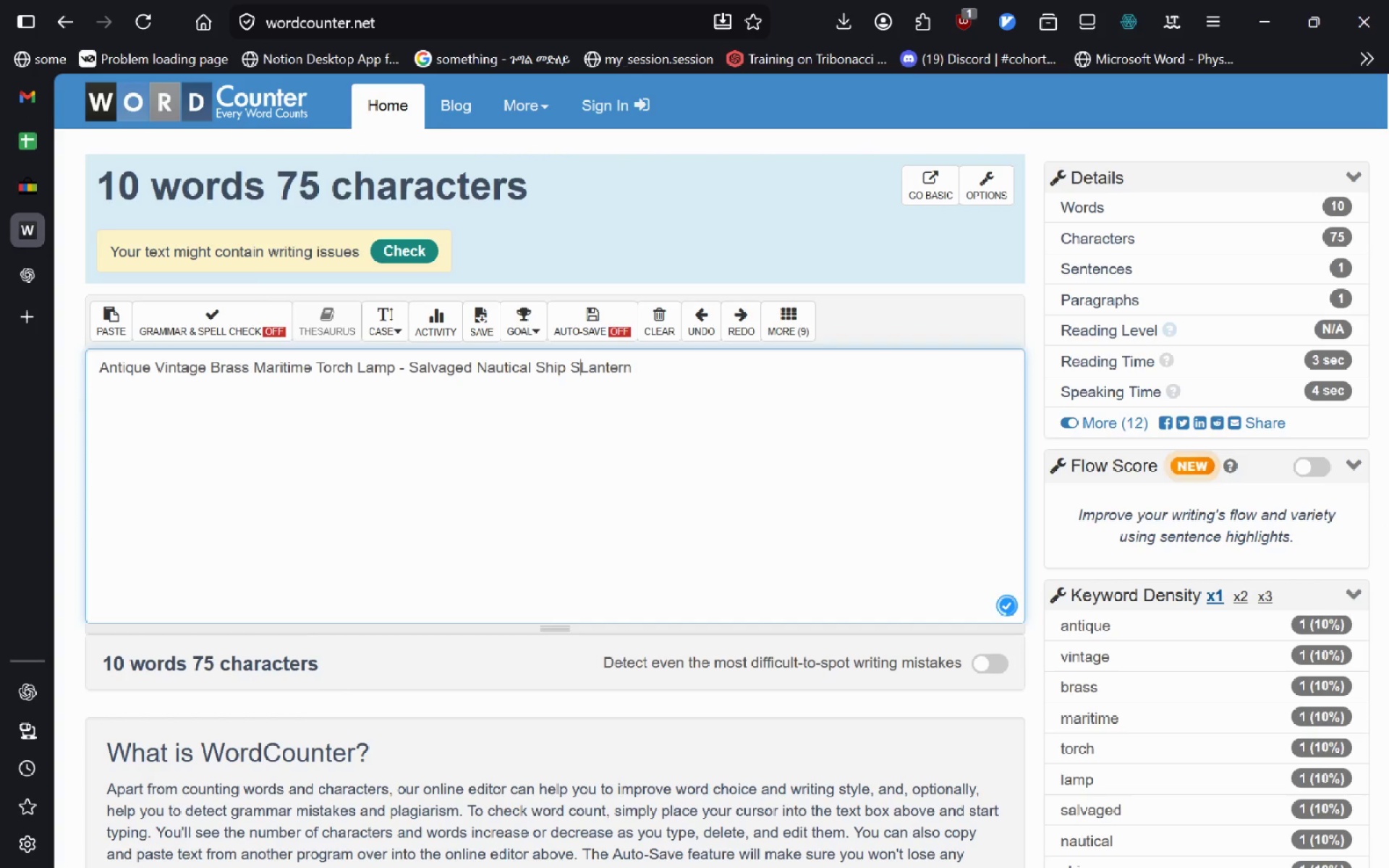 
key(Backspace)
 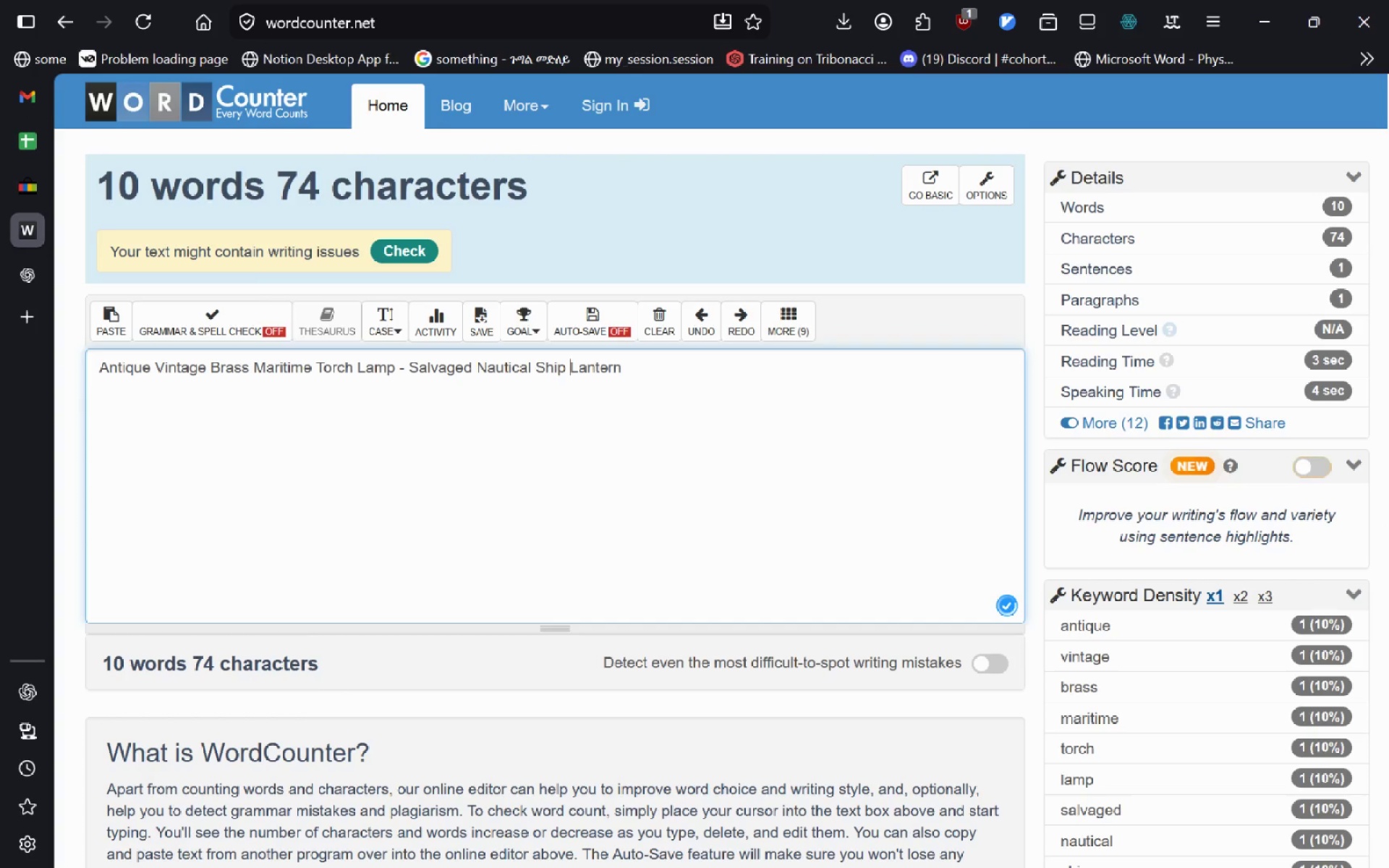 
key(Shift+L)
 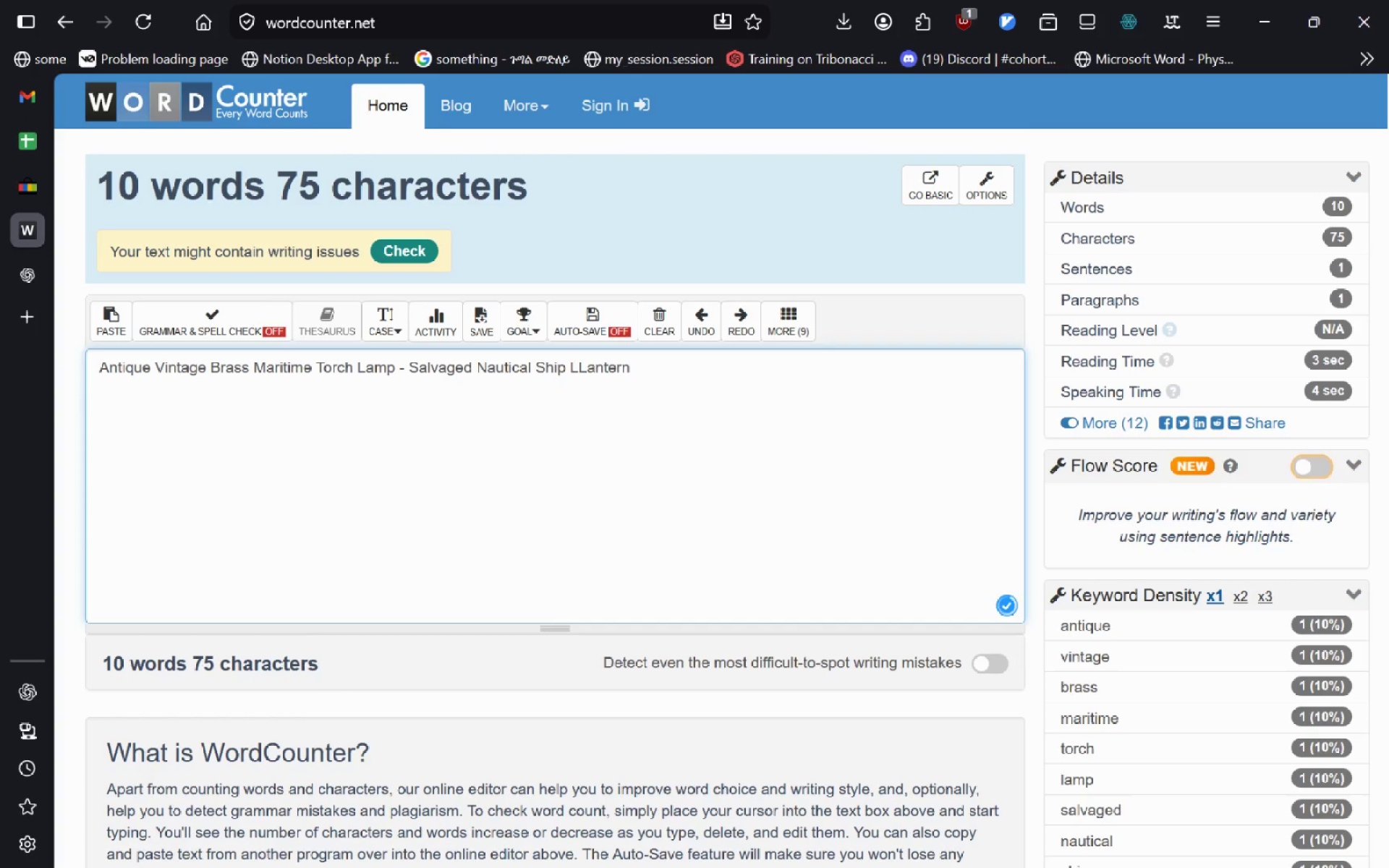 
key(Backspace)
 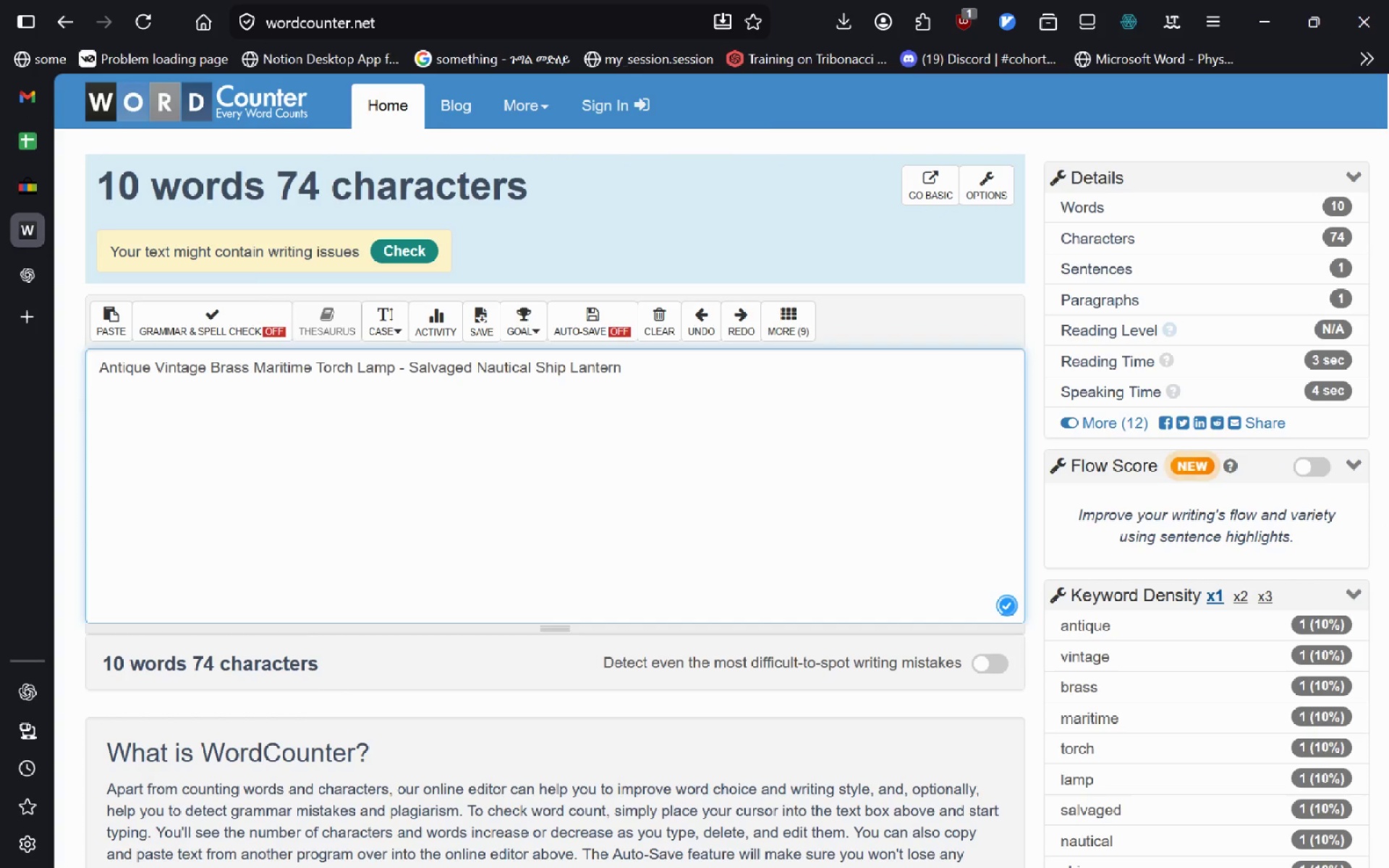 
key(Shift+P)
 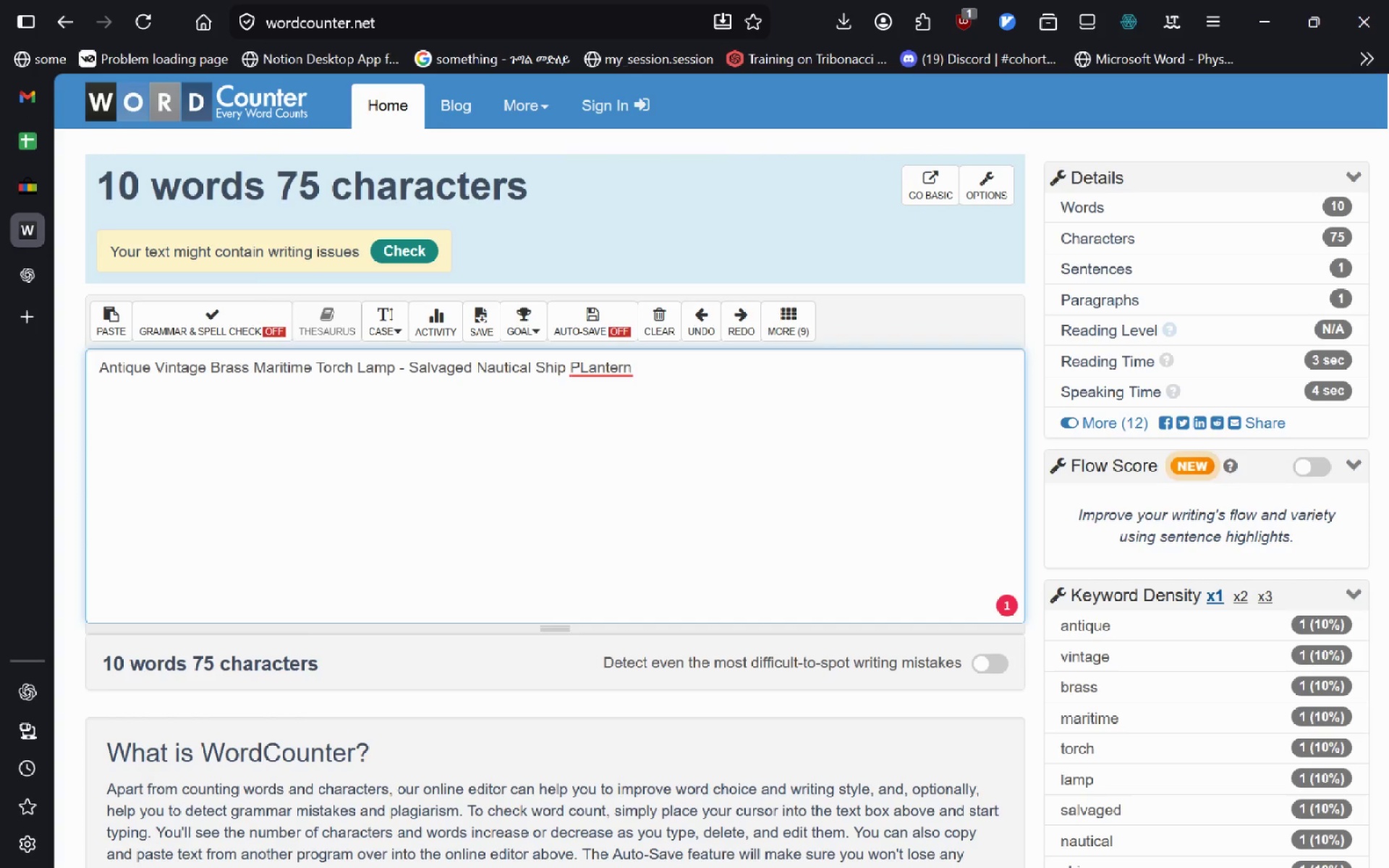 
type(owerfull )
 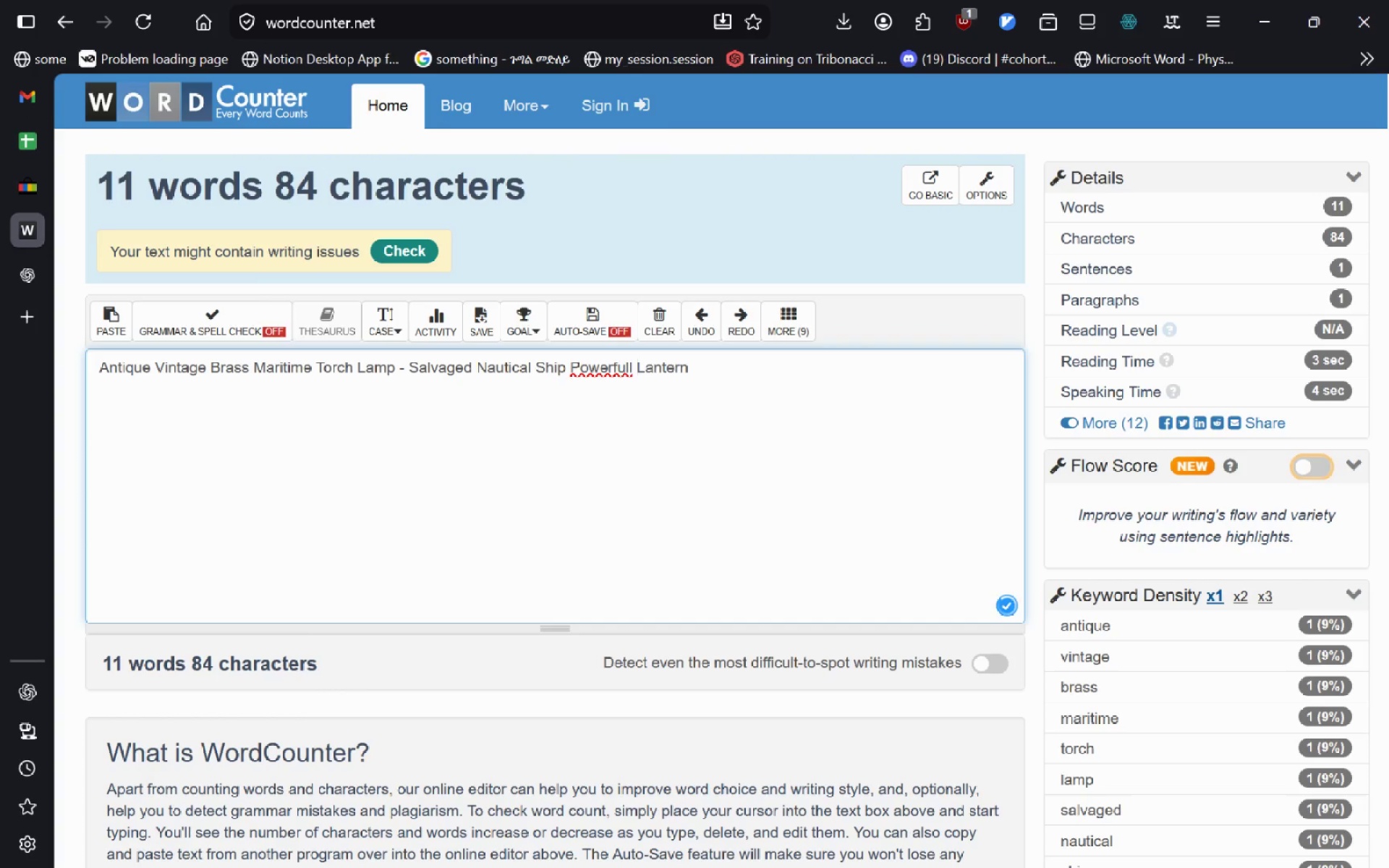 
key(Control+ControlLeft)
 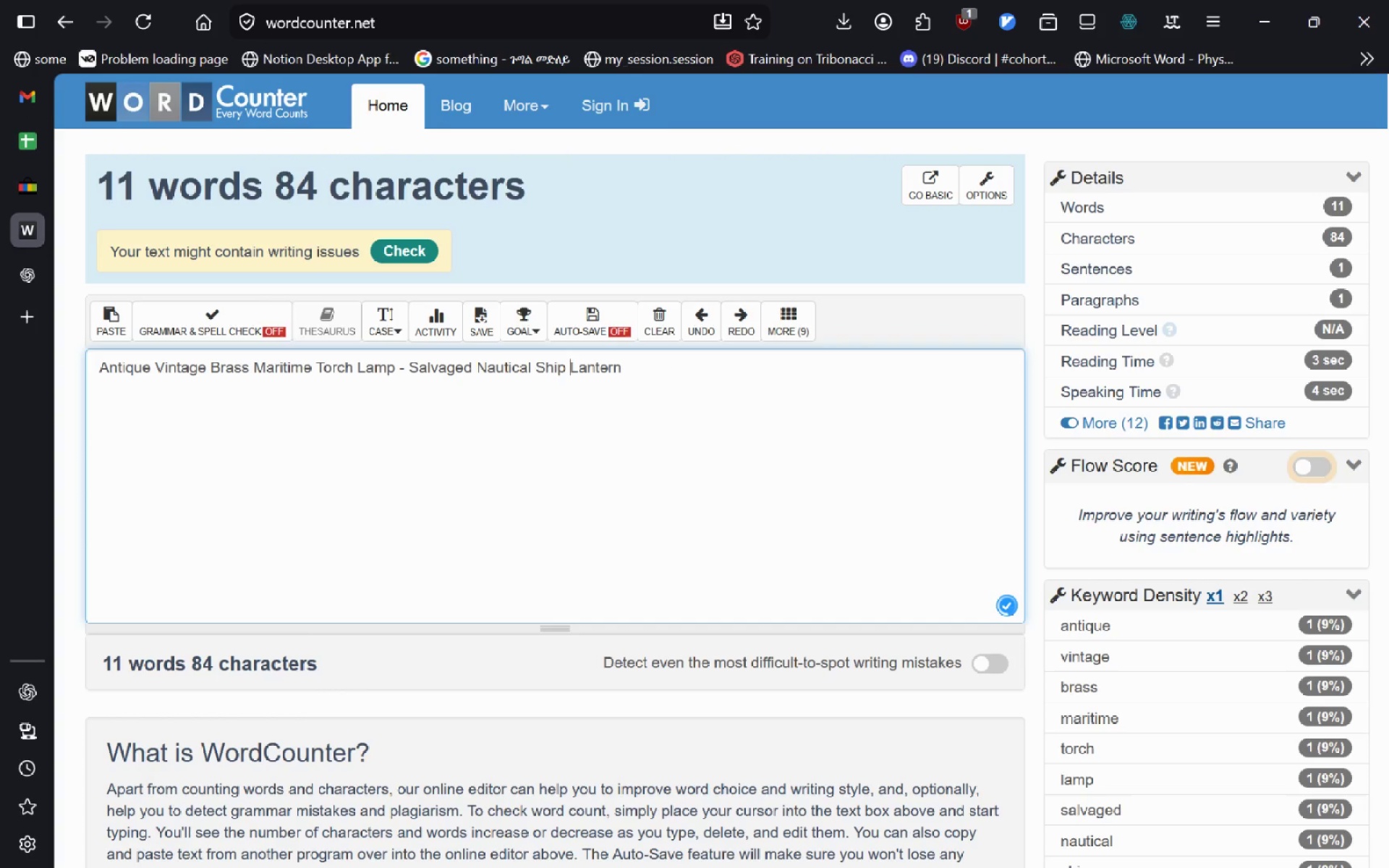 
key(Control+Backspace)
 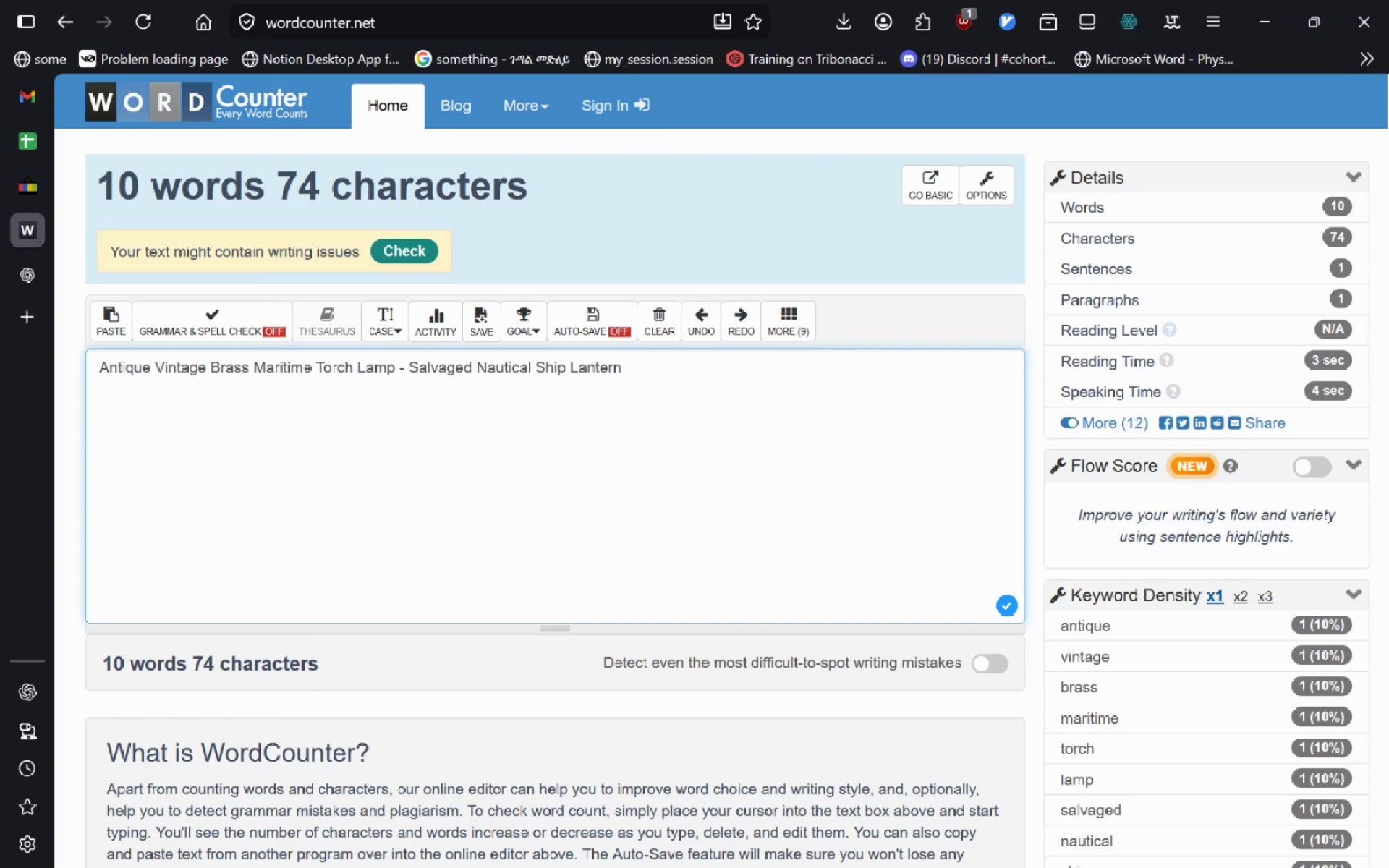 
key(Shift+ShiftLeft)
 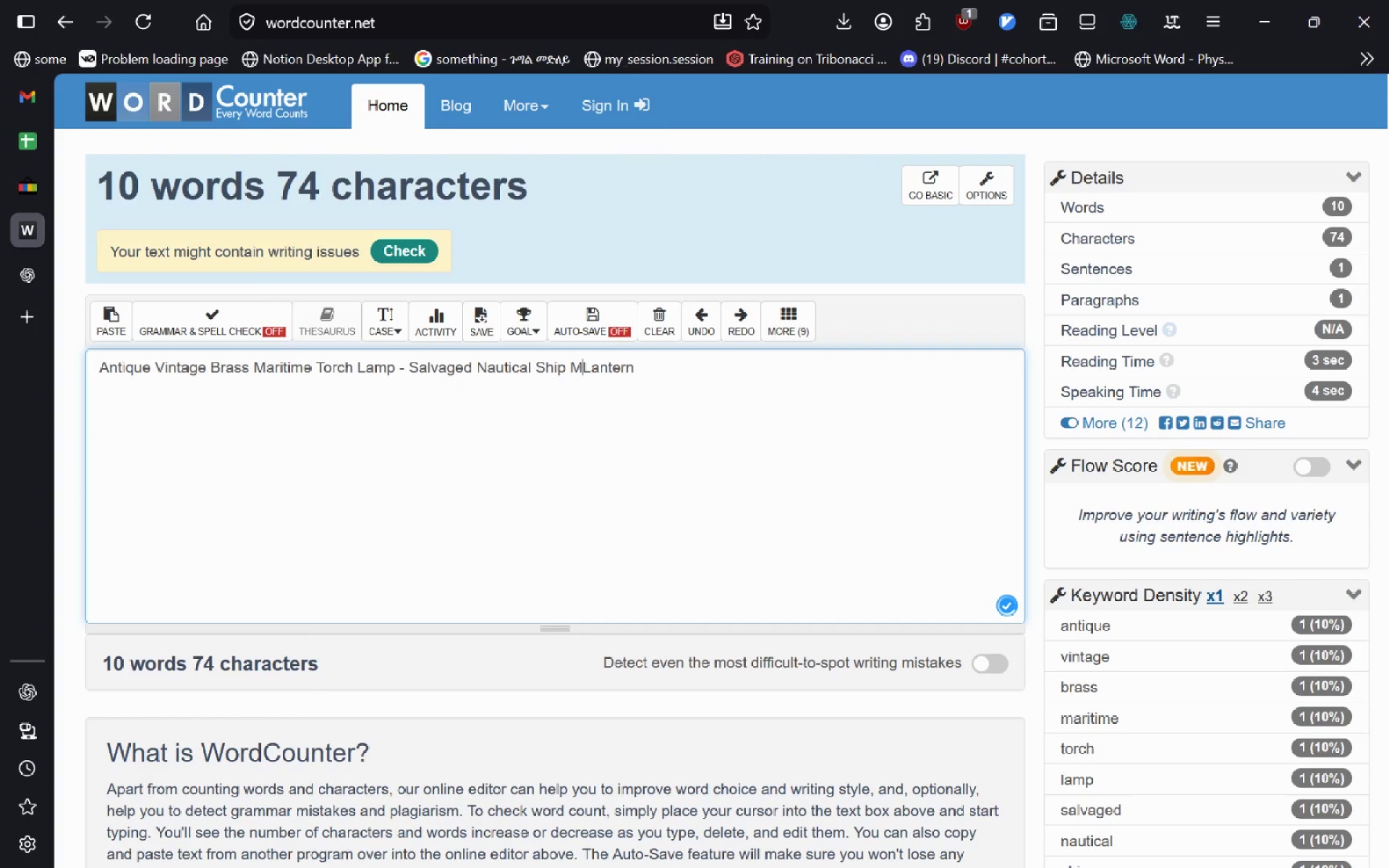 
key(Shift+M)
 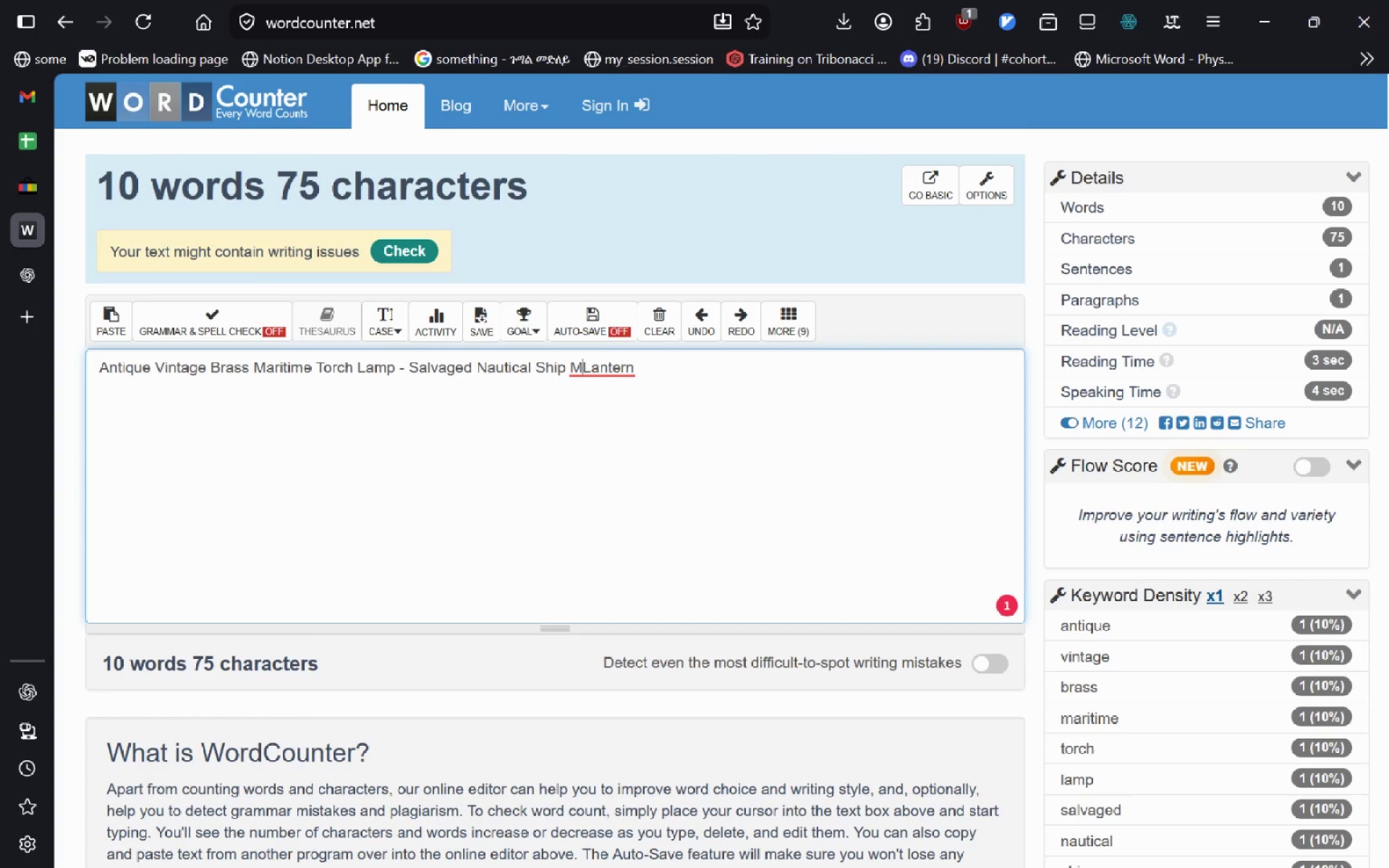 
mouse_move([1169, 785])
 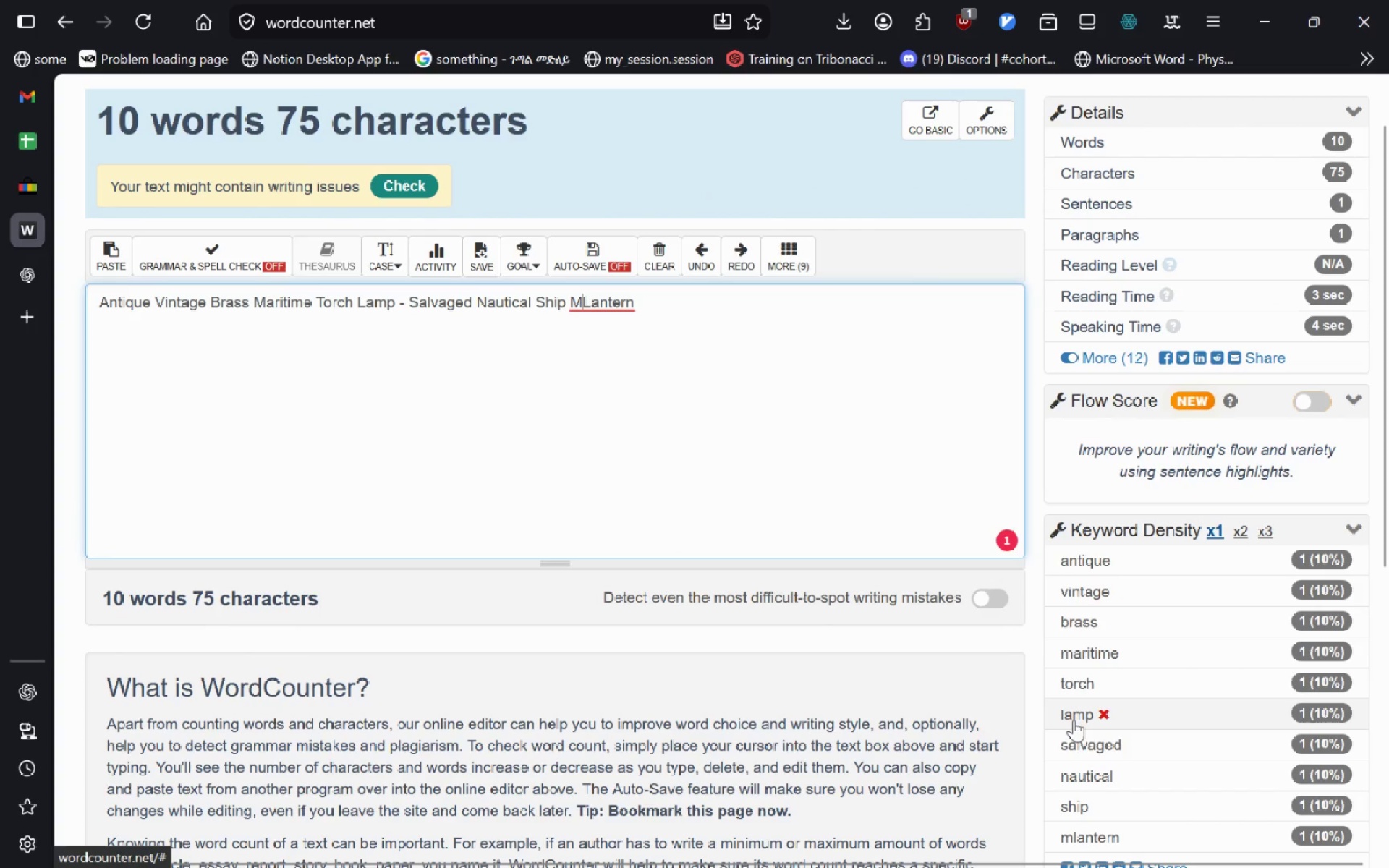 
left_click([1074, 721])
 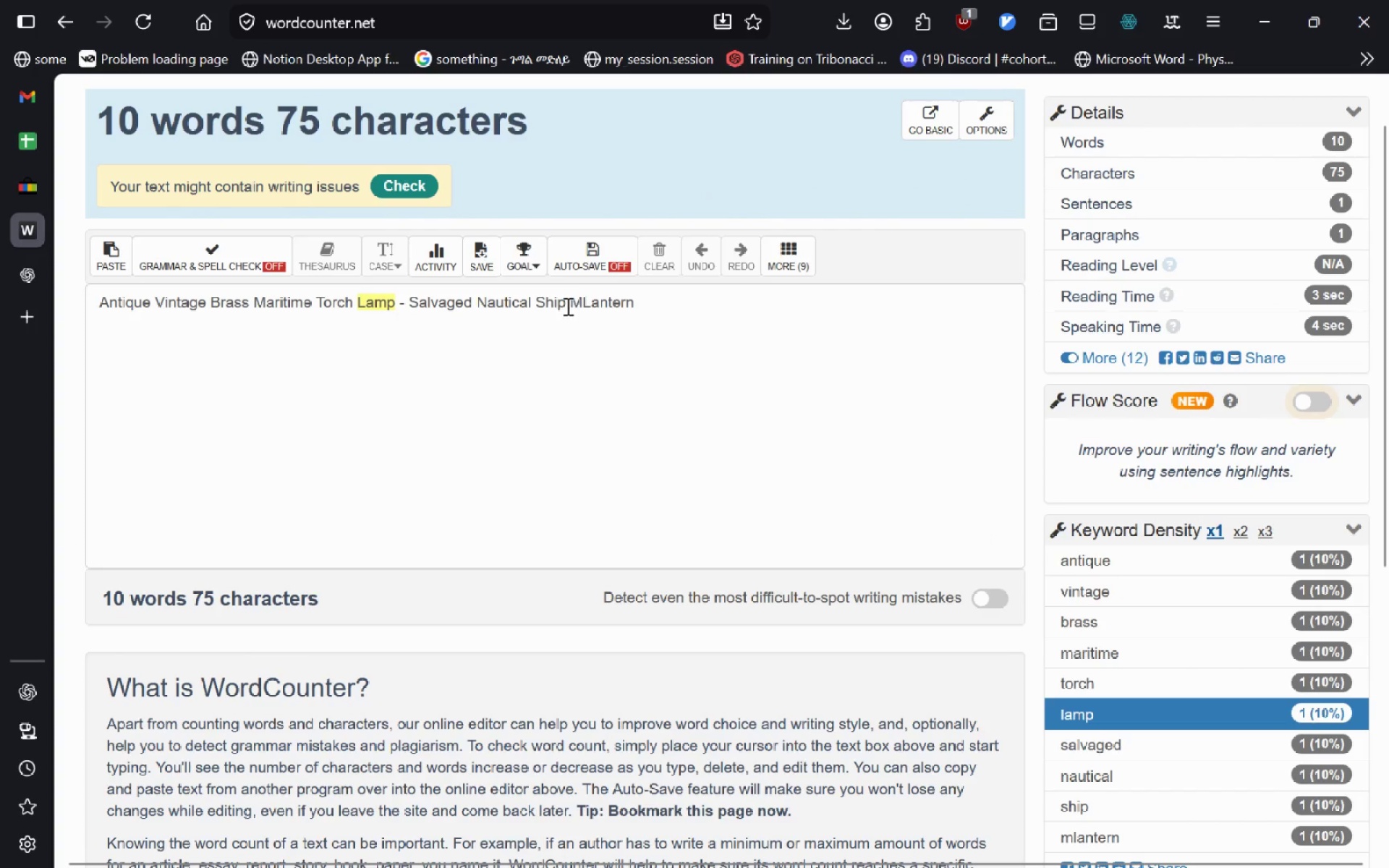 
left_click([583, 294])
 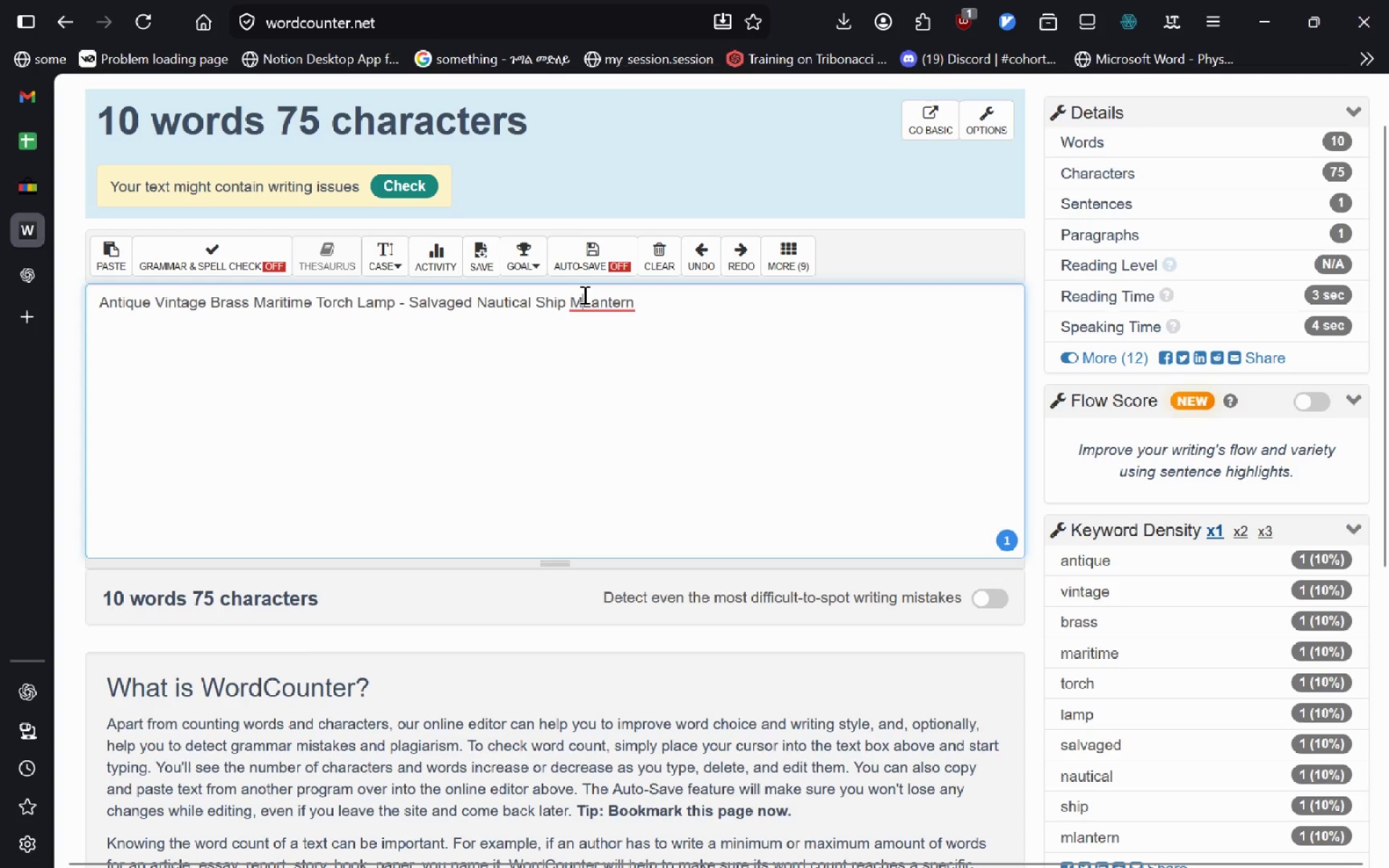 
key(Backspace)
 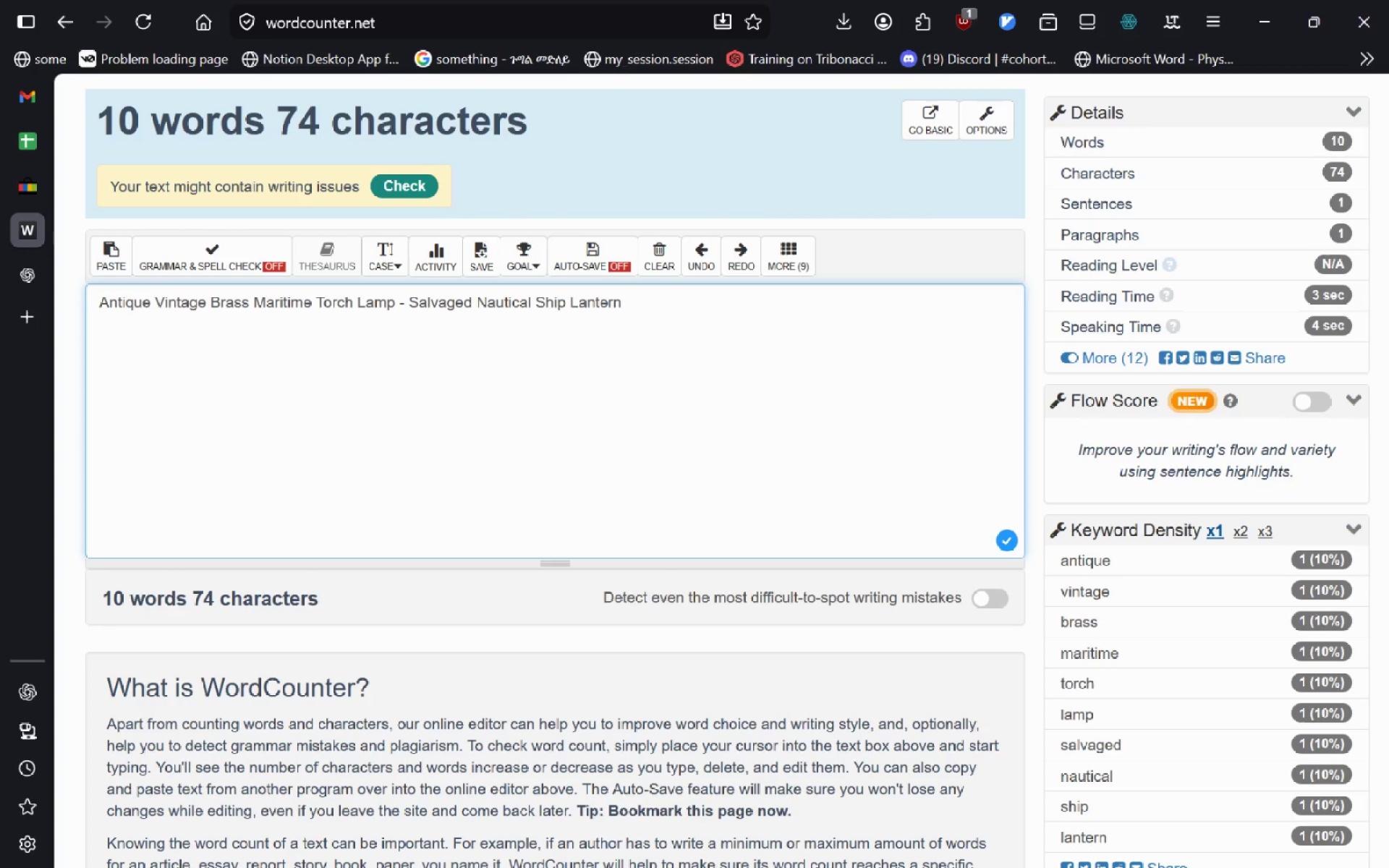 
wait(6.83)
 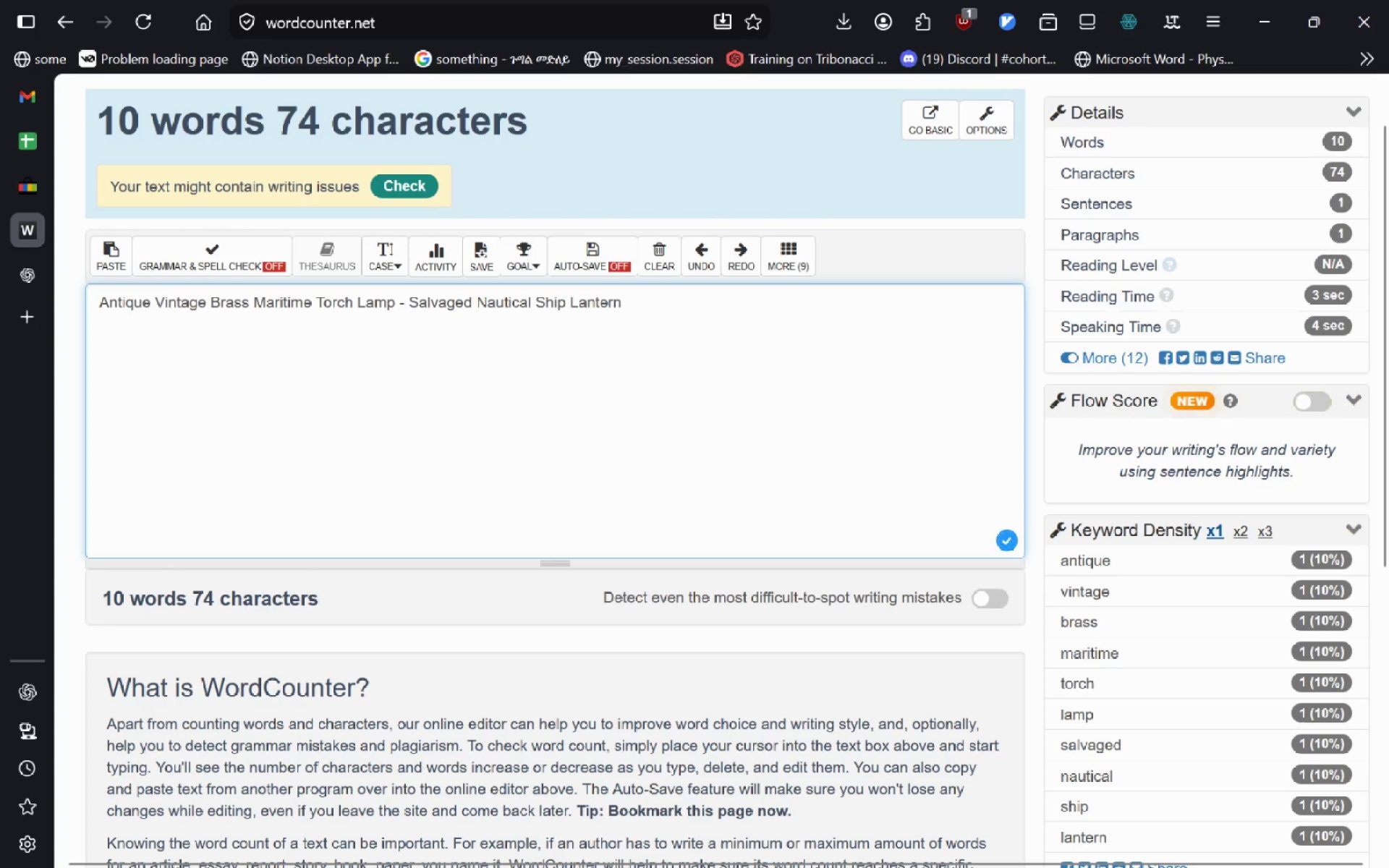 
key(VolumeDown)
 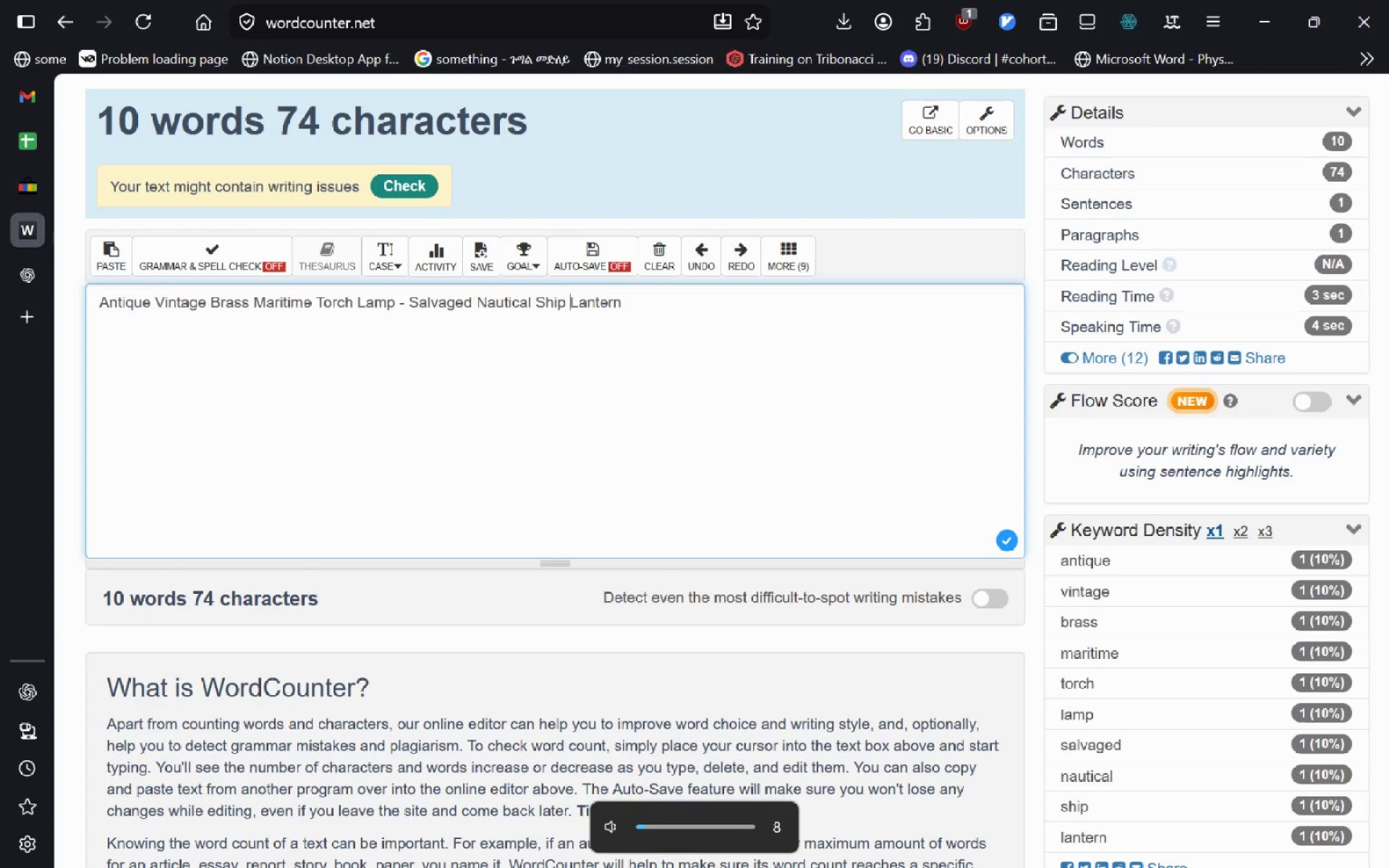 
key(VolumeDown)
 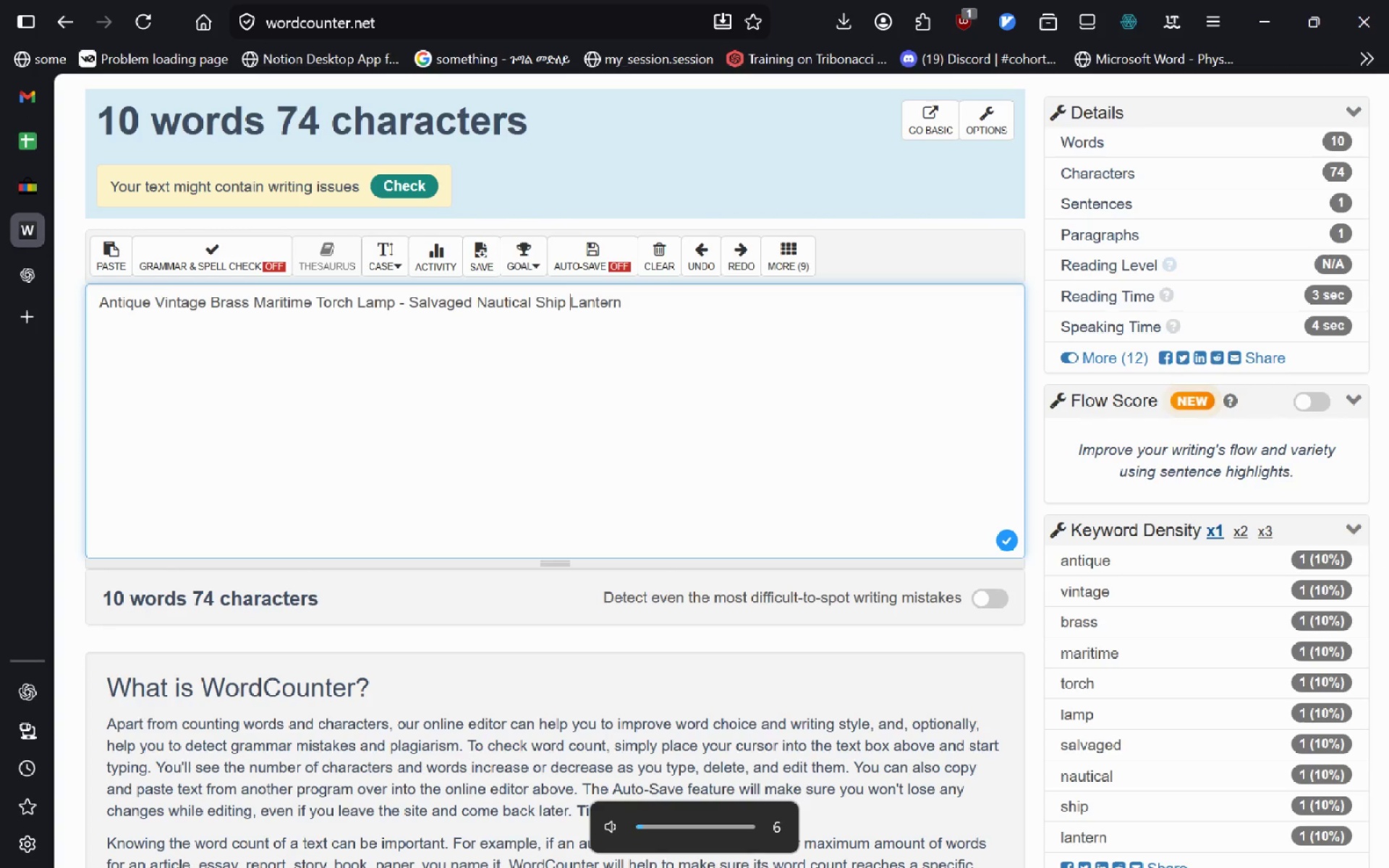 
key(VolumeDown)
 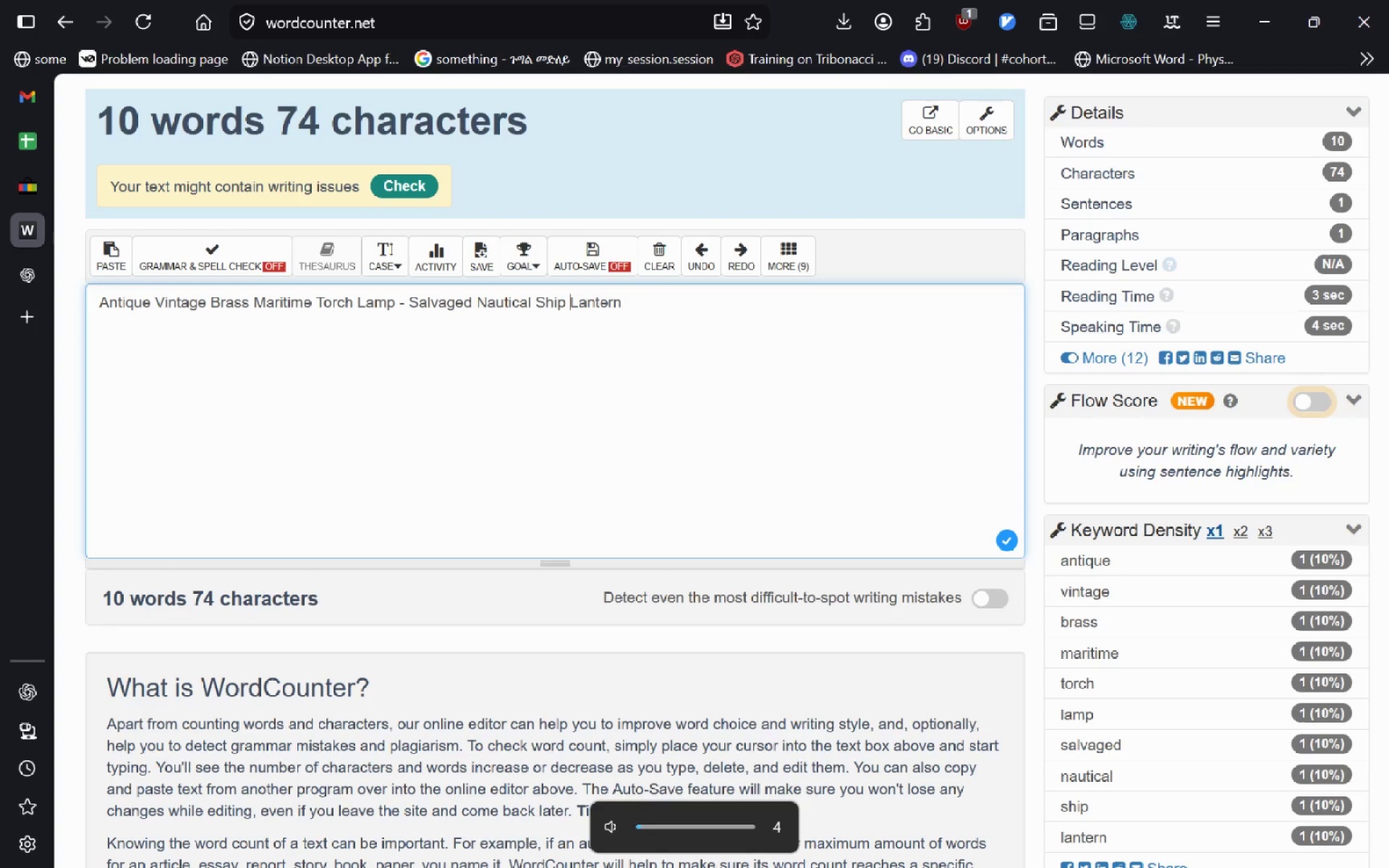 
key(VolumeUp)
 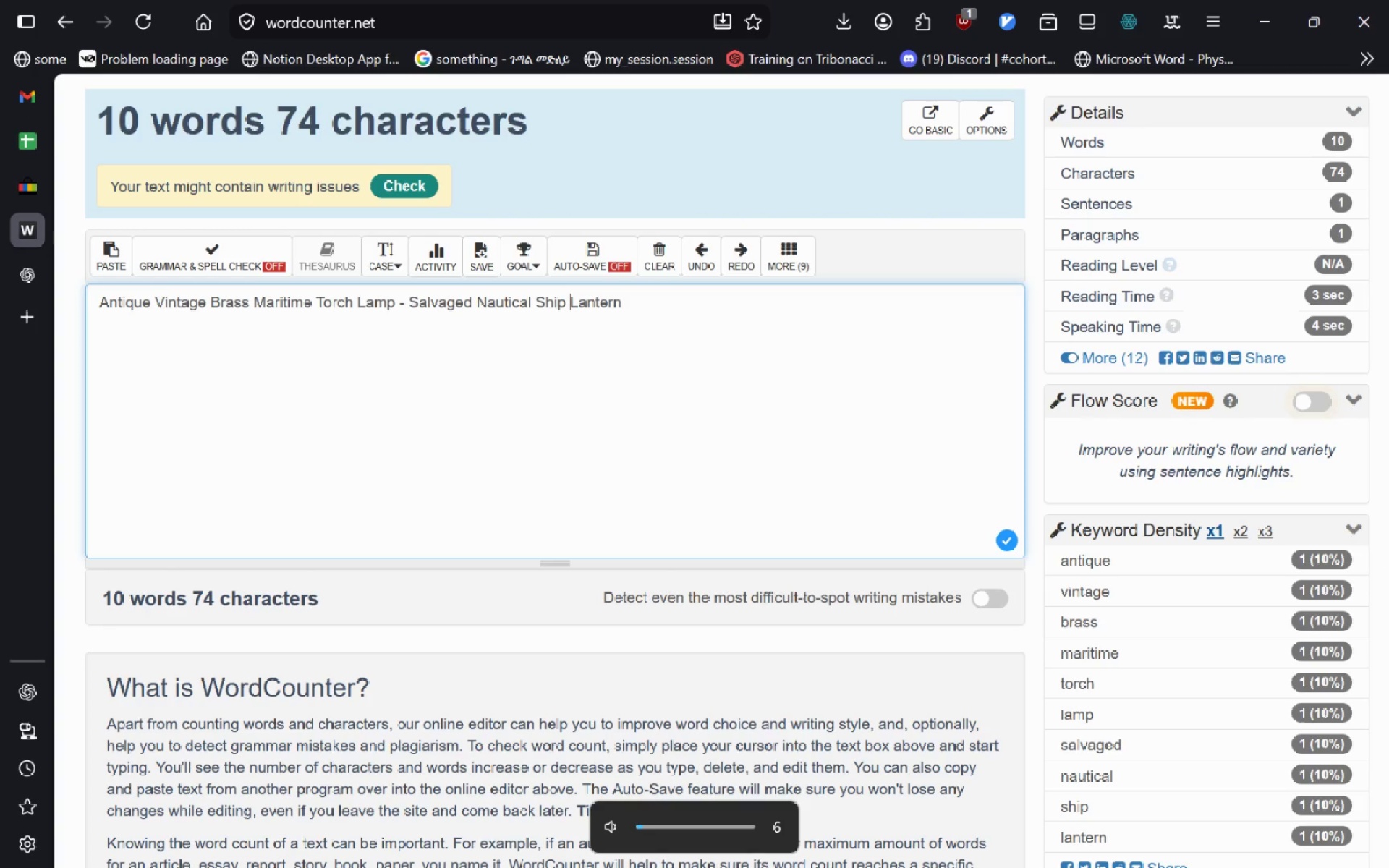 
key(VolumeUp)
 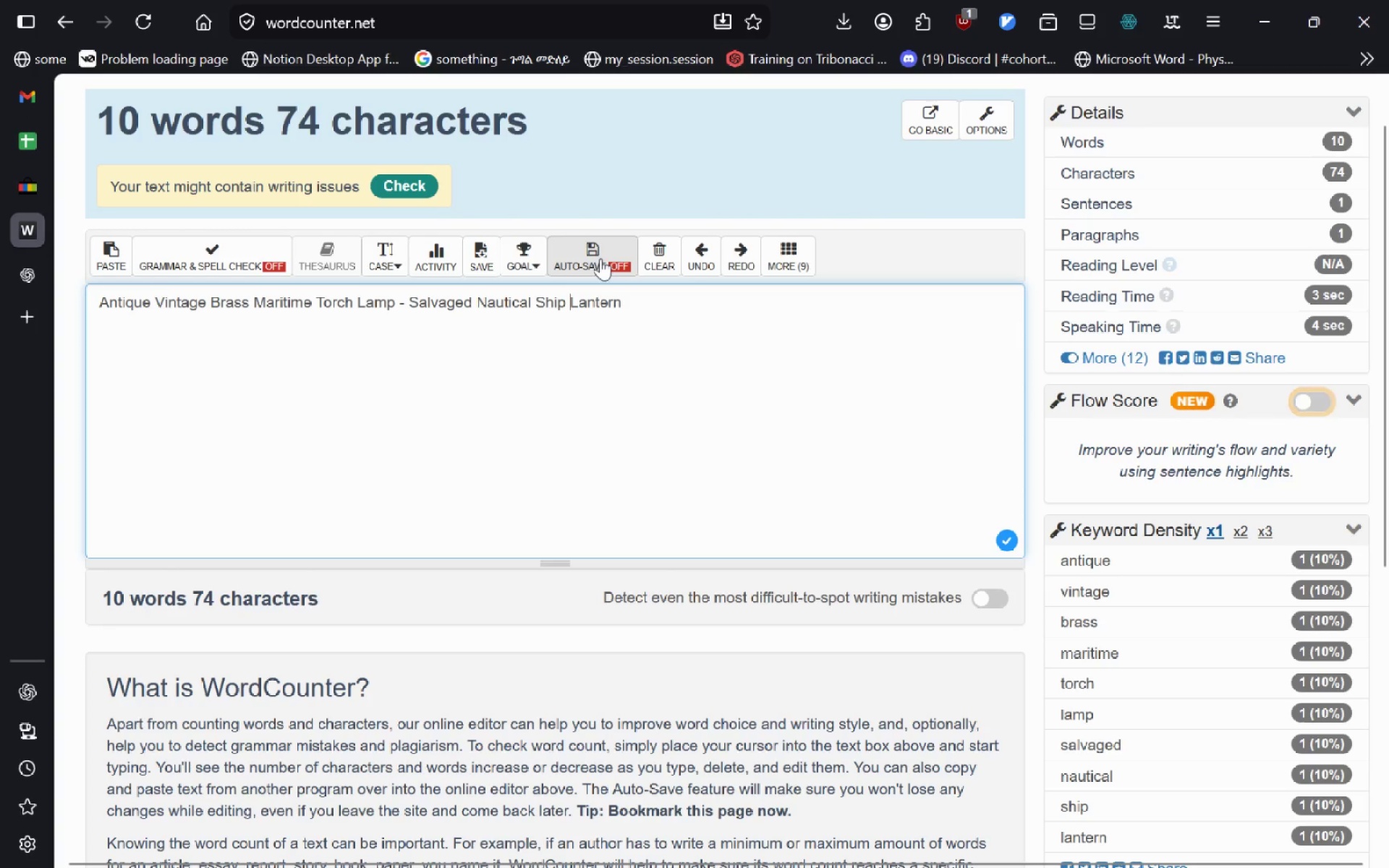 
wait(7.24)
 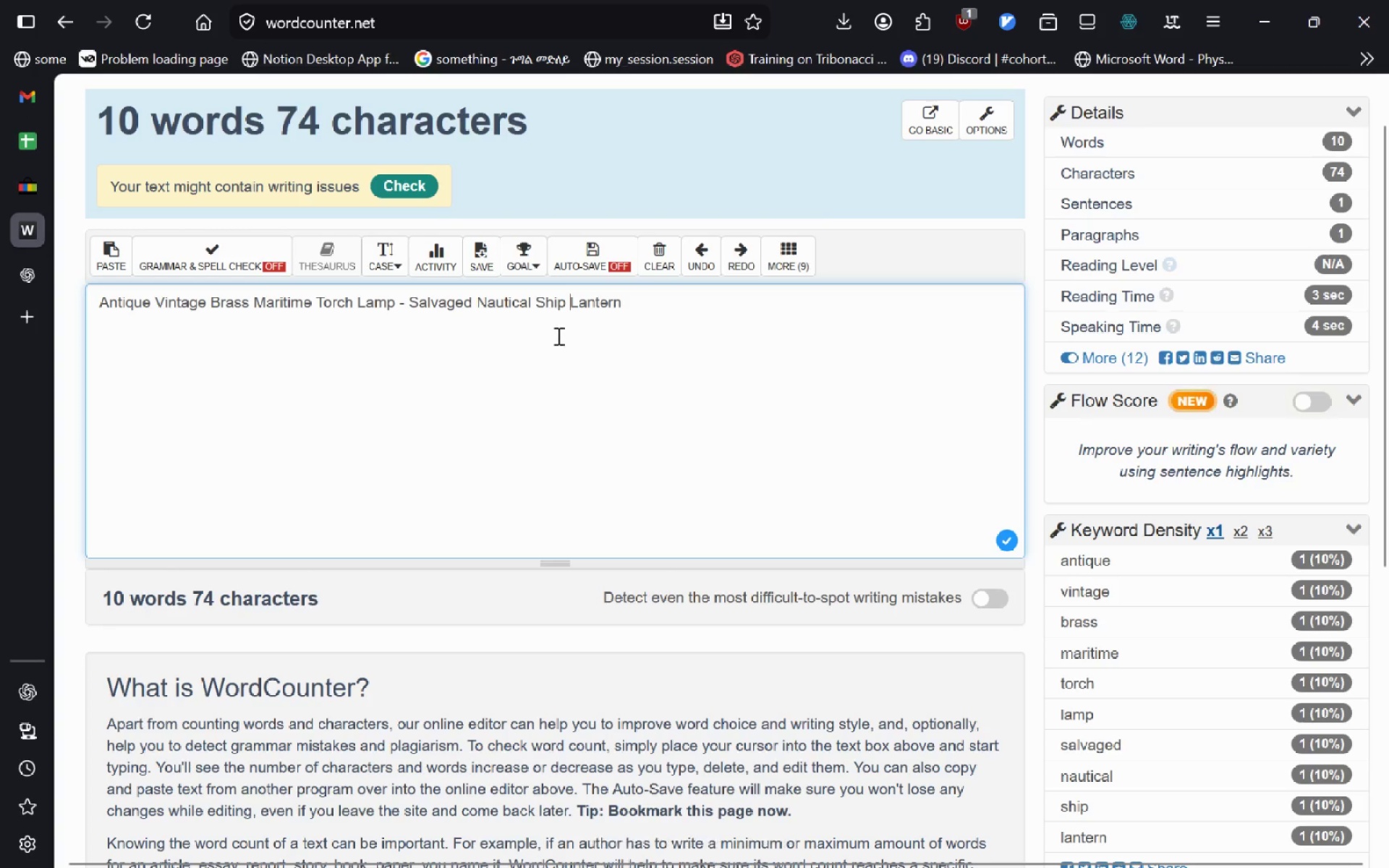 
key(Alt+AltLeft)
 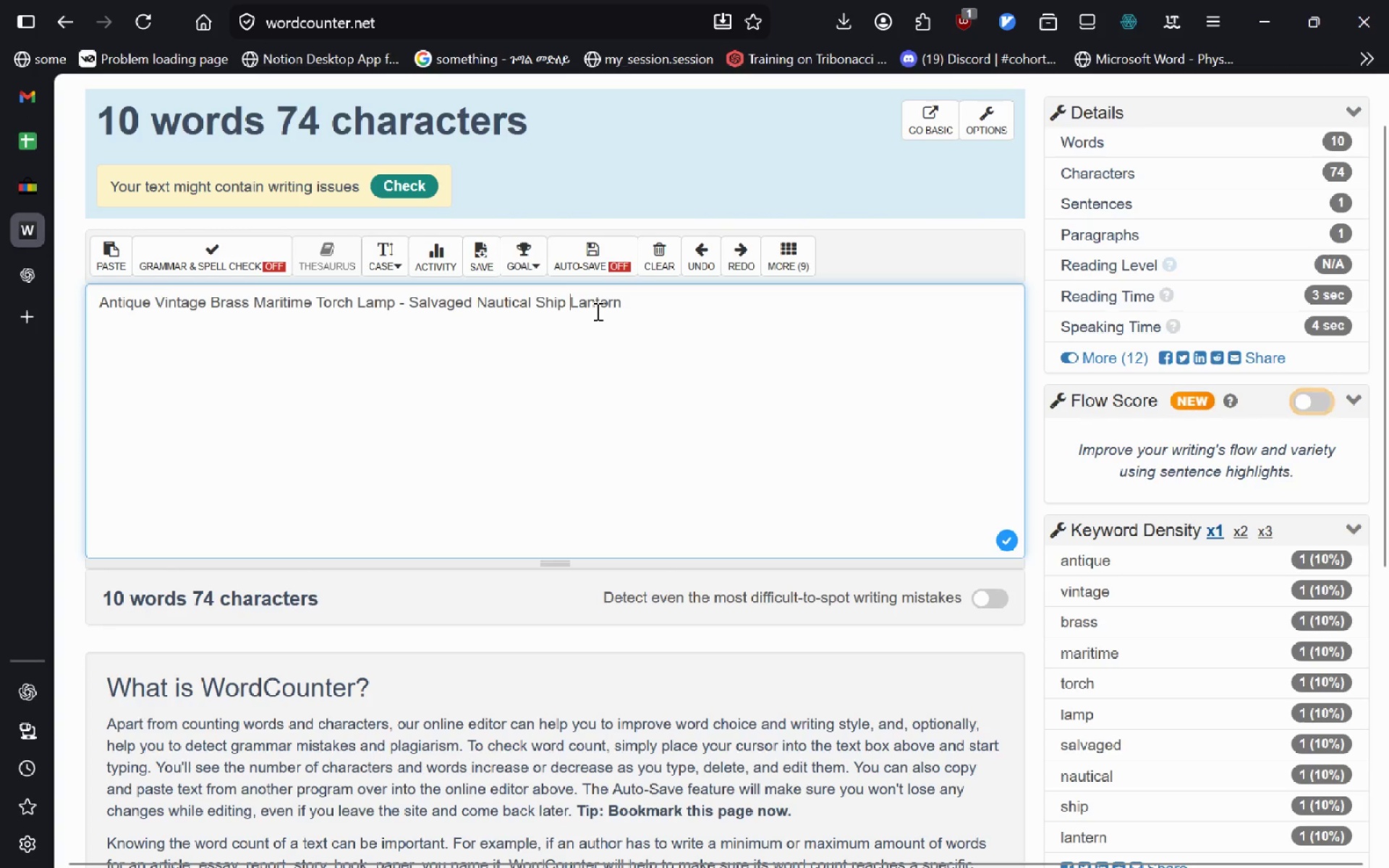 
key(Alt+Tab)
 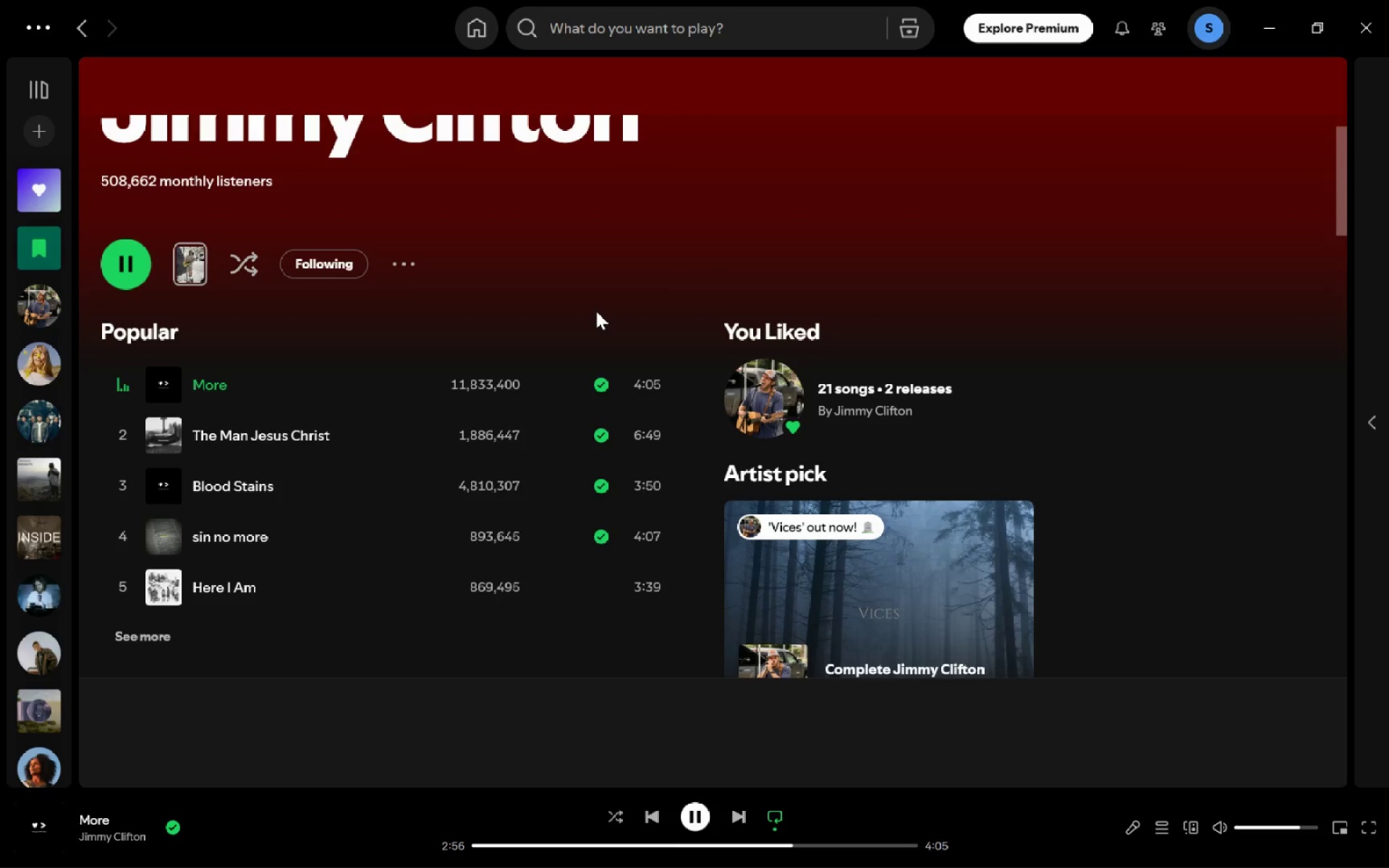 
key(Alt+Tab)
 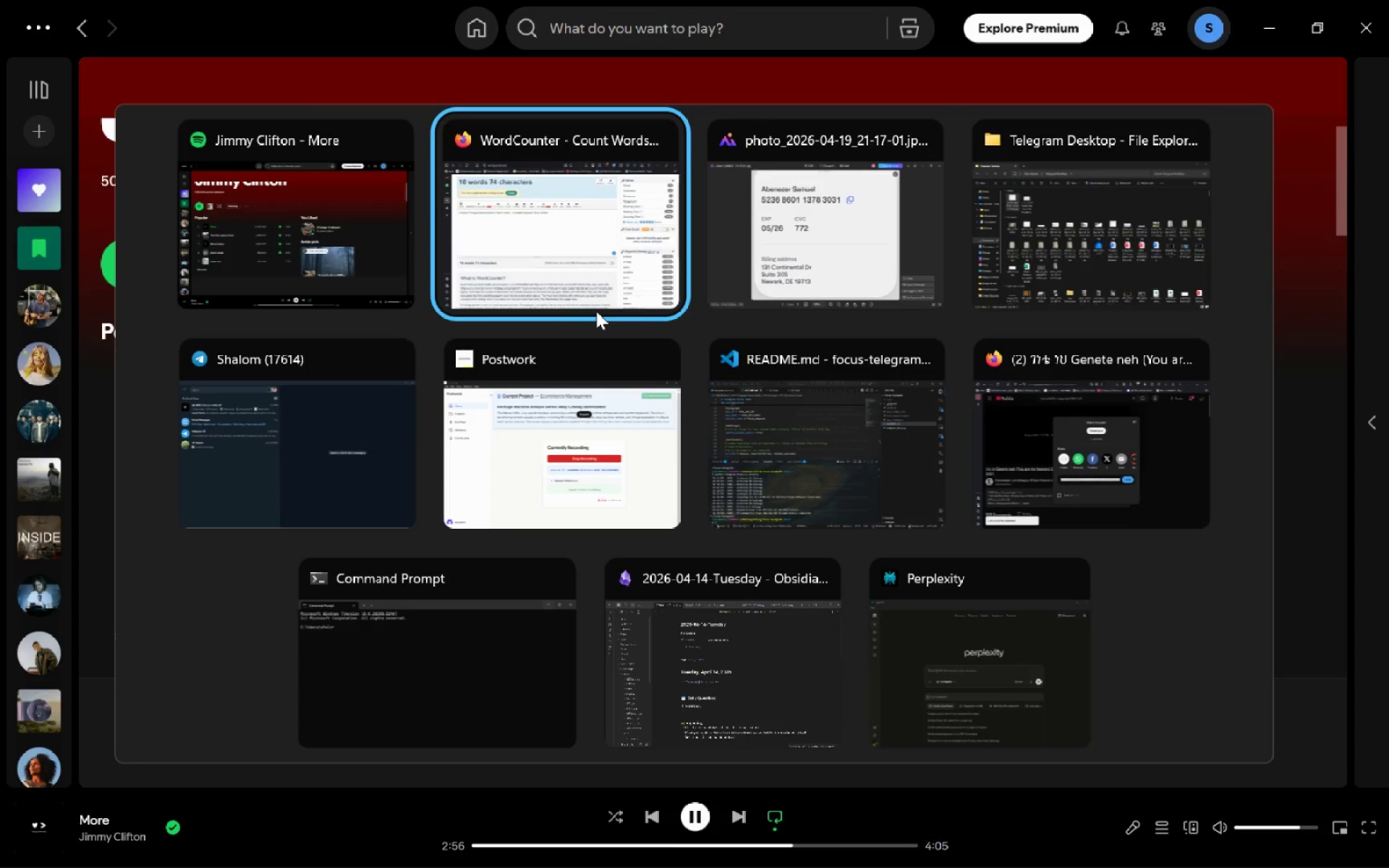 
key(Alt+Tab)
 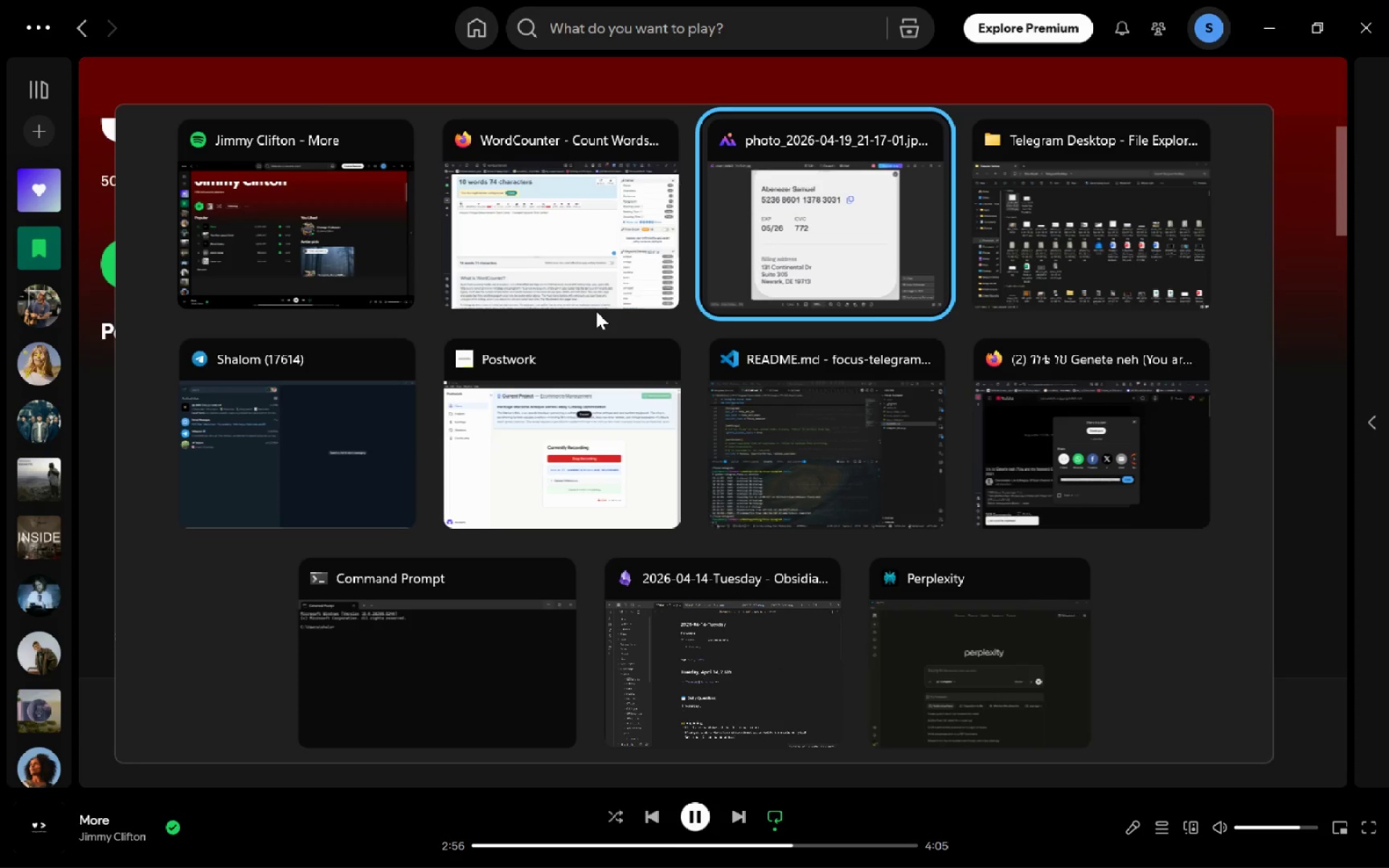 
key(Alt+Shift+Tab)
 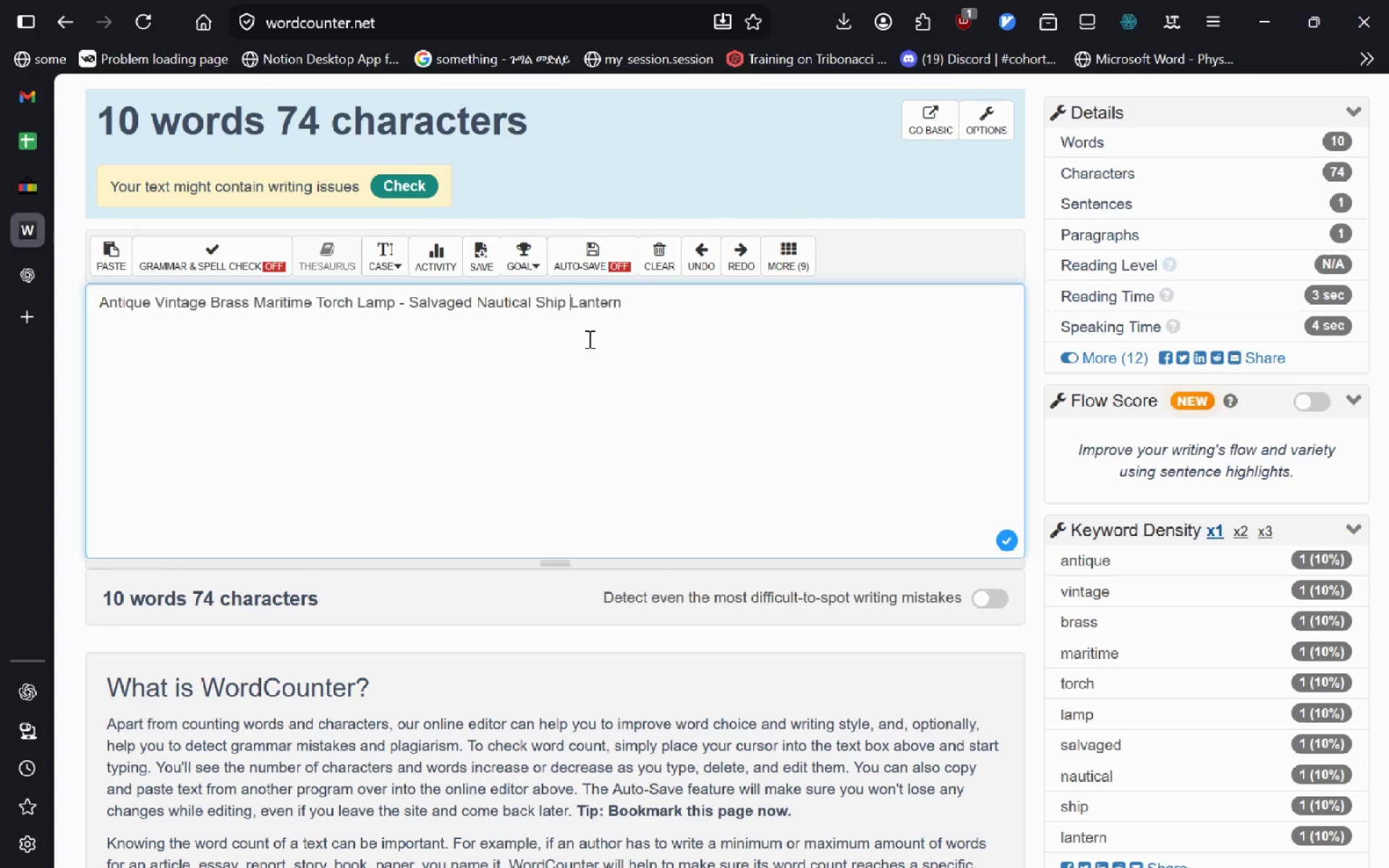 
wait(14.89)
 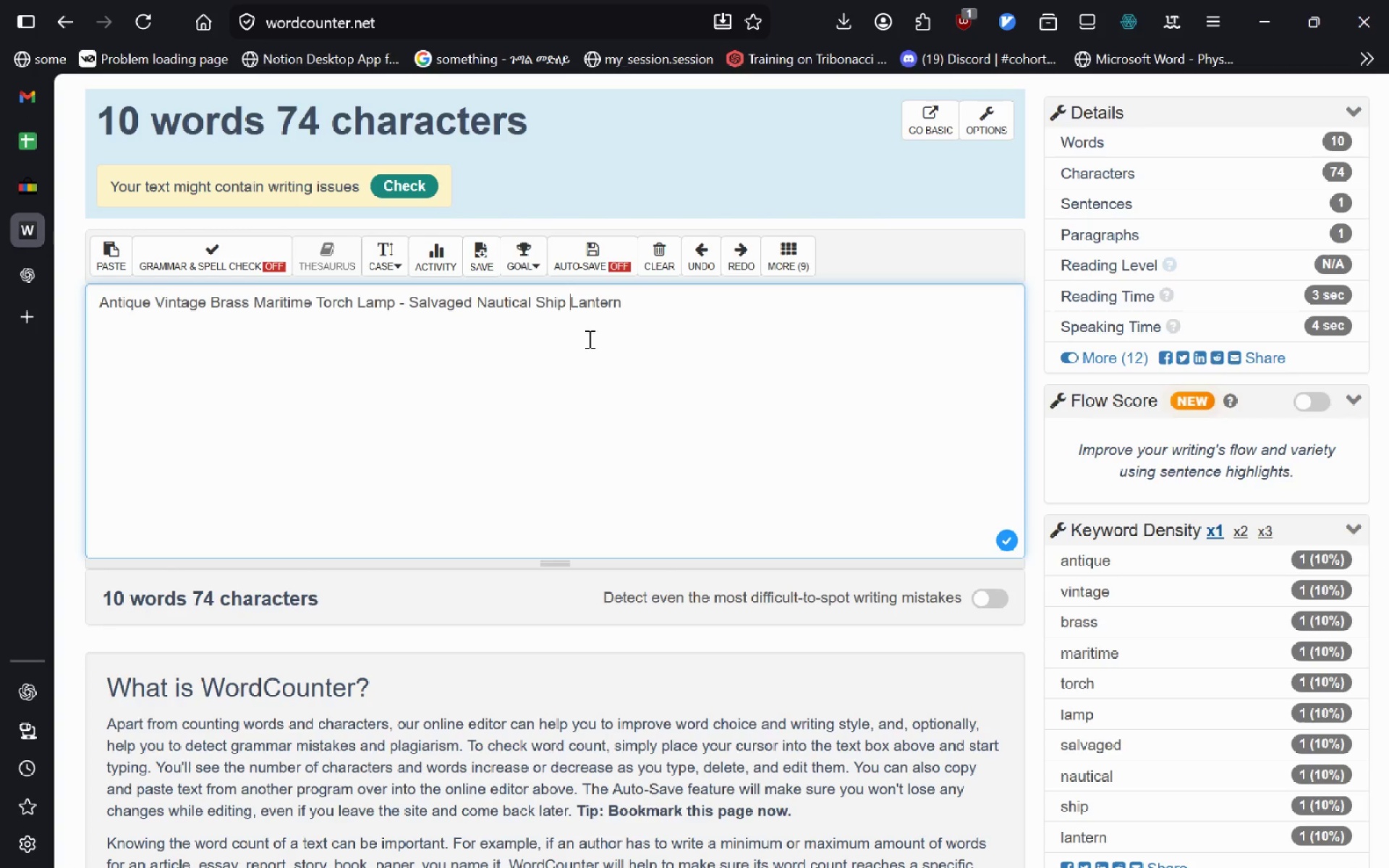 
key(Backspace)
 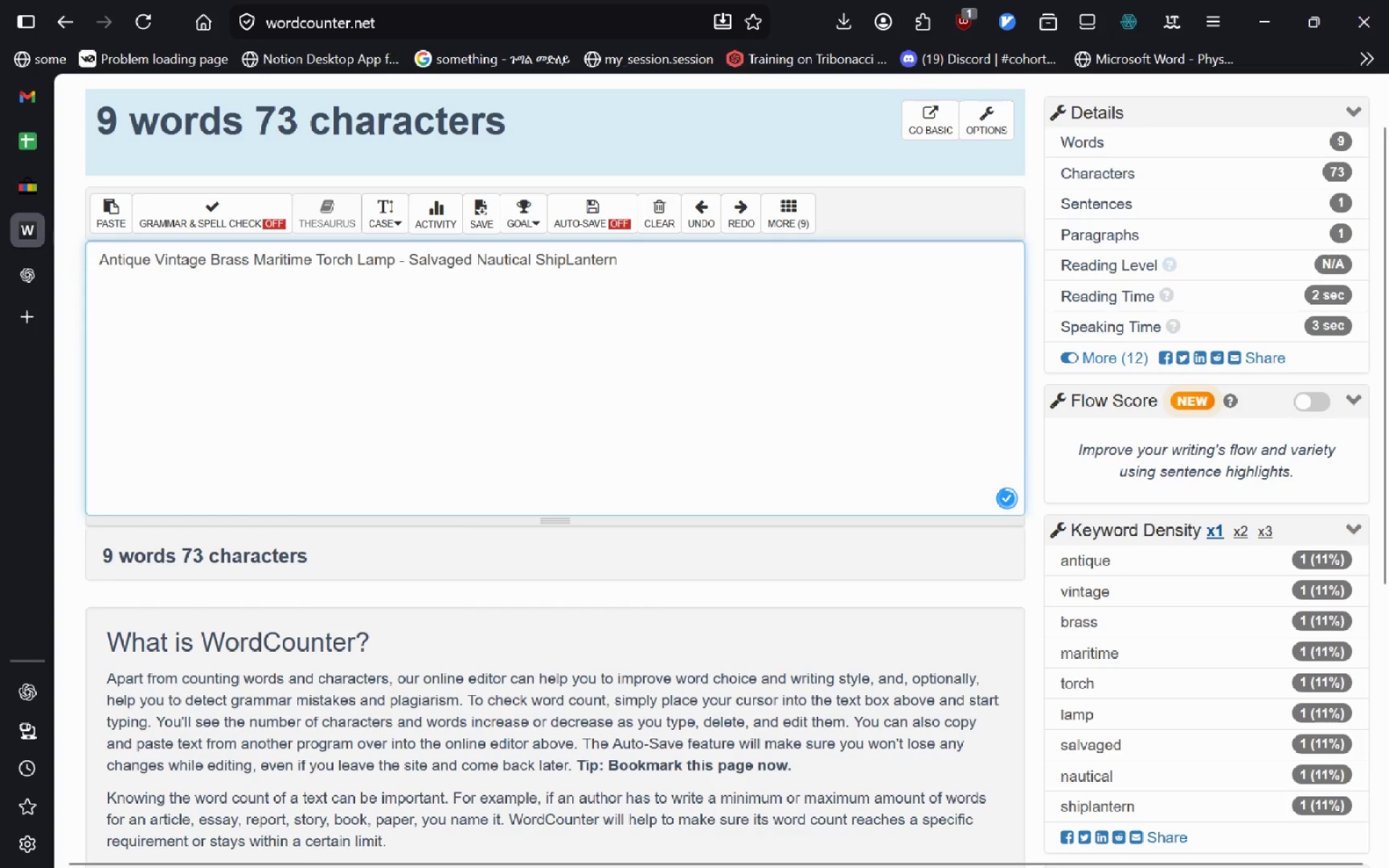 
key(Space)
 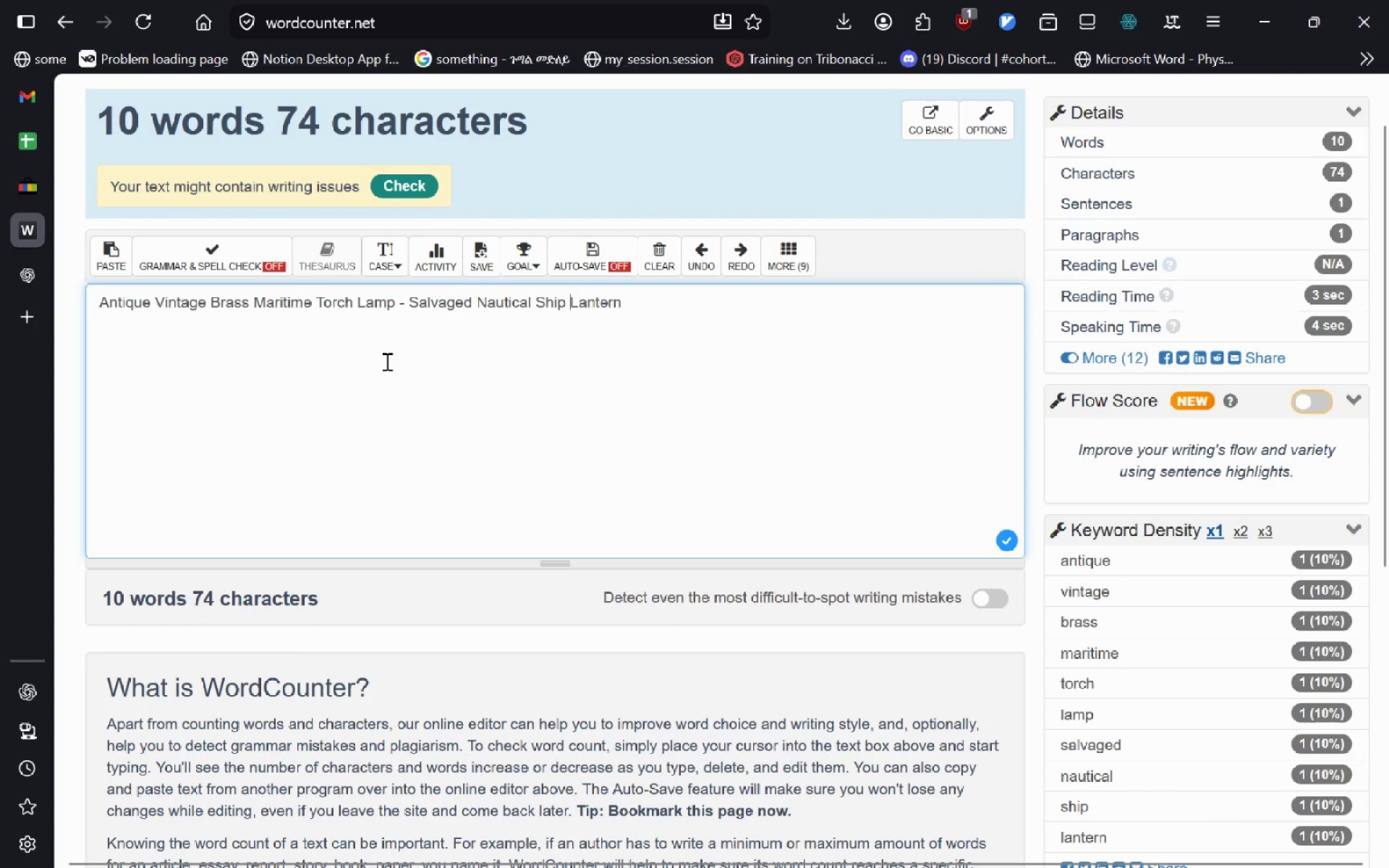 
type(Pantina )
 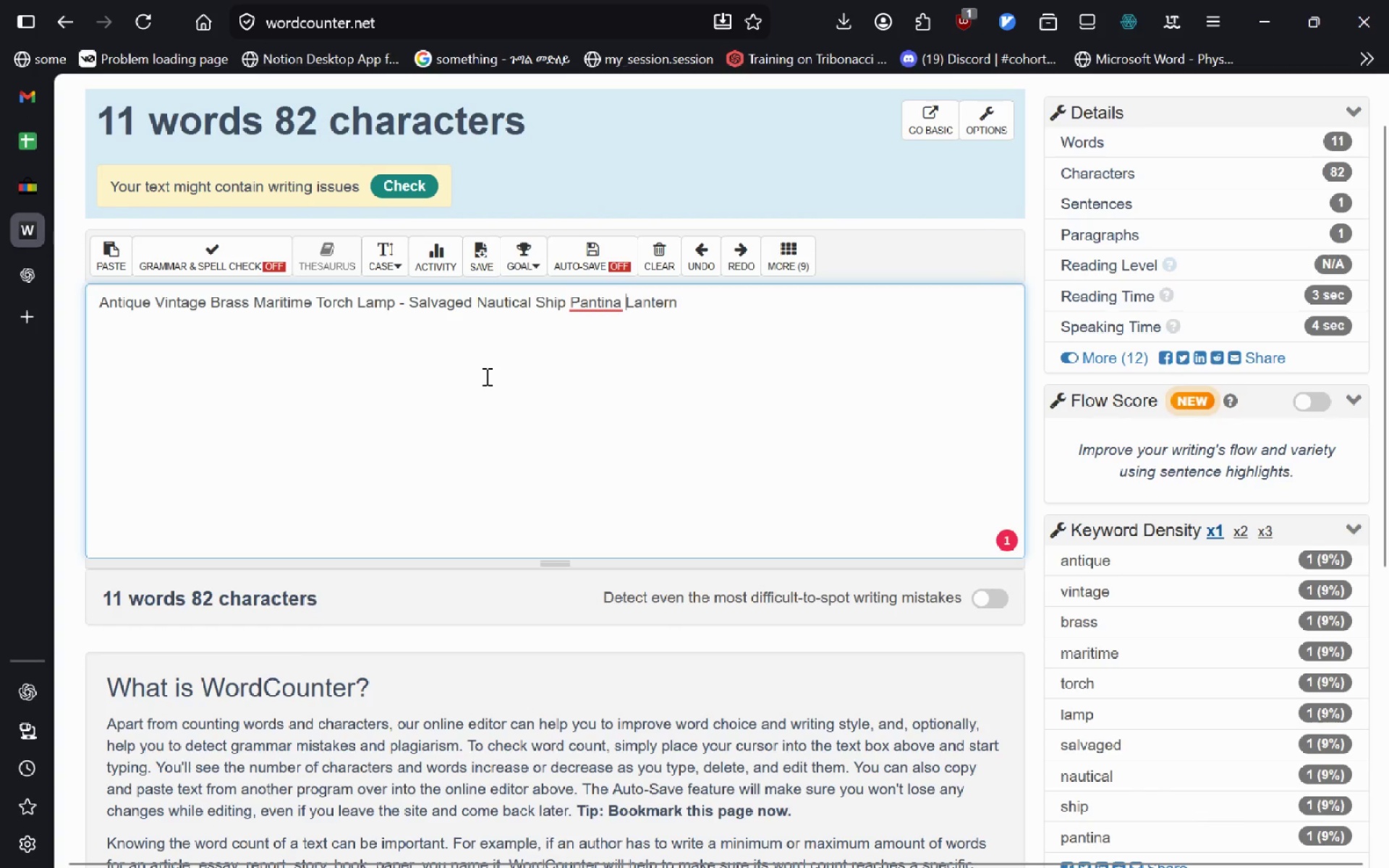 
left_click([592, 305])
 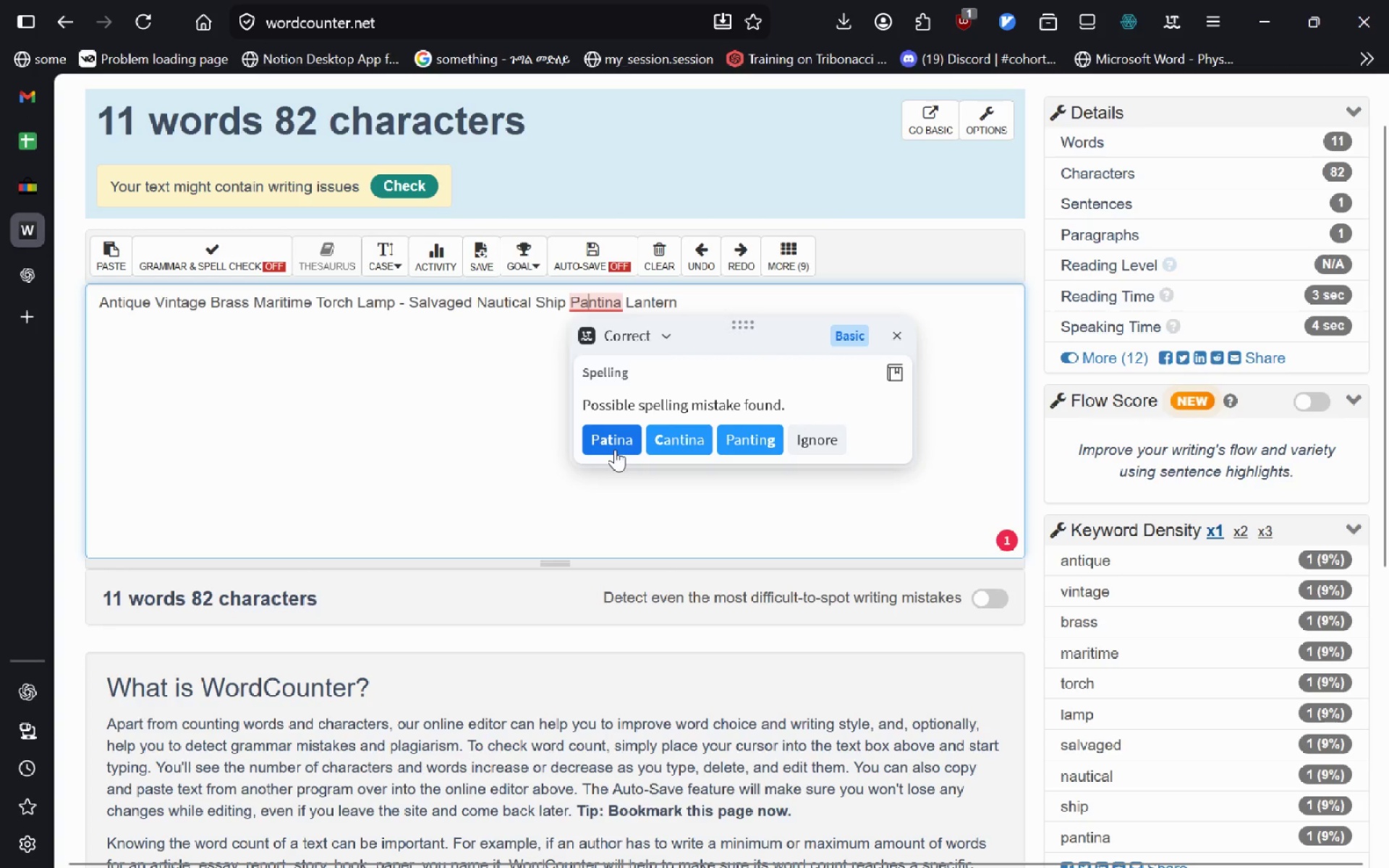 
left_click([615, 449])
 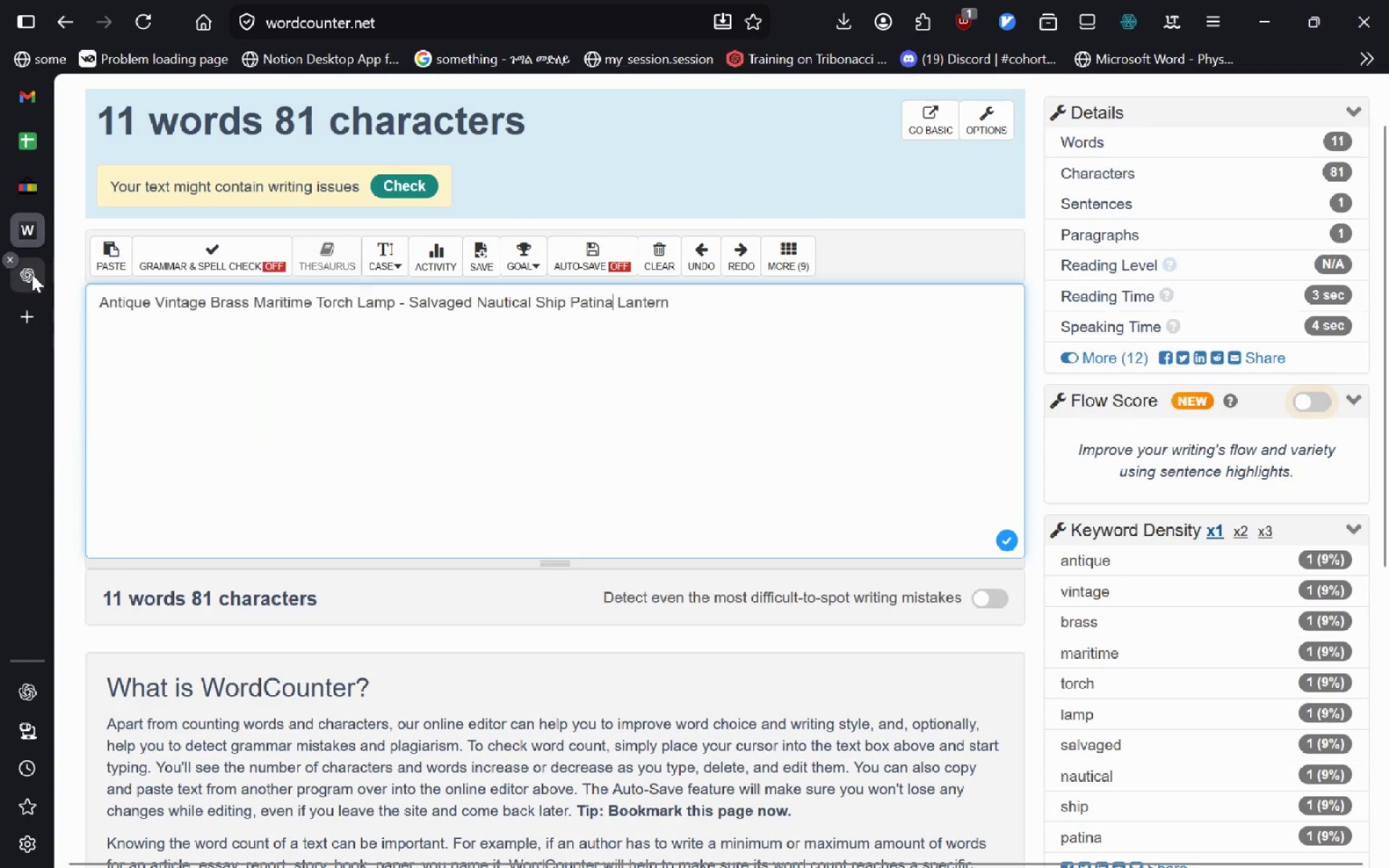 
key(Control+T)
 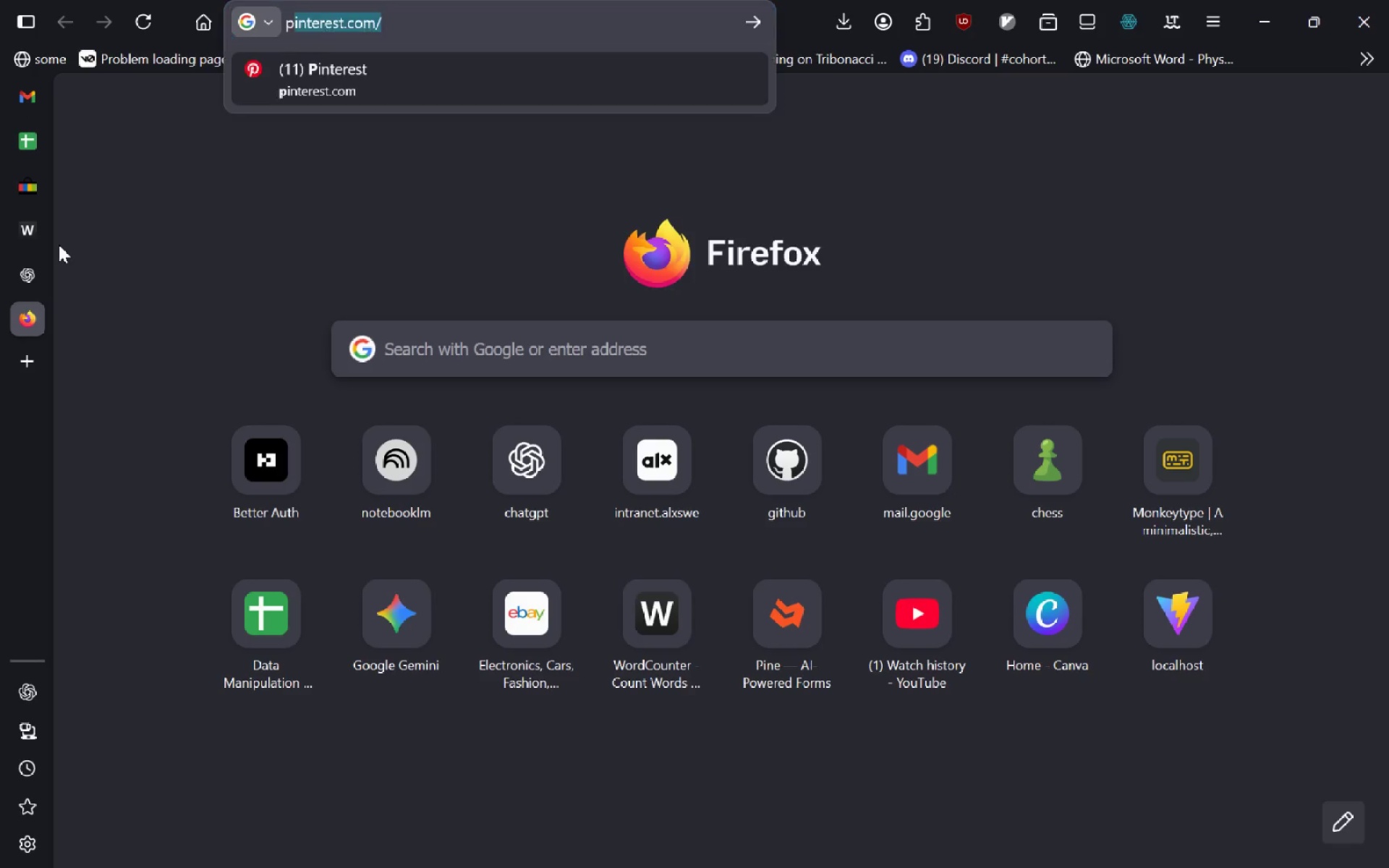 
type(patina)
 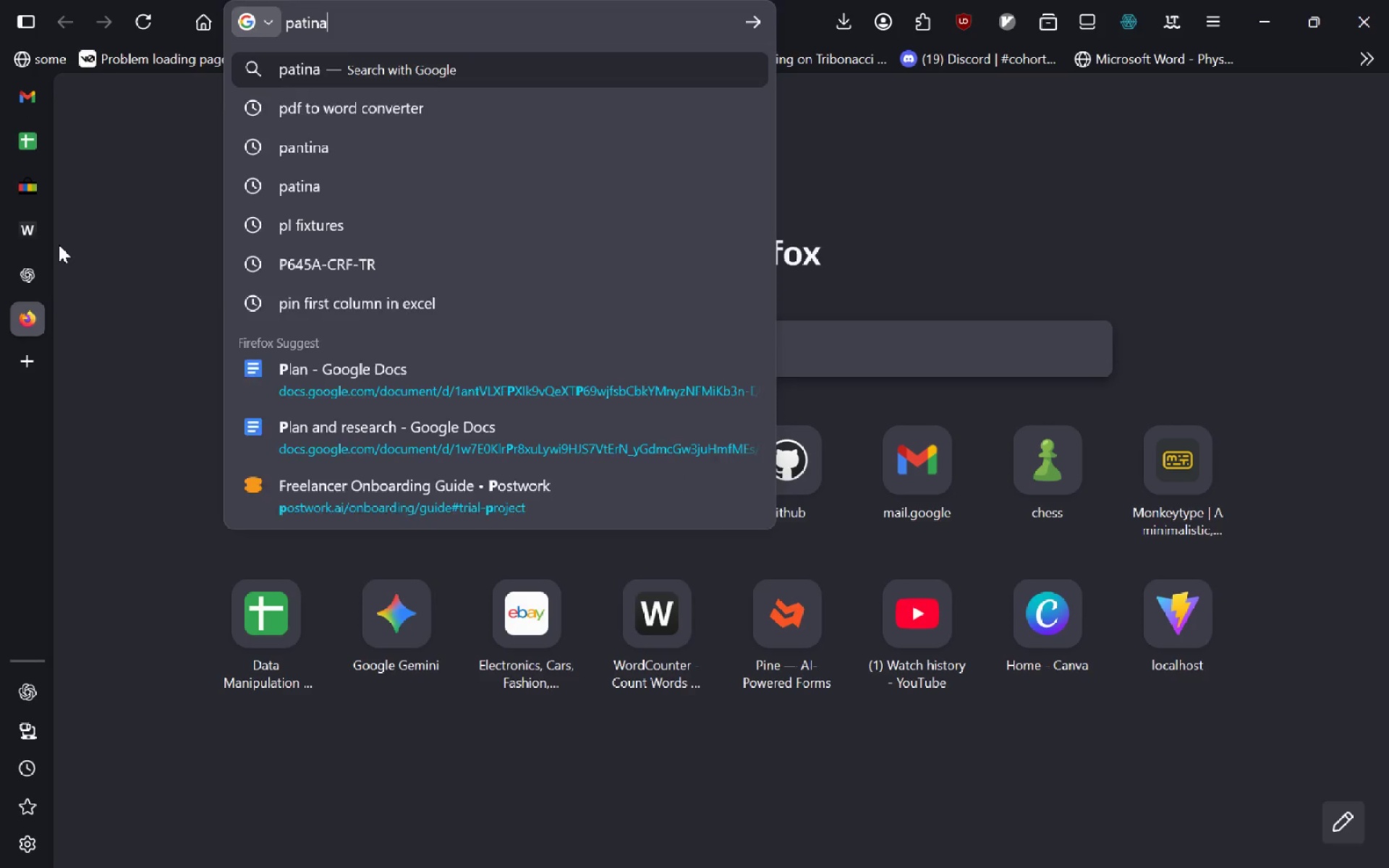 
key(Enter)
 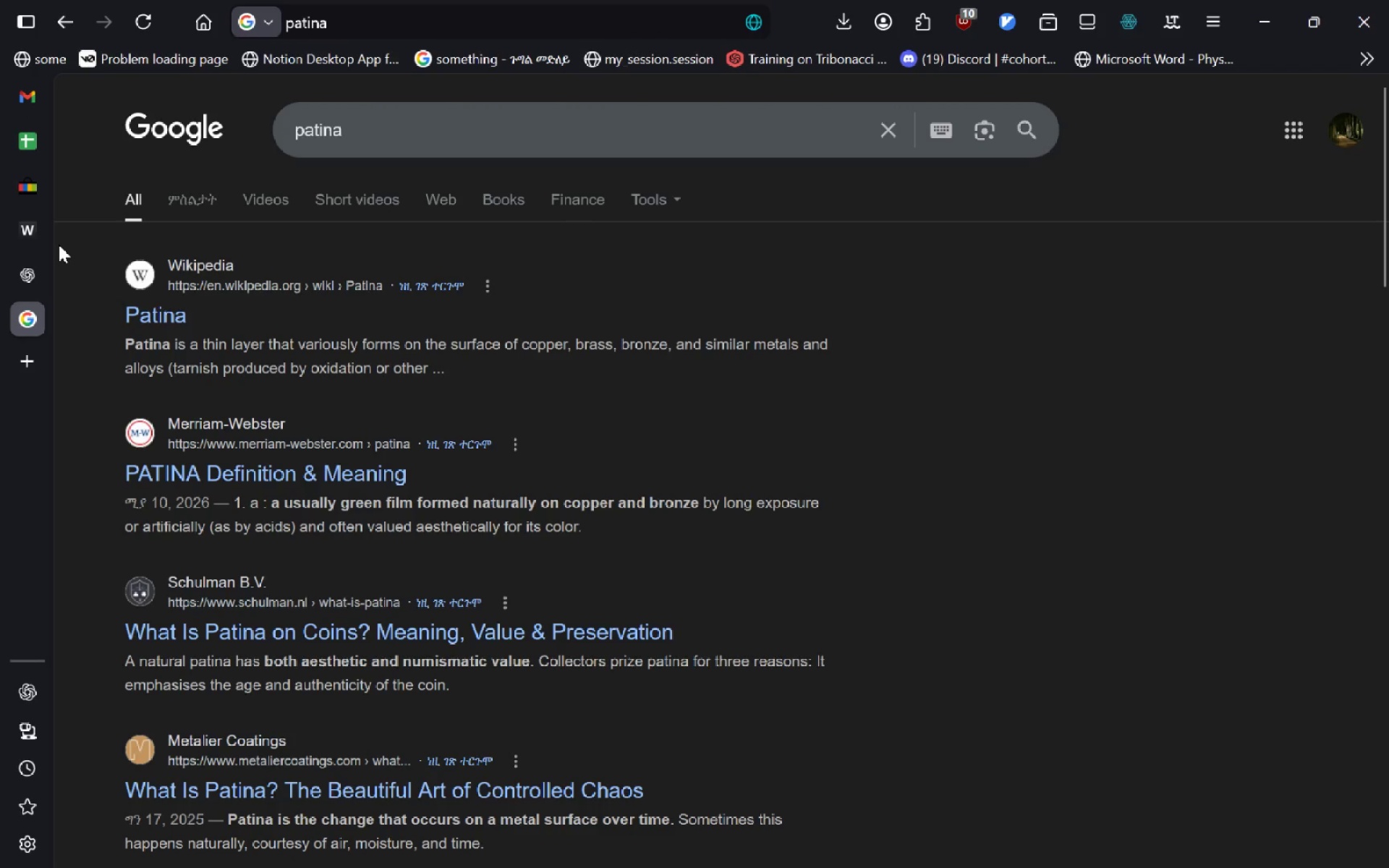 
key(Control+Shift+Tab)
 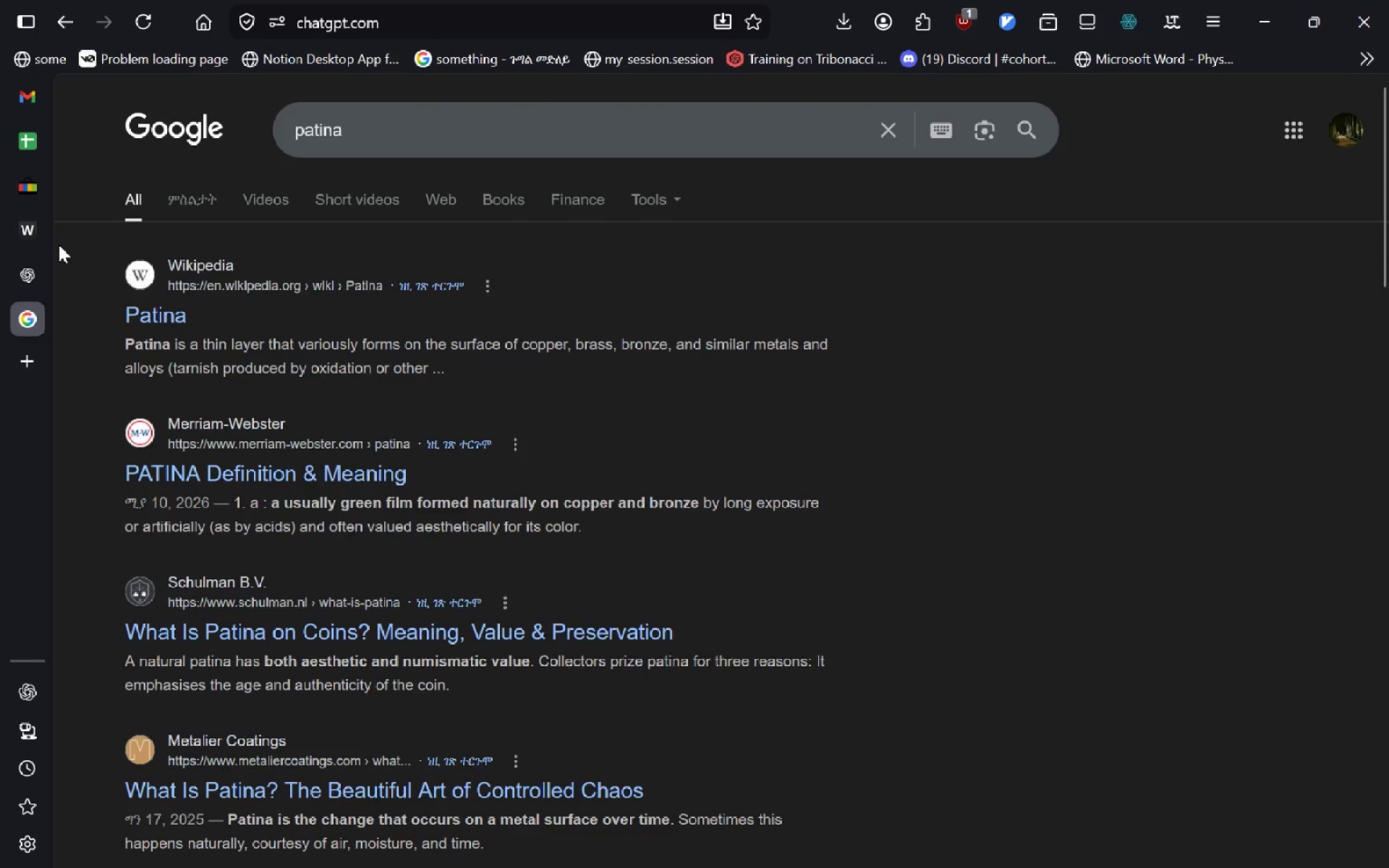 
key(Control+Shift+Tab)
 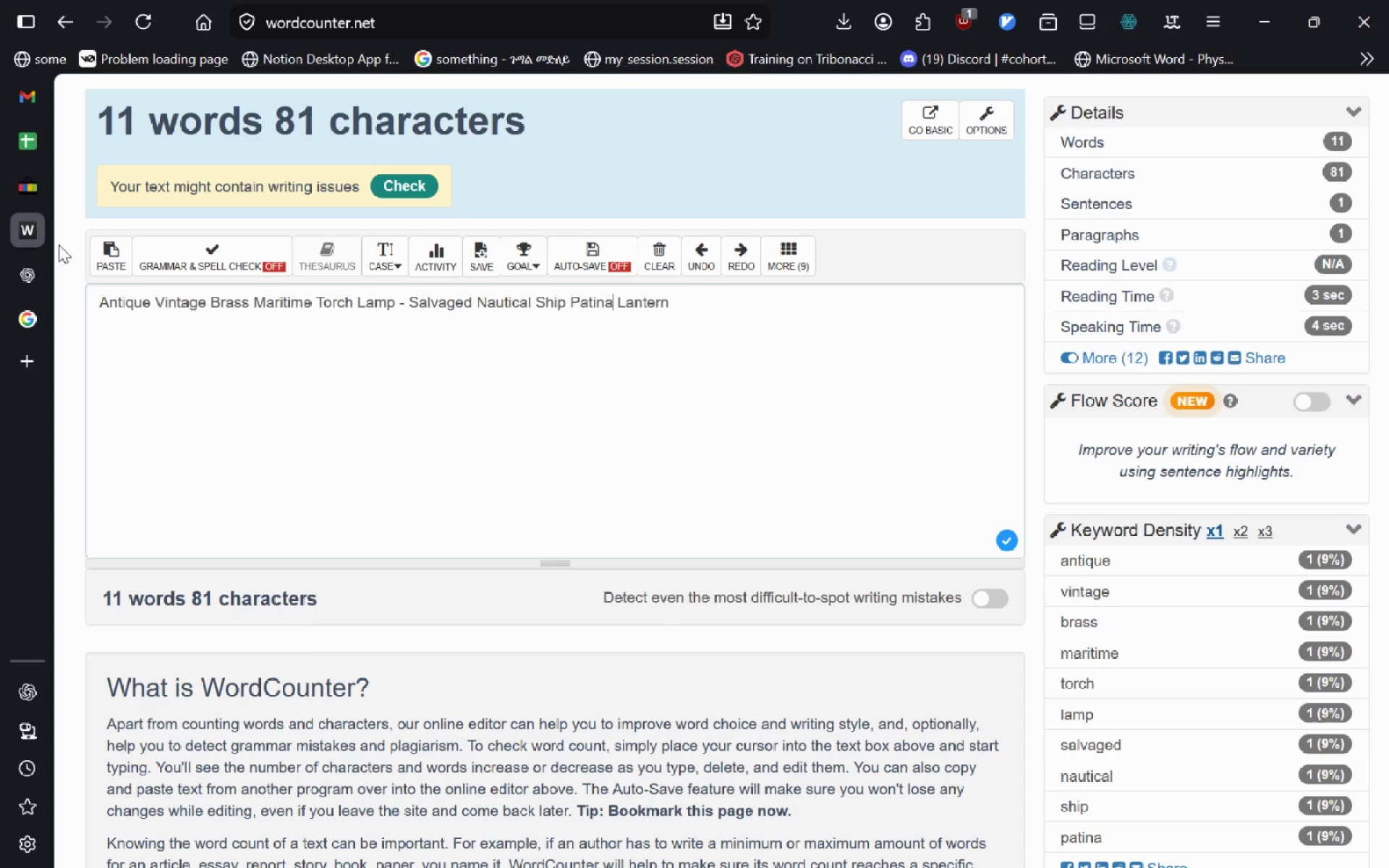 
key(Control+Shift+Tab)
 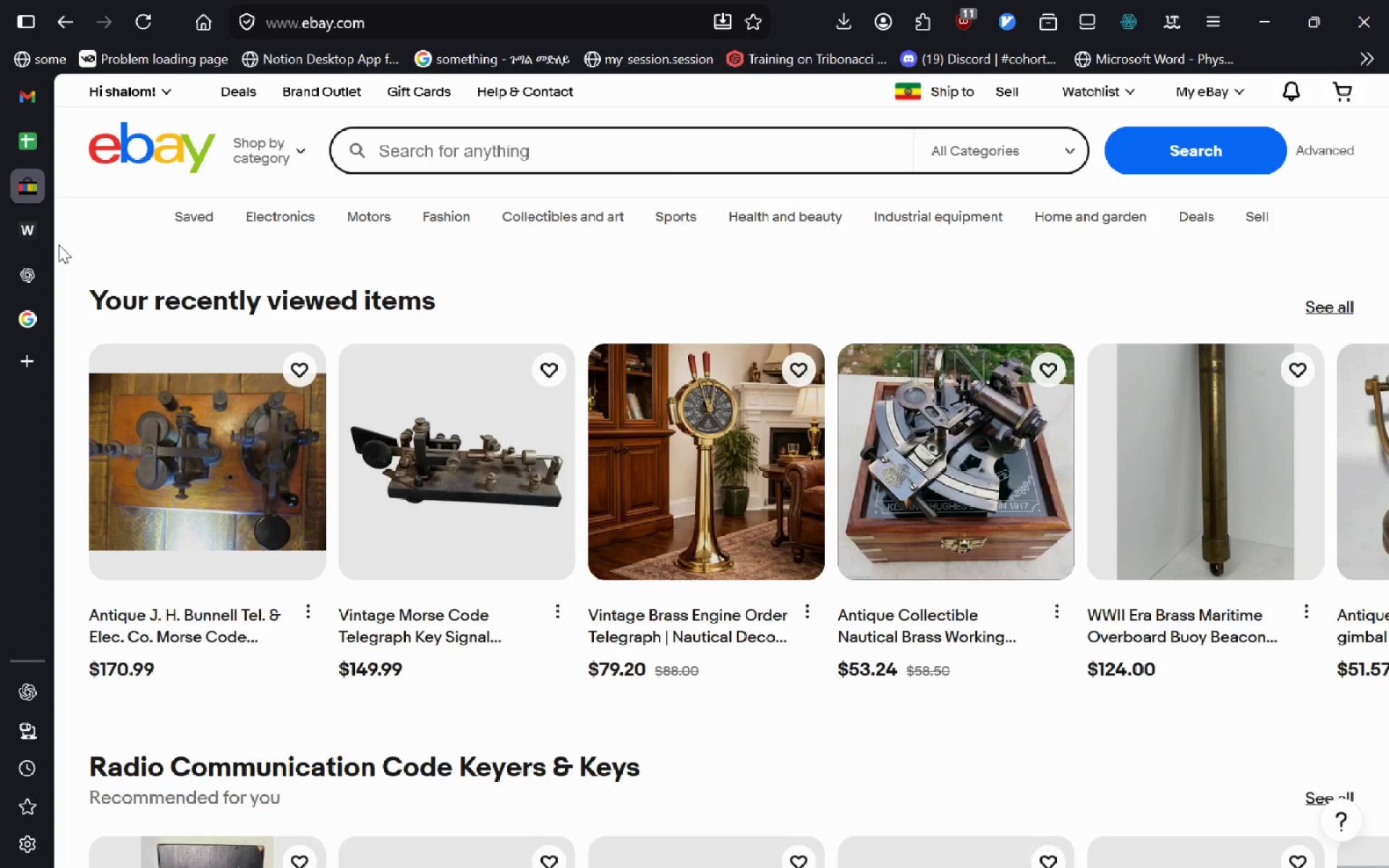 
key(Control+Tab)
 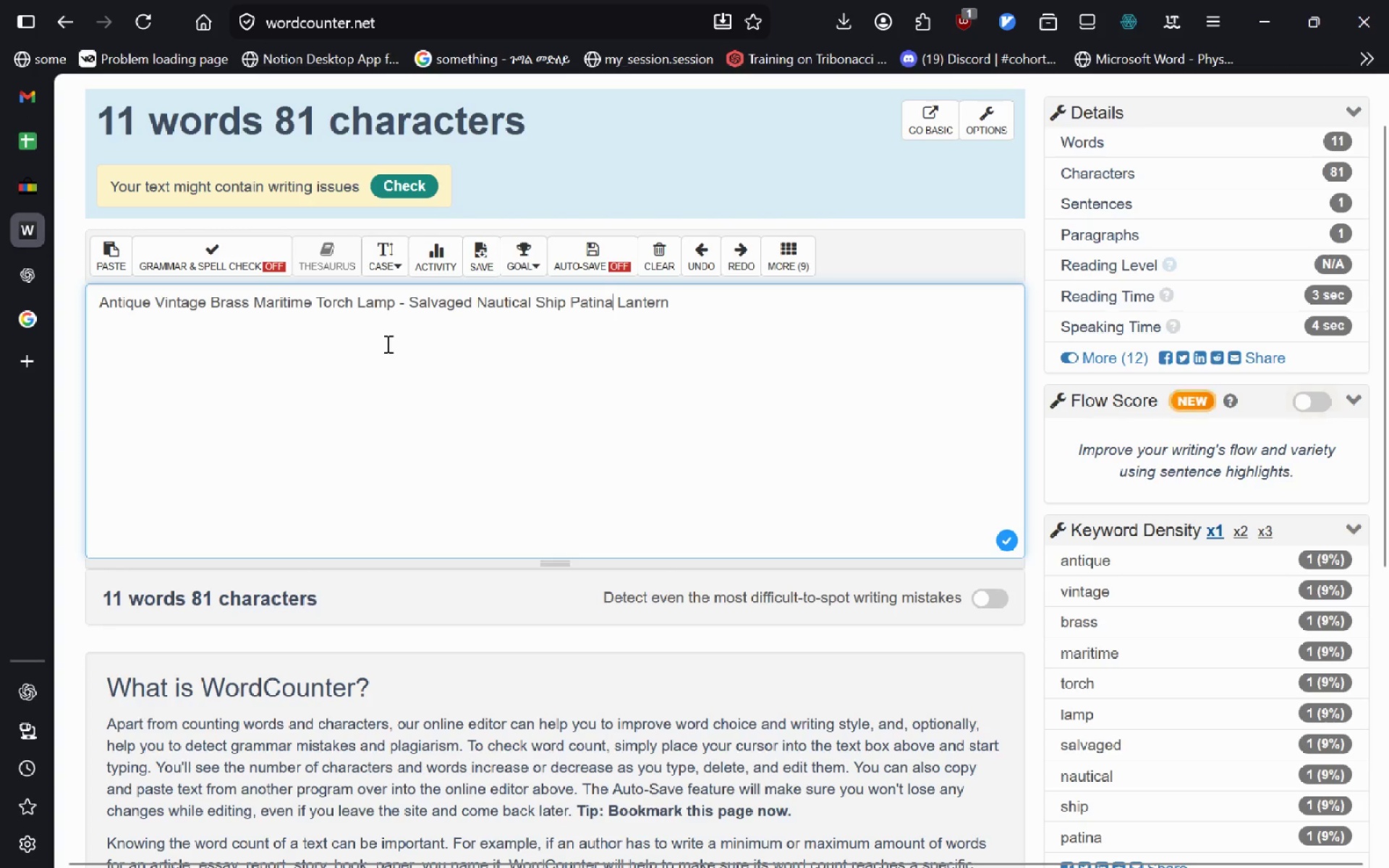 
left_click([402, 307])
 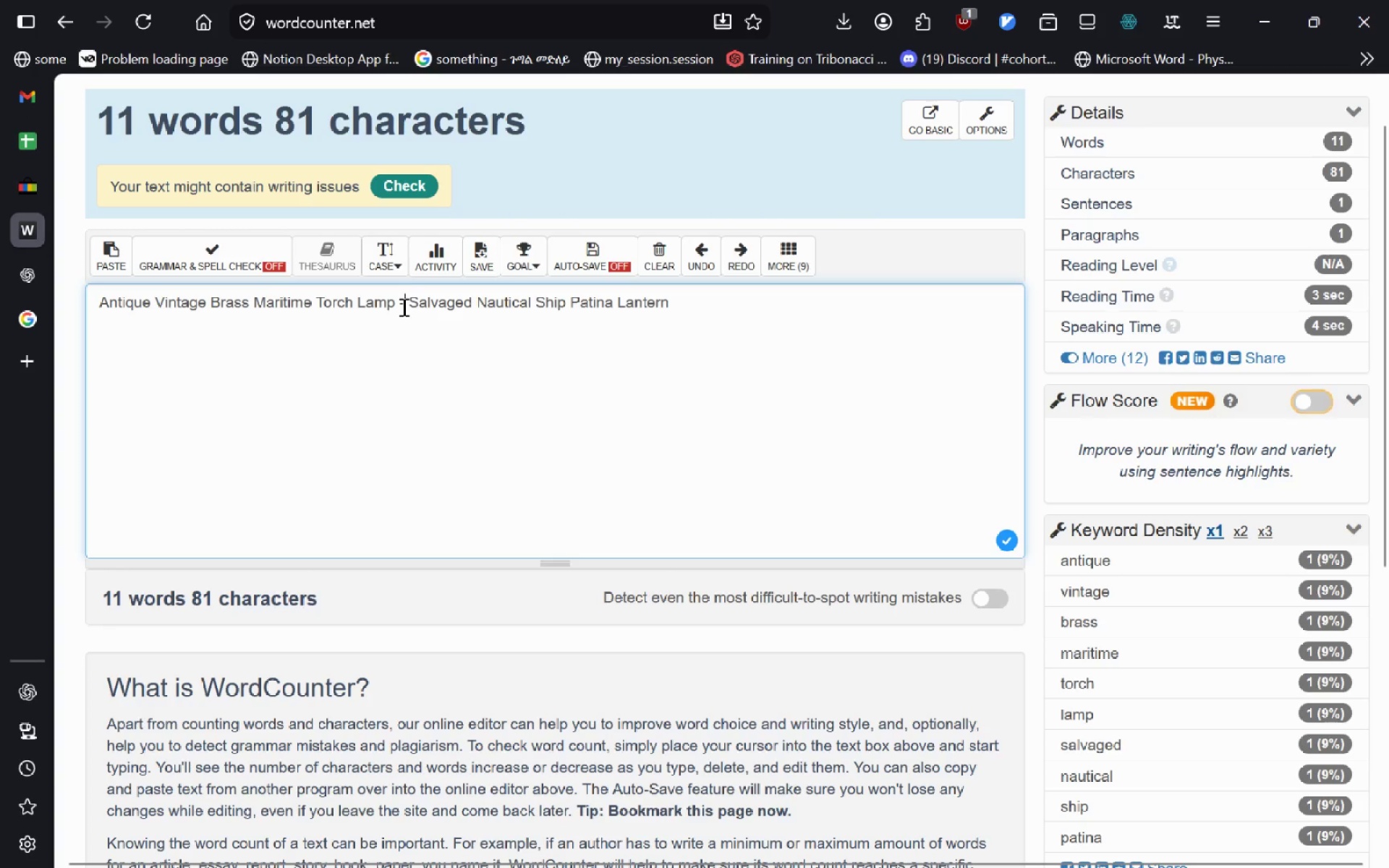 
key(Backspace)
 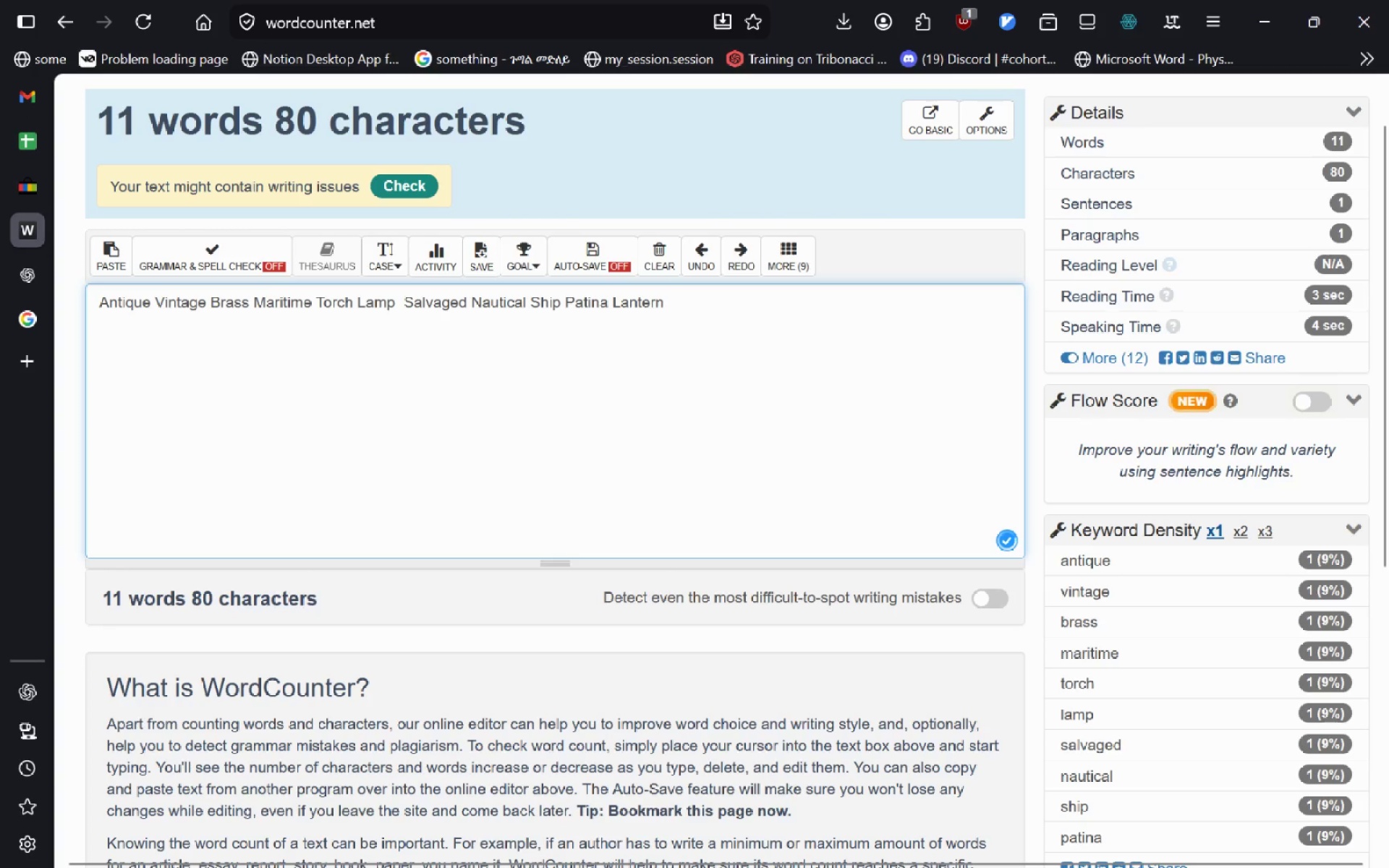 
key(Control+A)
 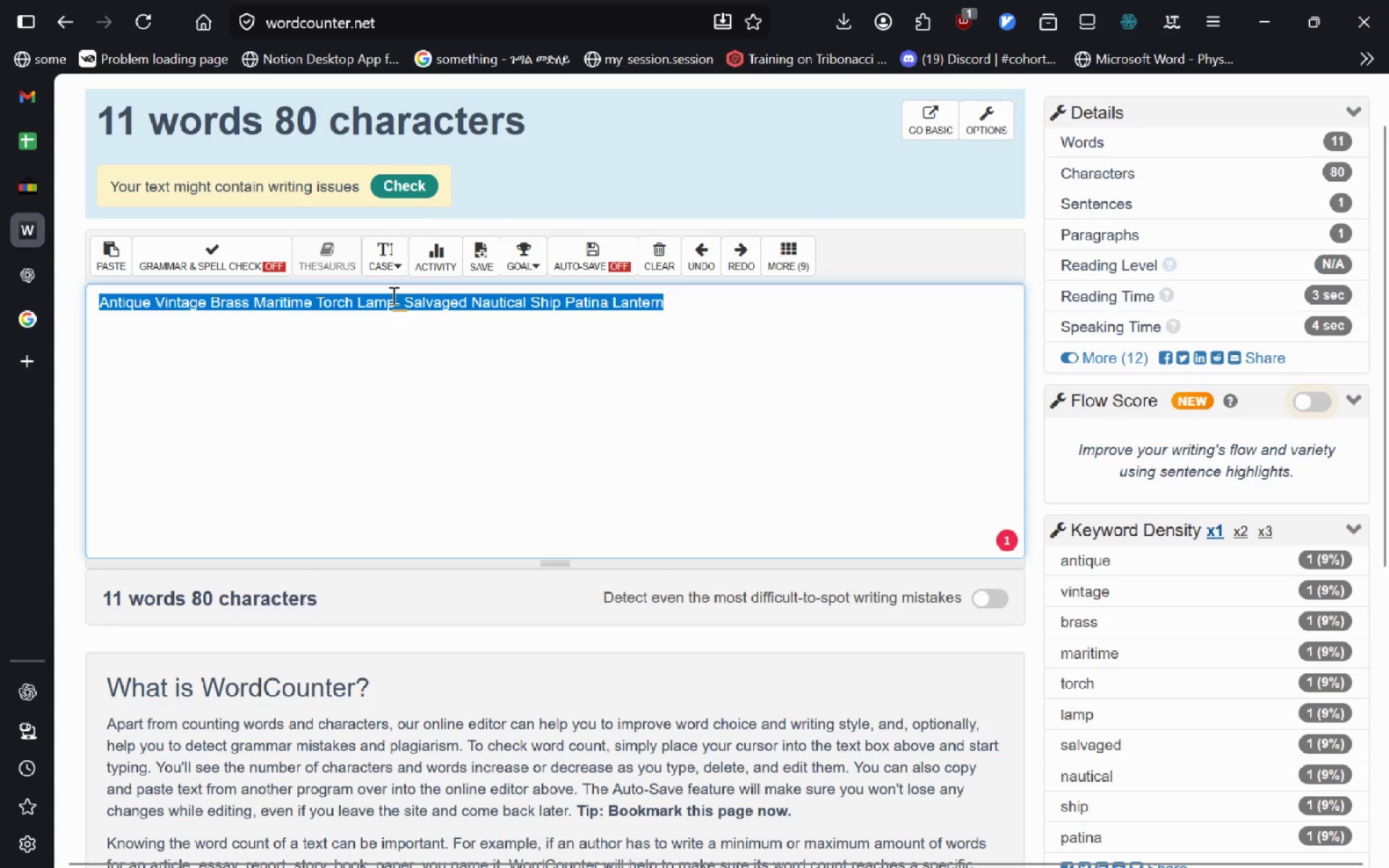 
left_click([399, 300])
 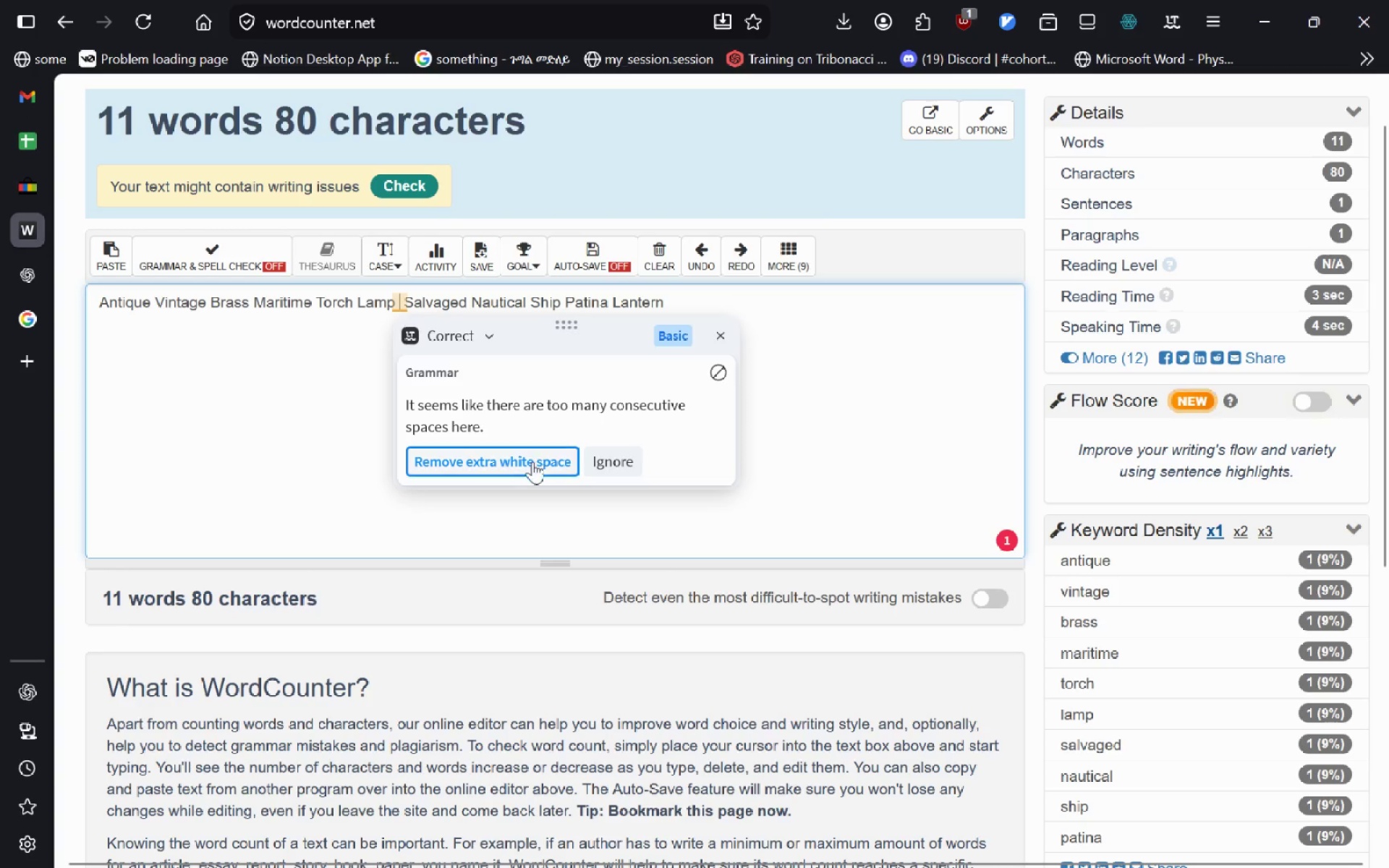 
left_click([532, 464])
 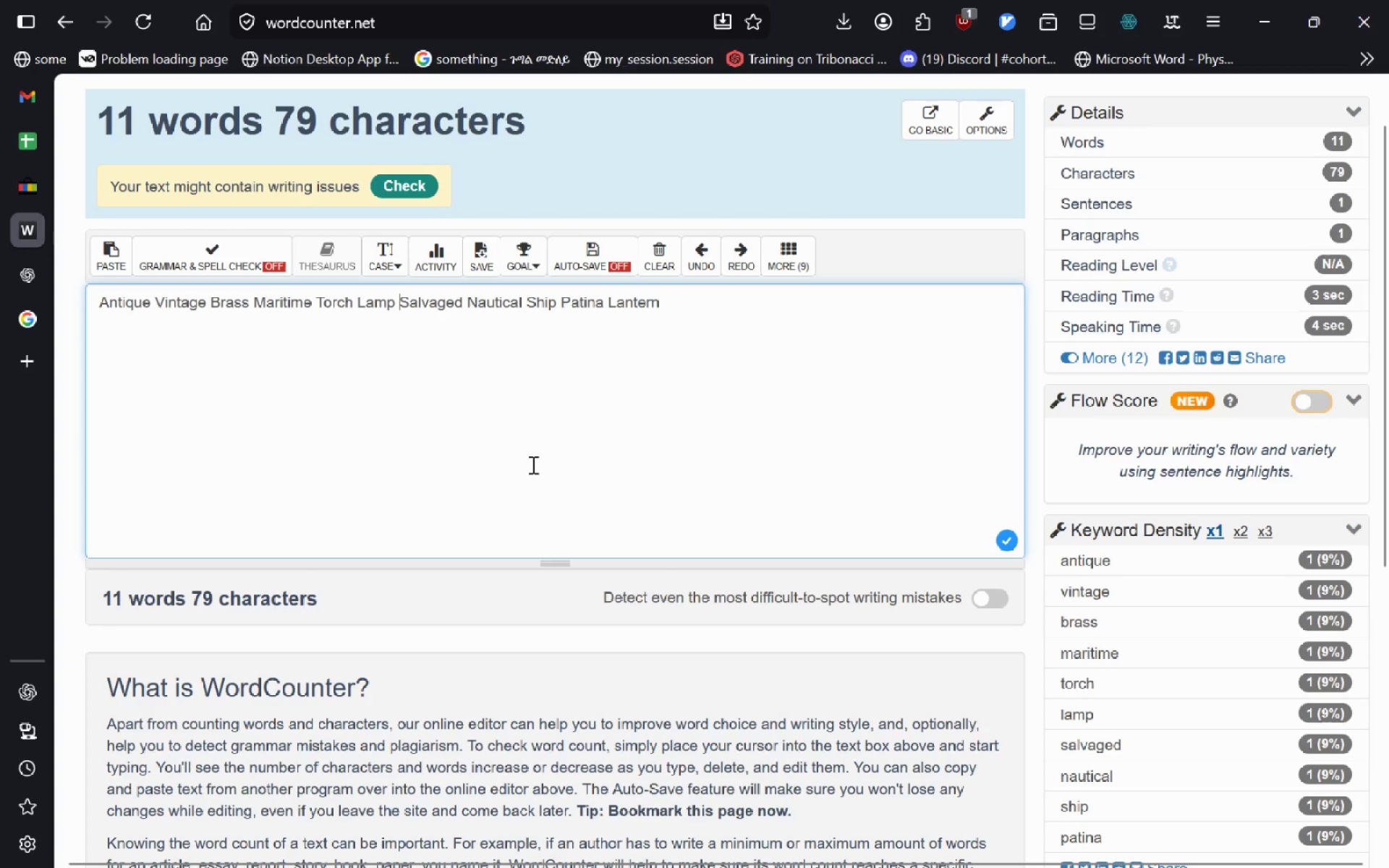 
hold_key(key=ControlLeft, duration=0.66)
 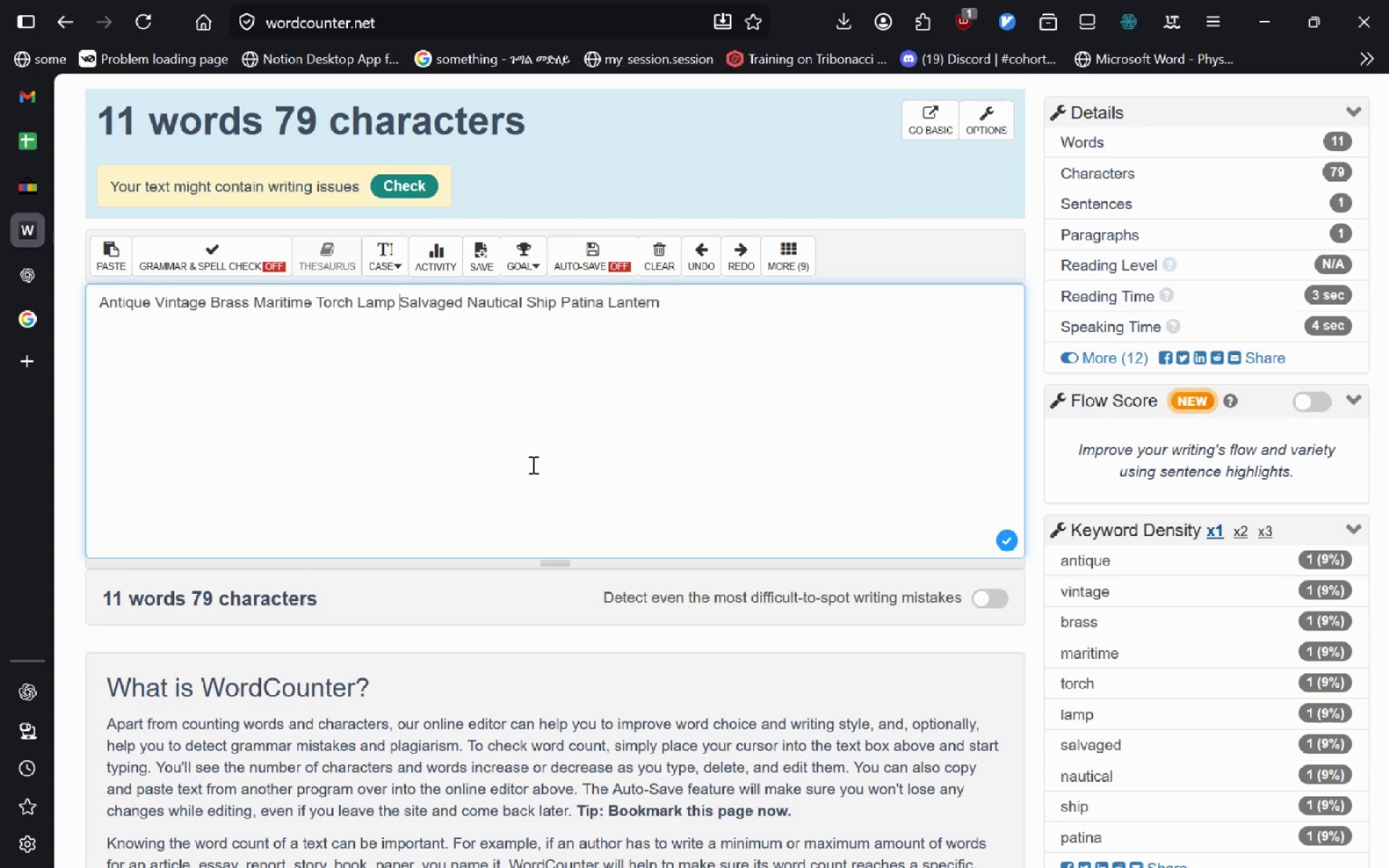 
key(Control+A)
 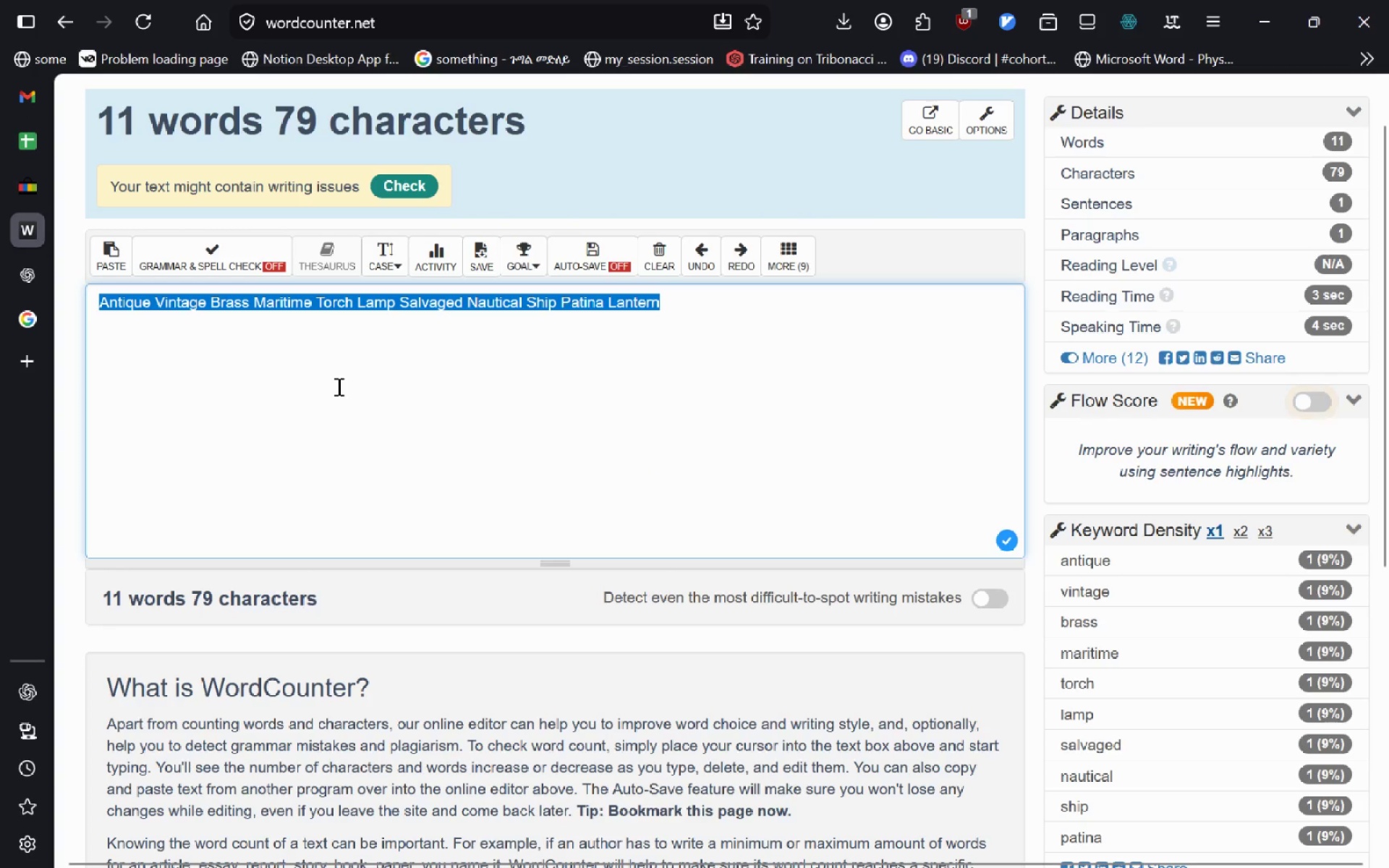 
key(Control+C)
 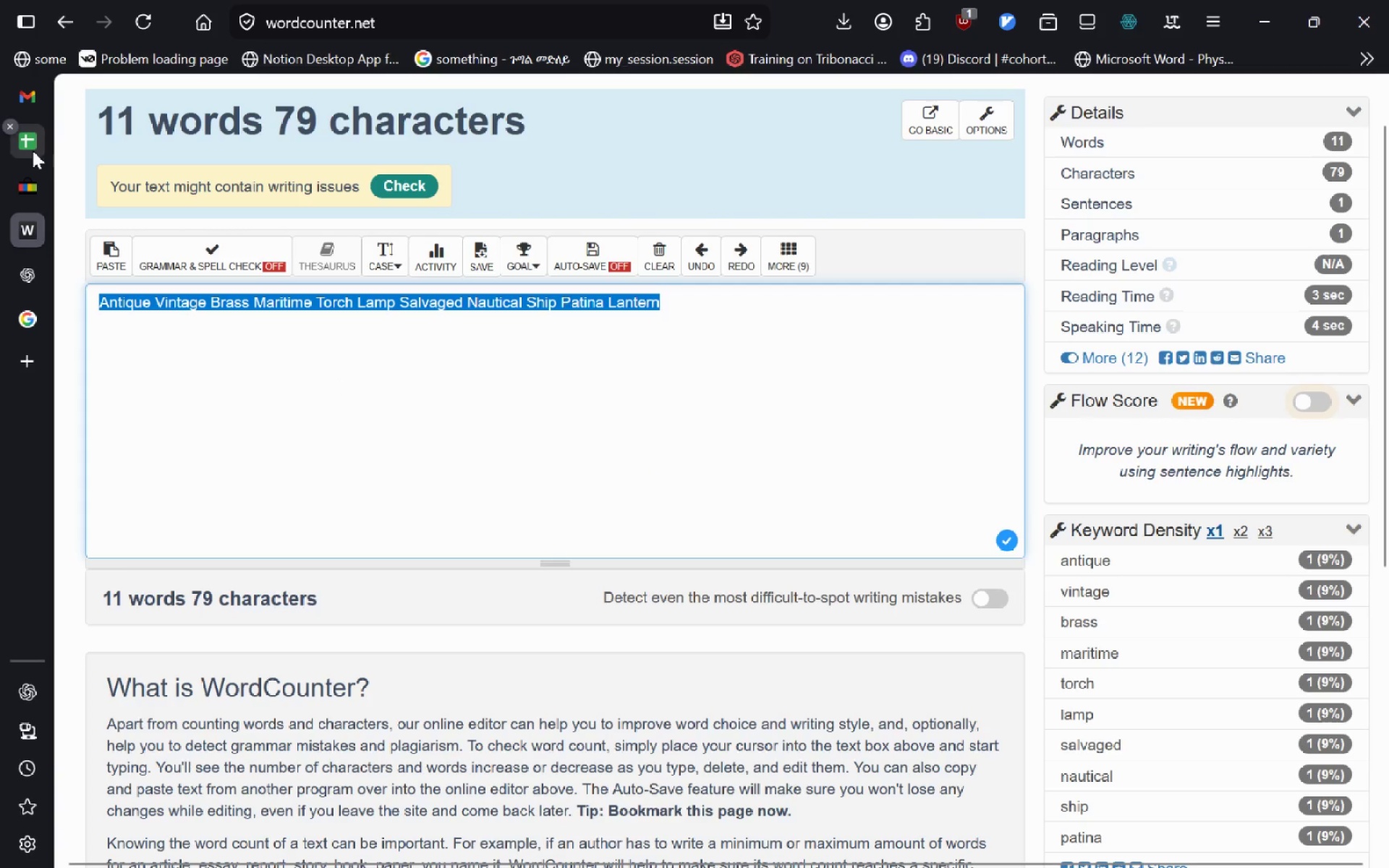 
left_click([30, 148])
 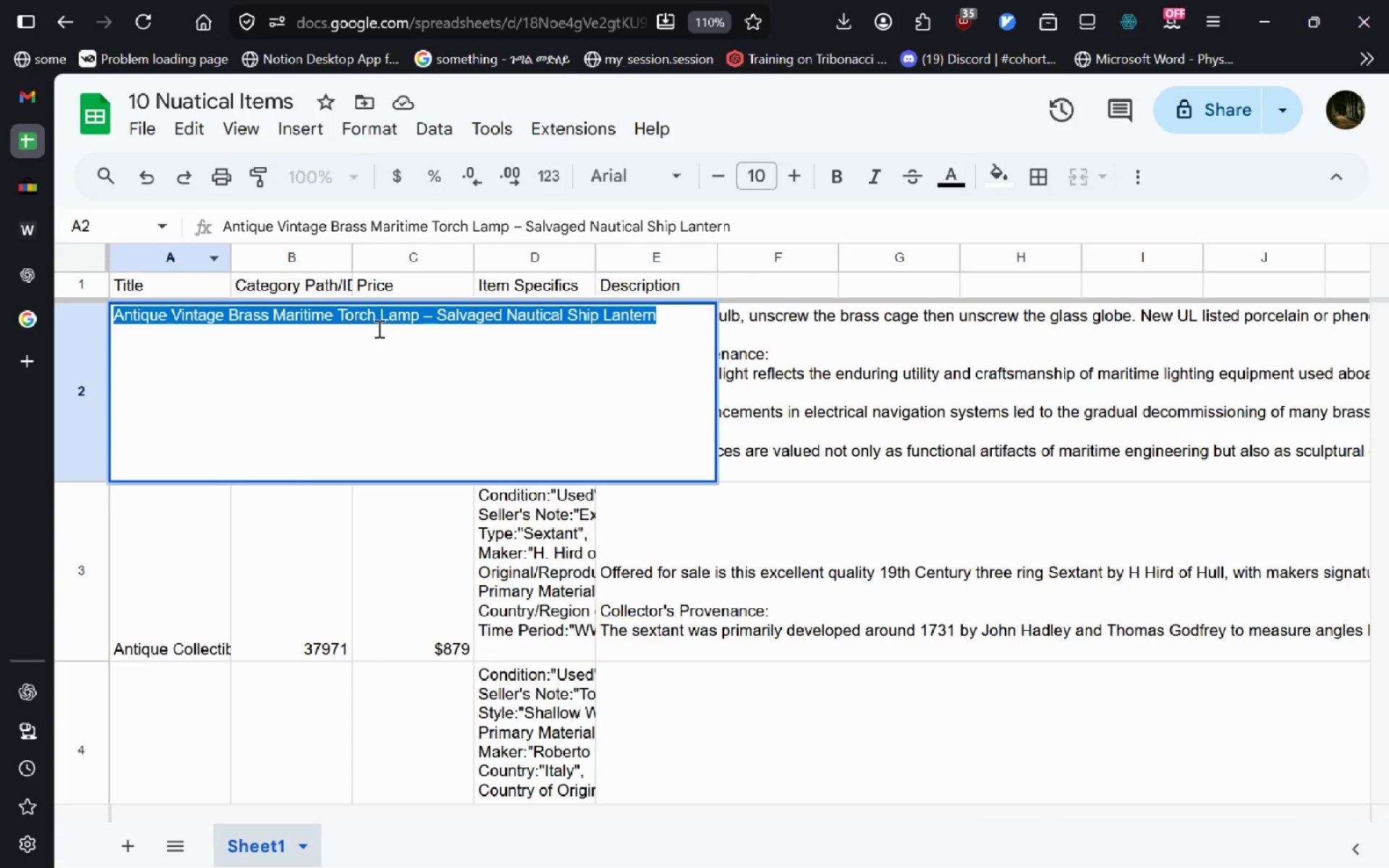 
key(Control+V)
 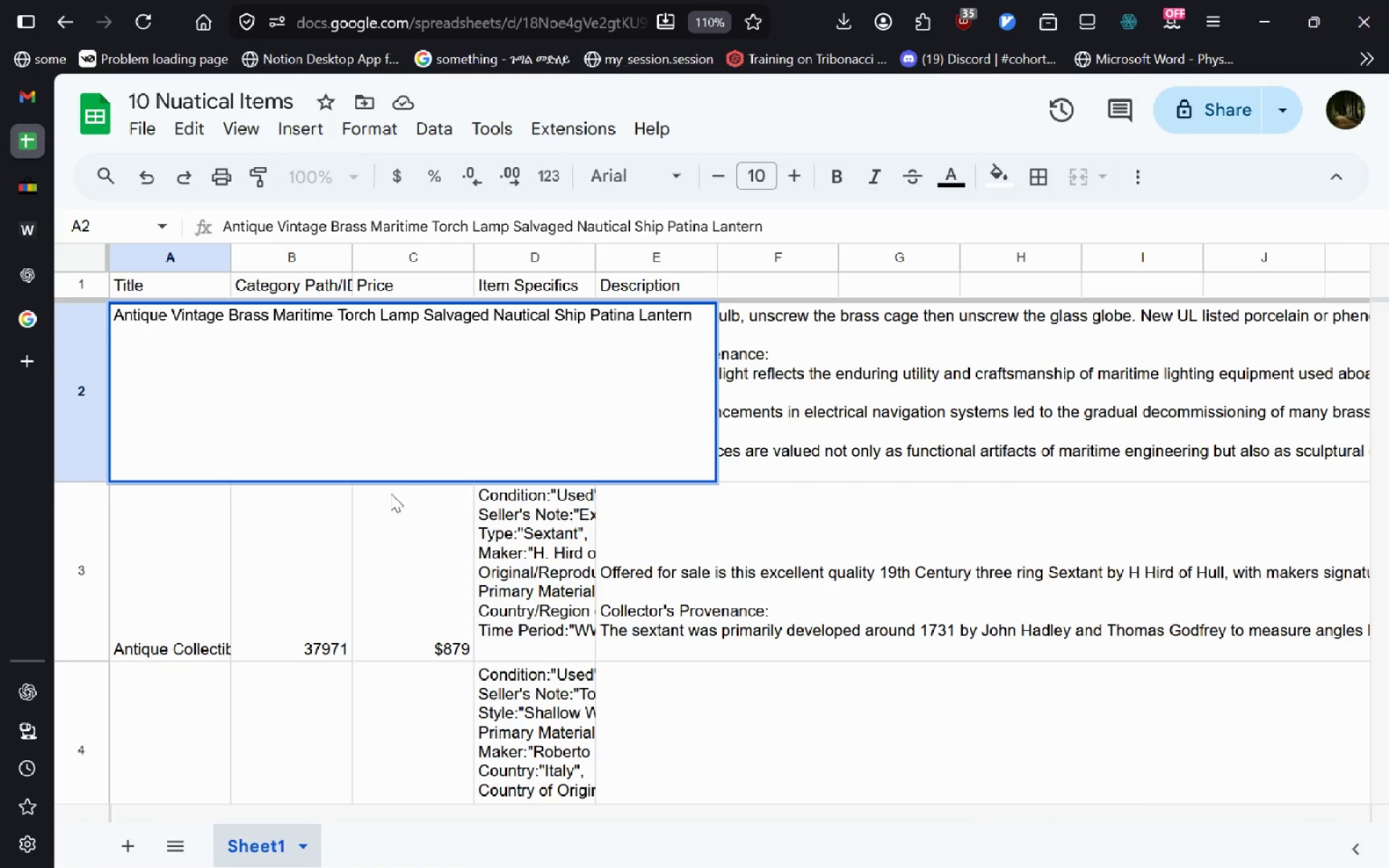 
left_click([391, 493])
 